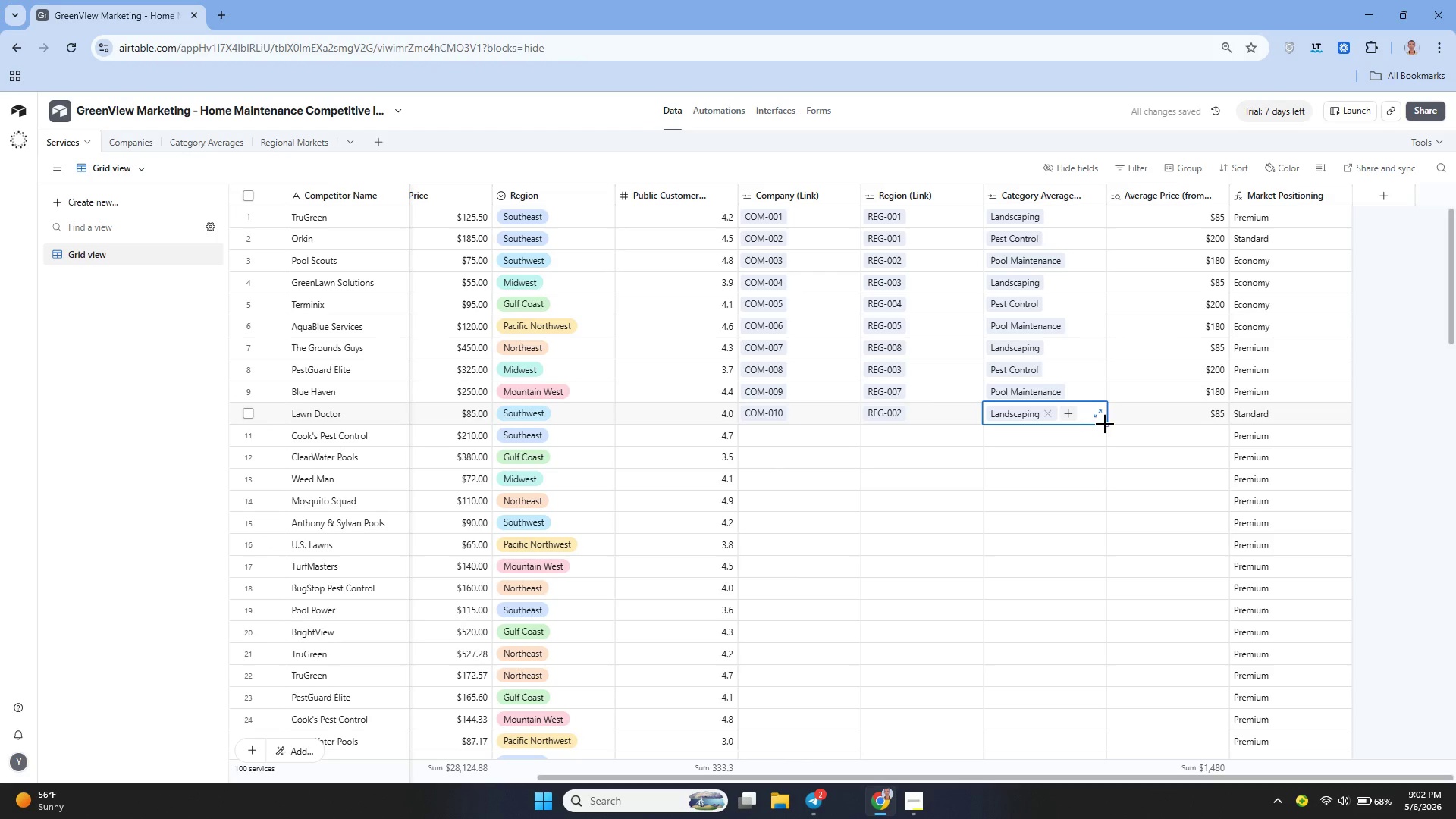 
left_click_drag(start_coordinate=[1106, 424], to_coordinate=[1093, 513])
 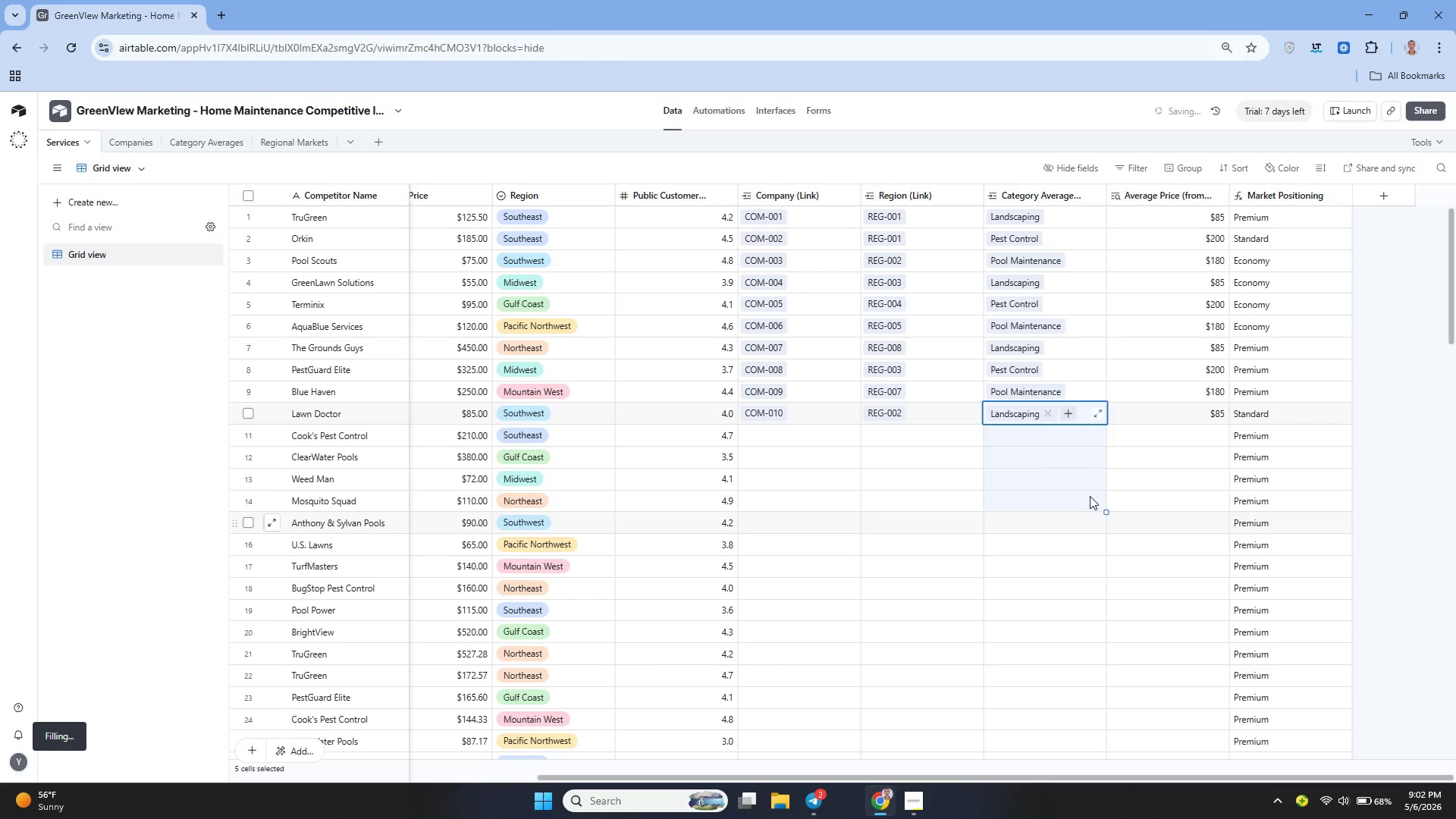 
mouse_move([1080, 428])
 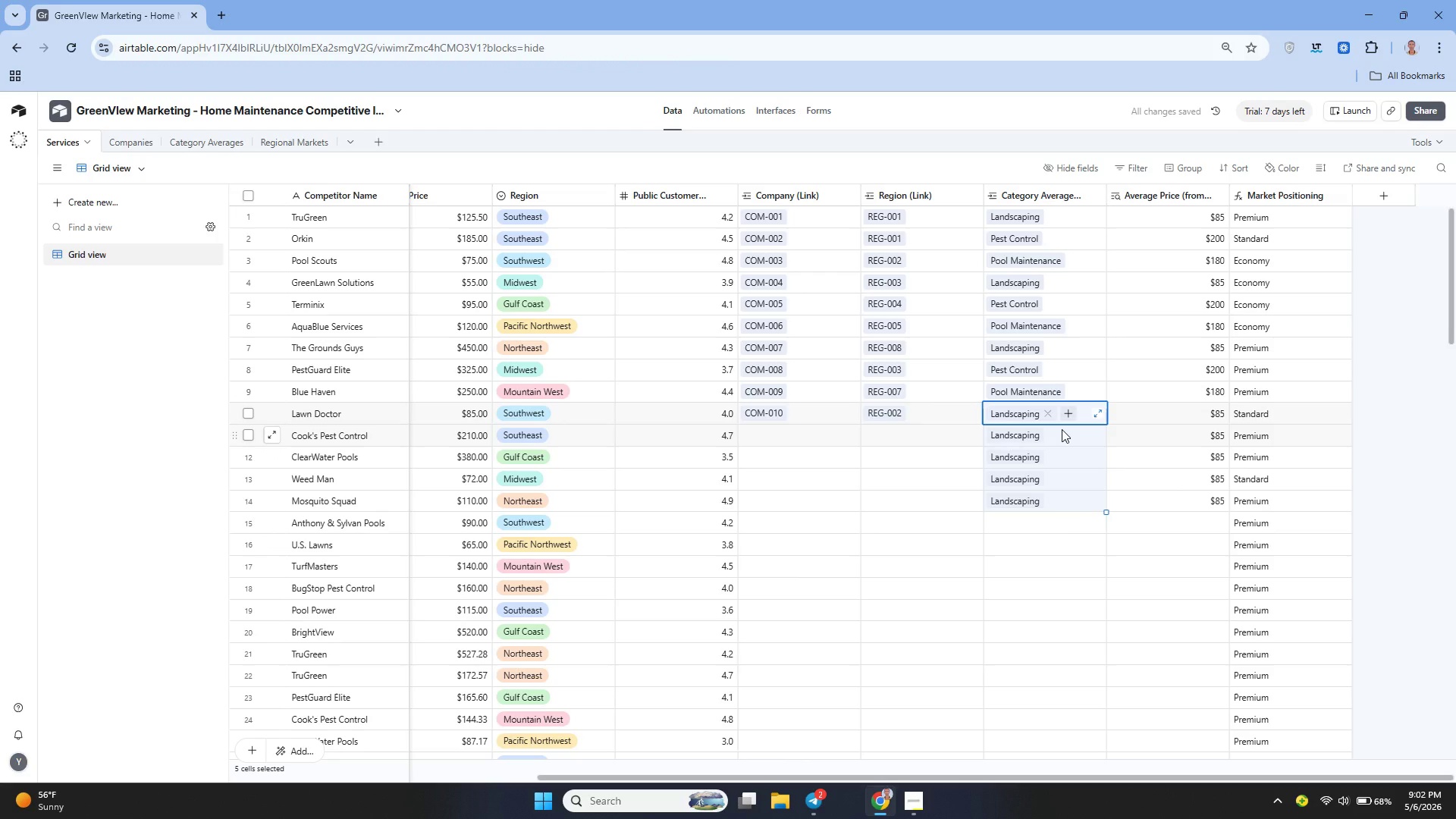 
key(Control+X)
 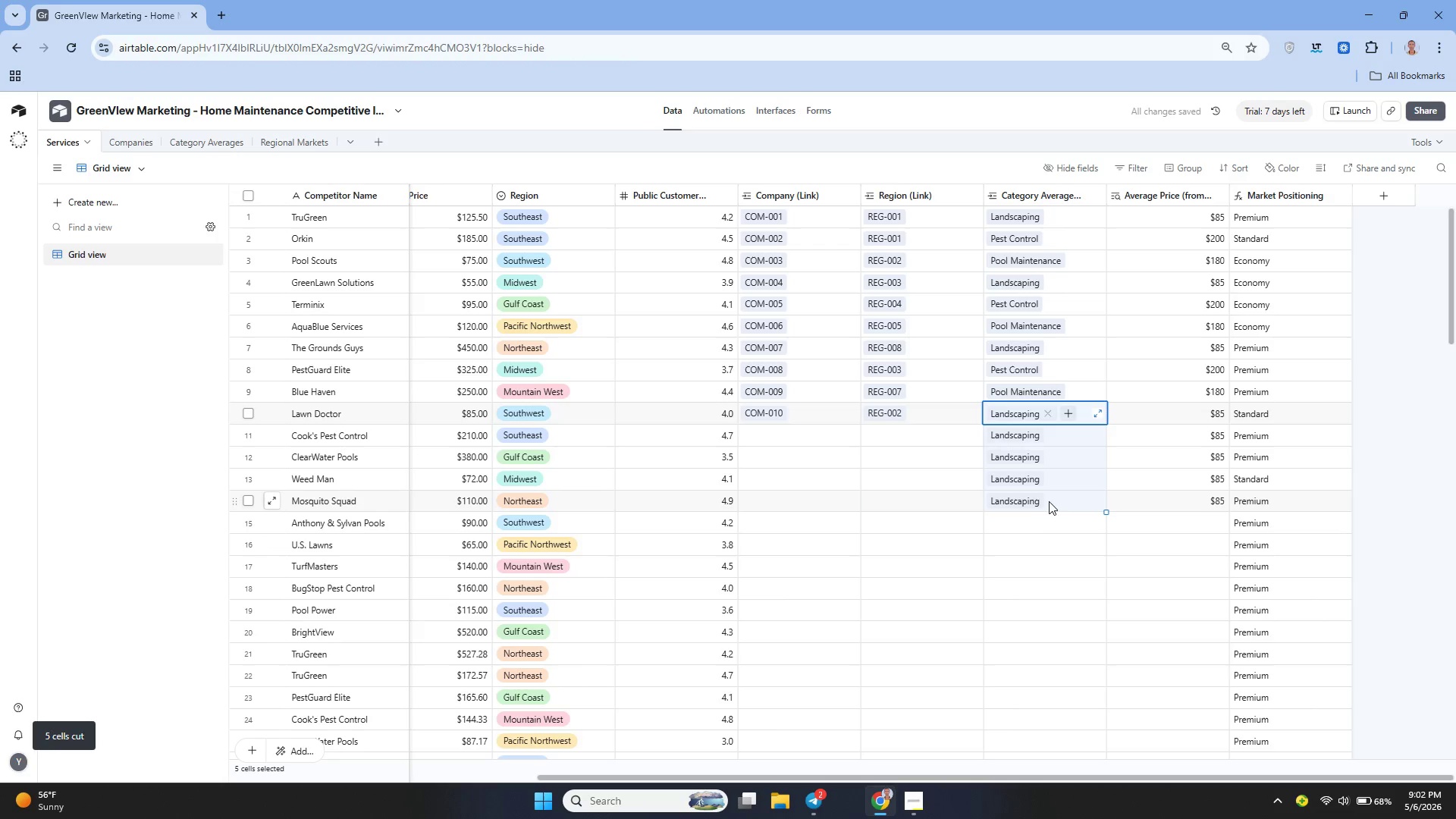 
key(Control+Z)
 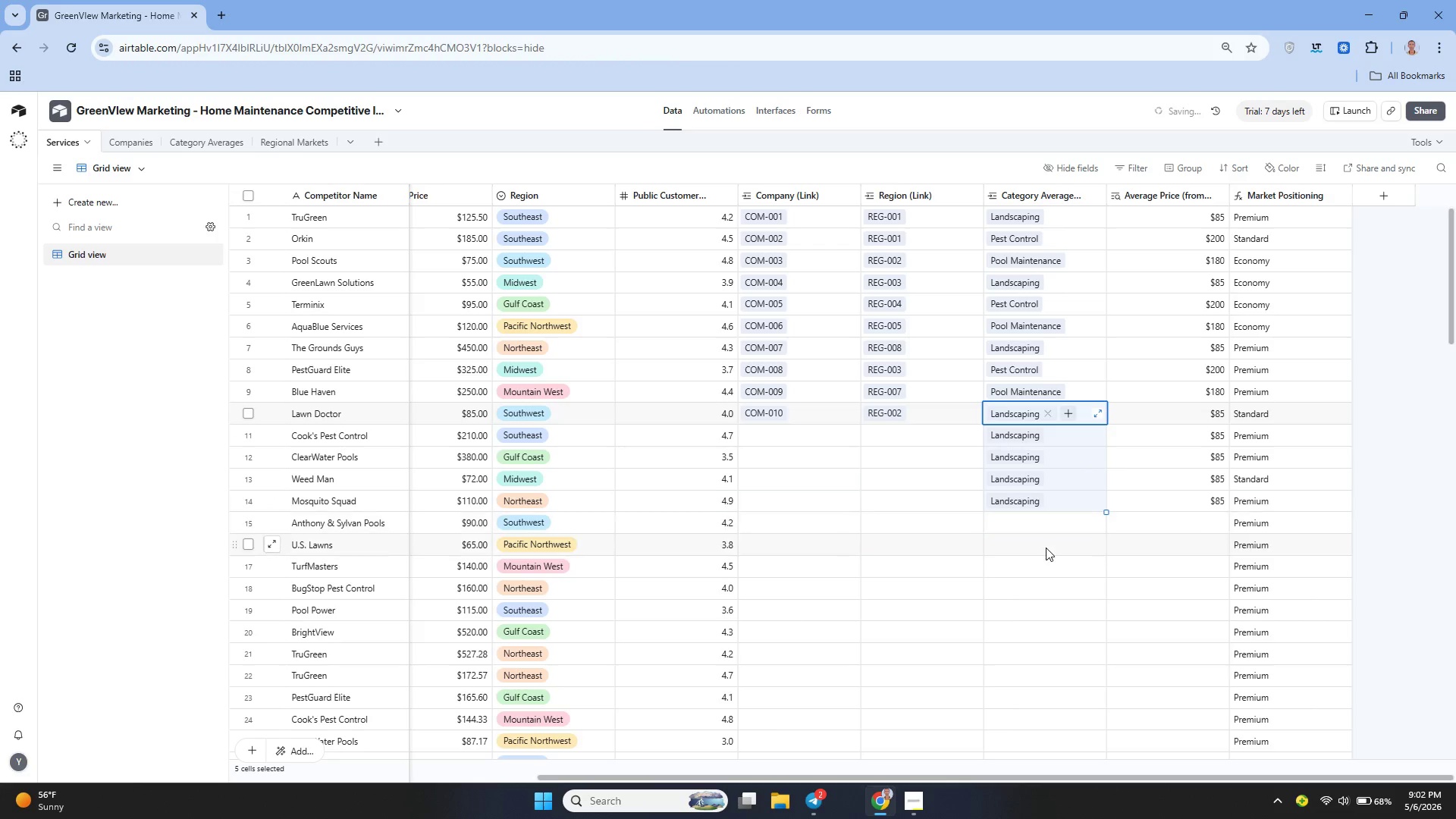 
left_click([1046, 548])
 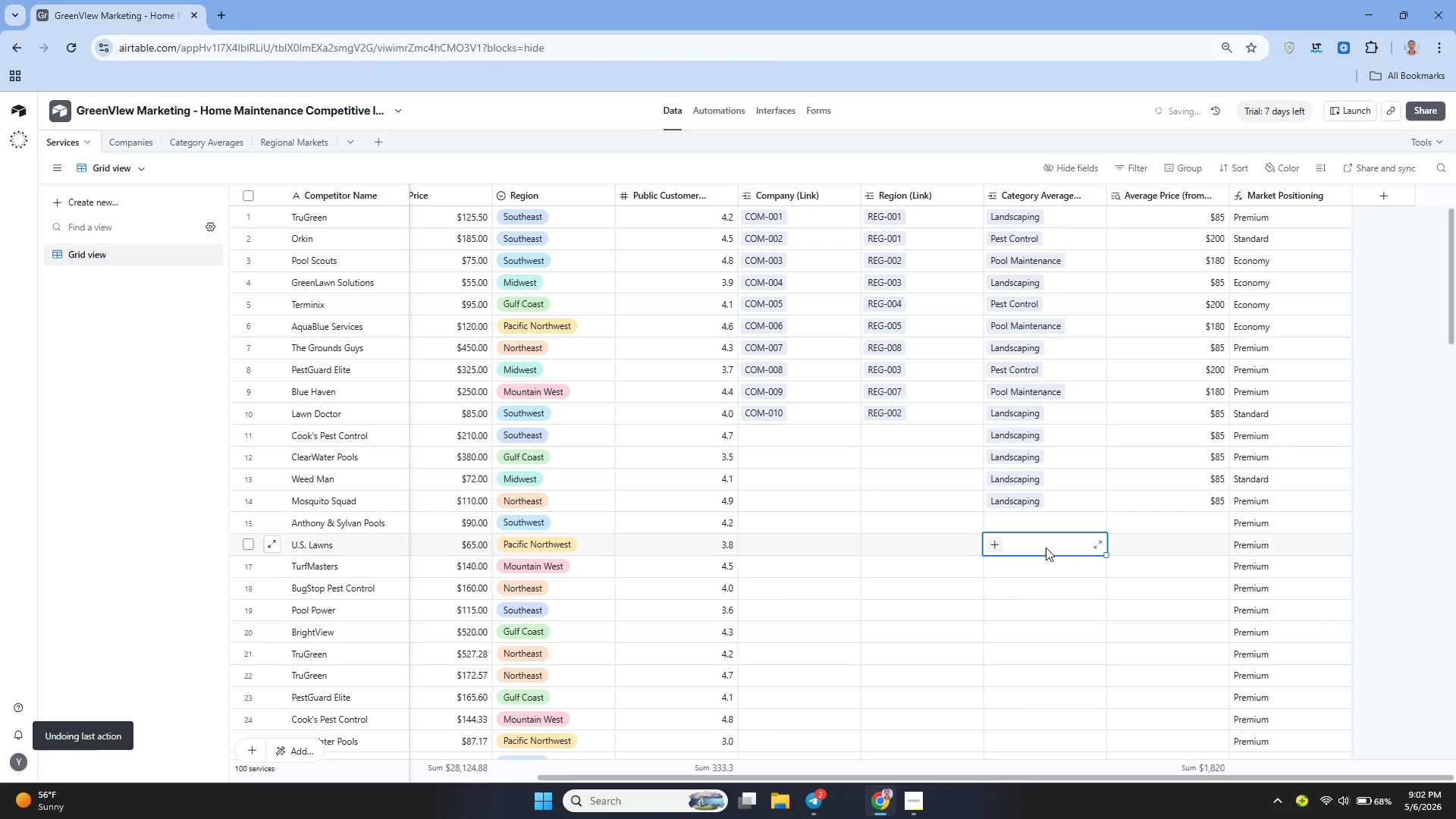 
key(Control+Z)
 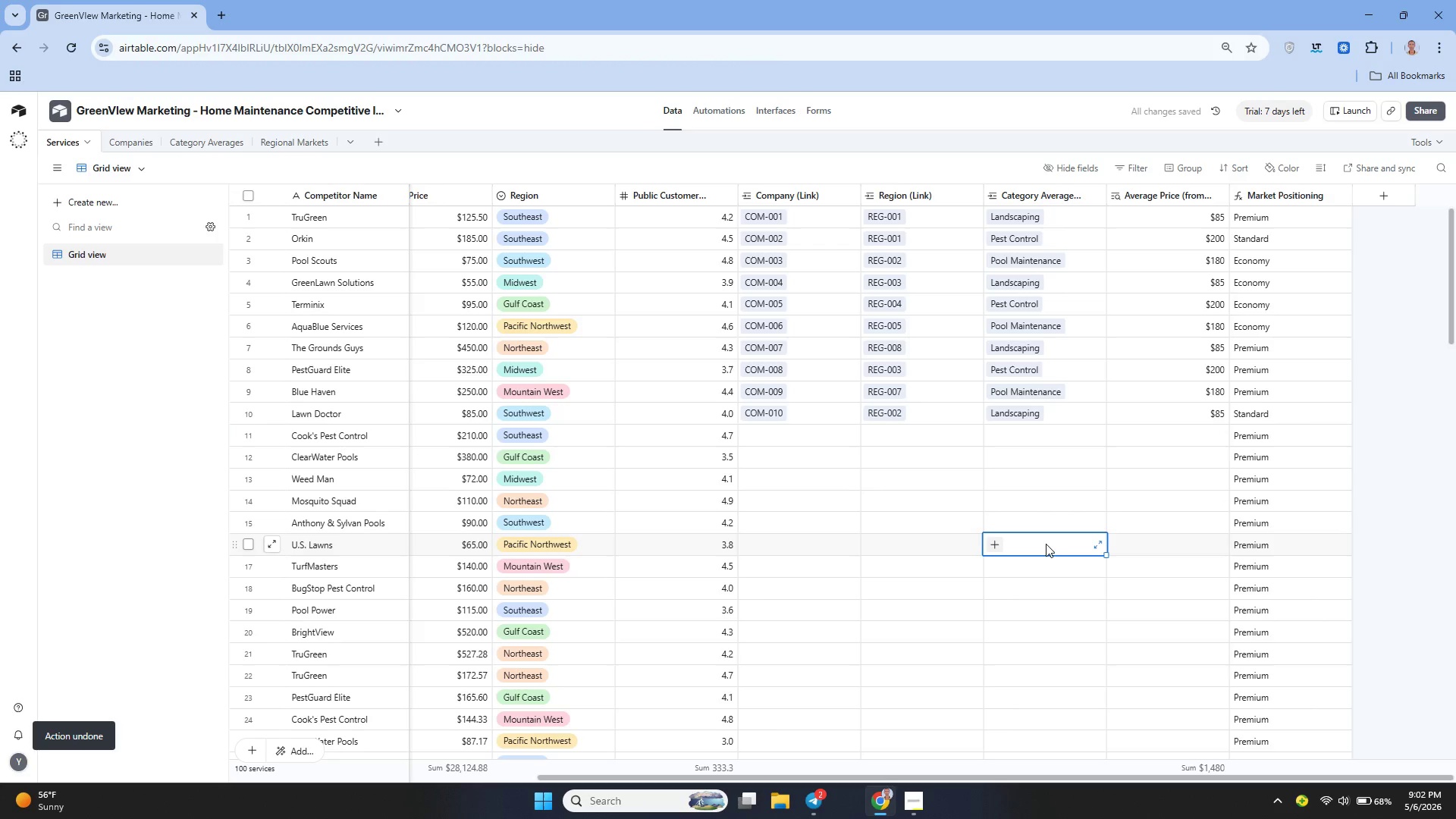 
key(Control+Y)
 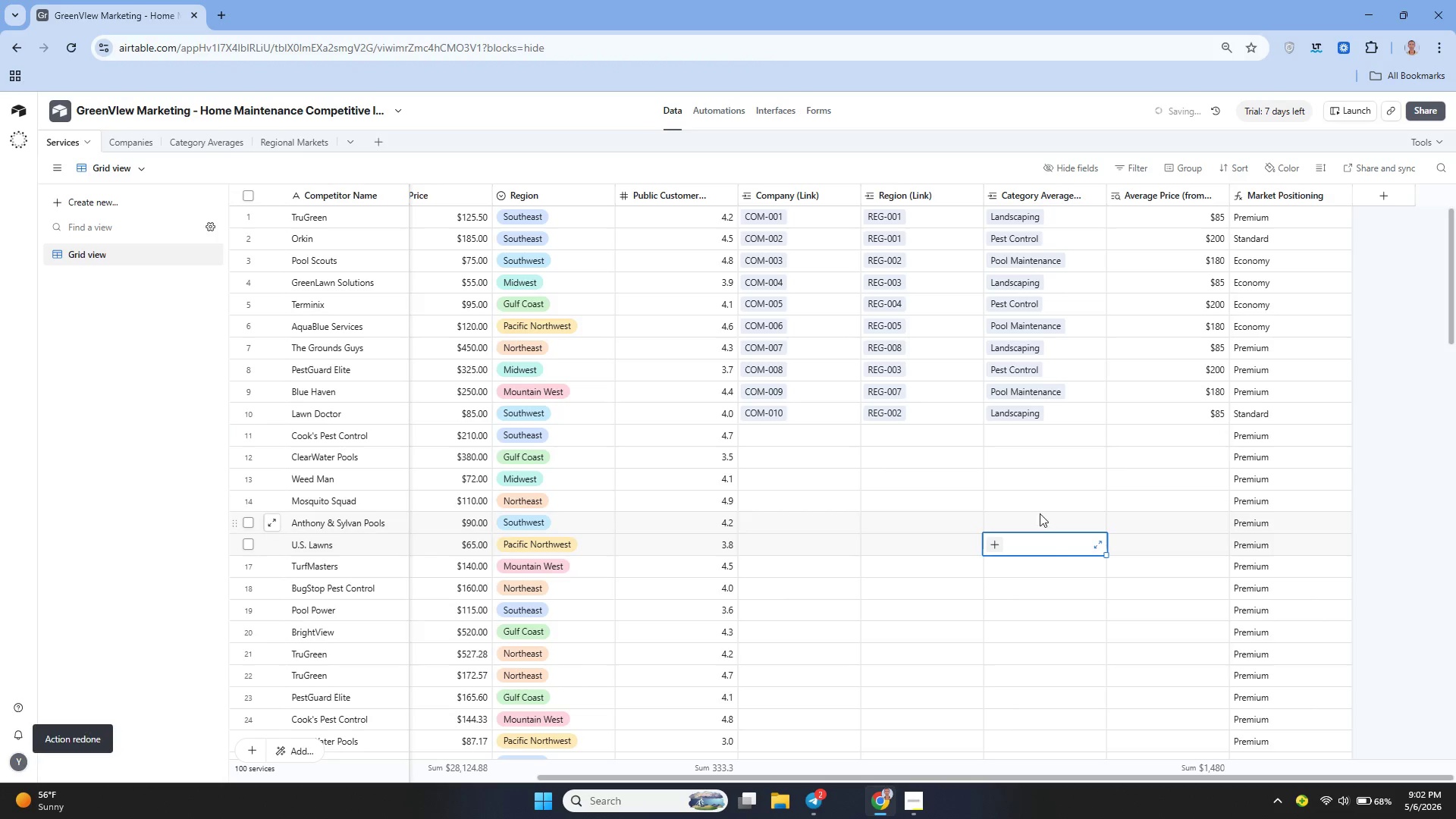 
left_click([1031, 454])
 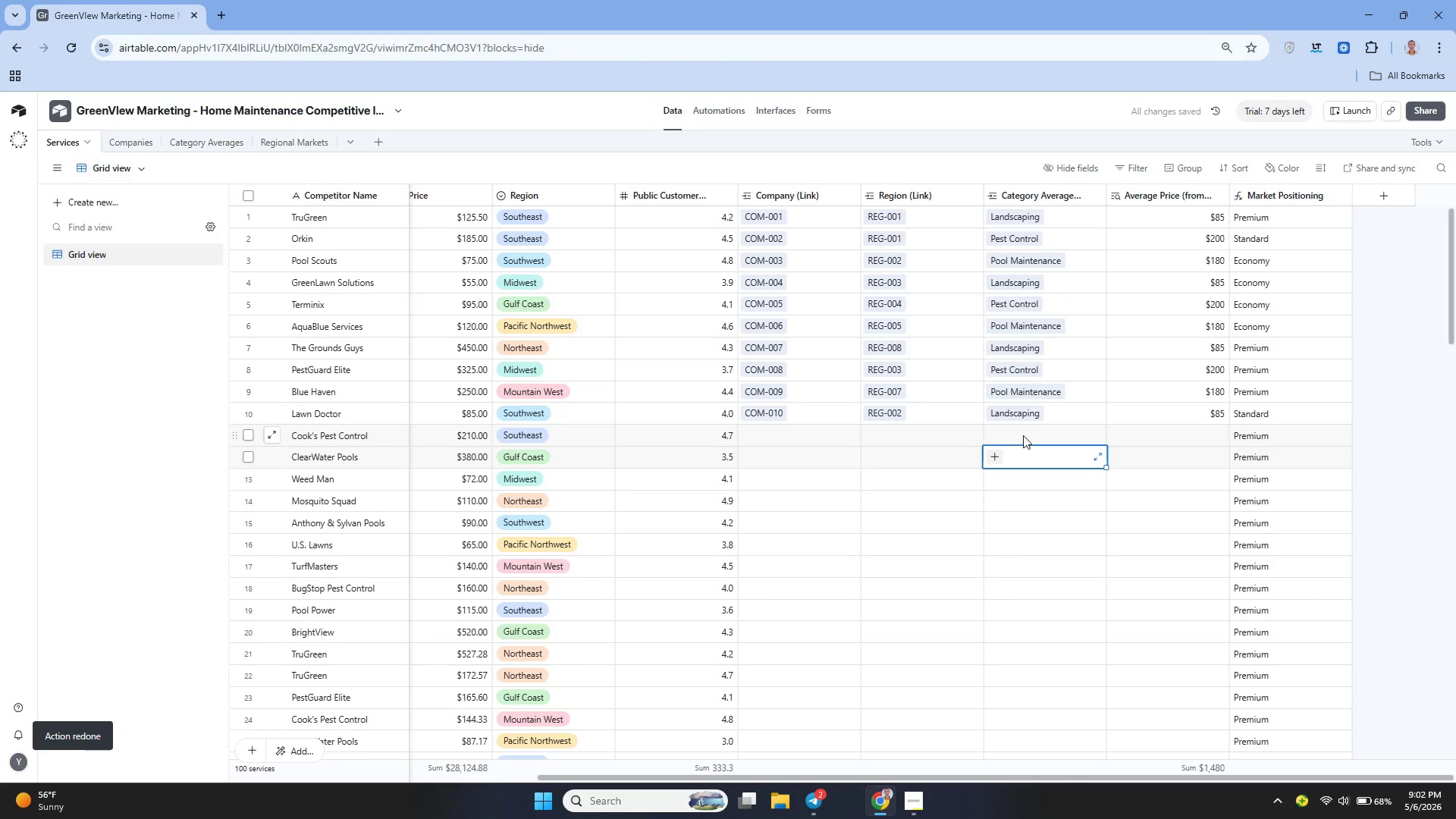 
left_click([1023, 435])
 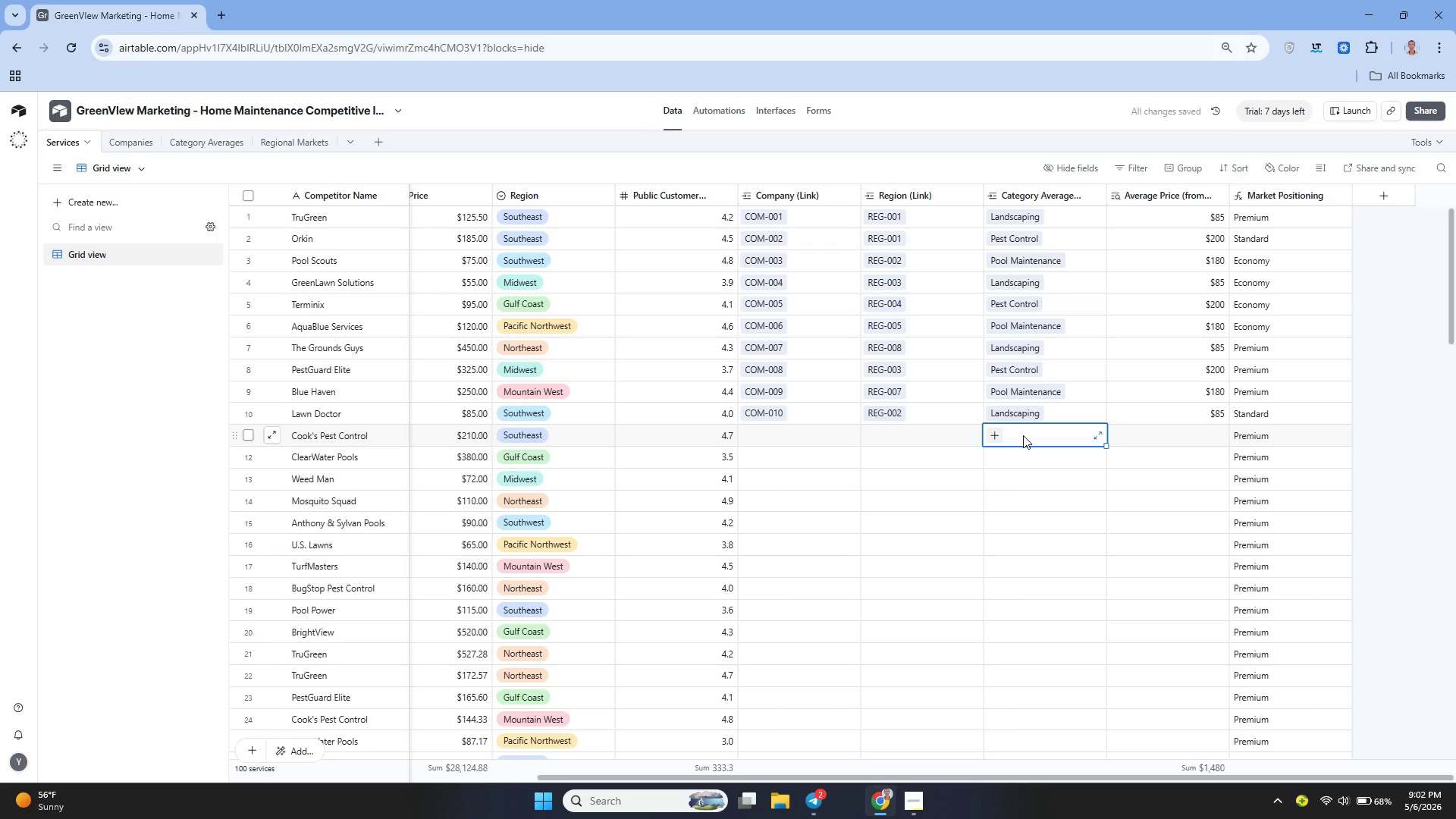 
wait(8.34)
 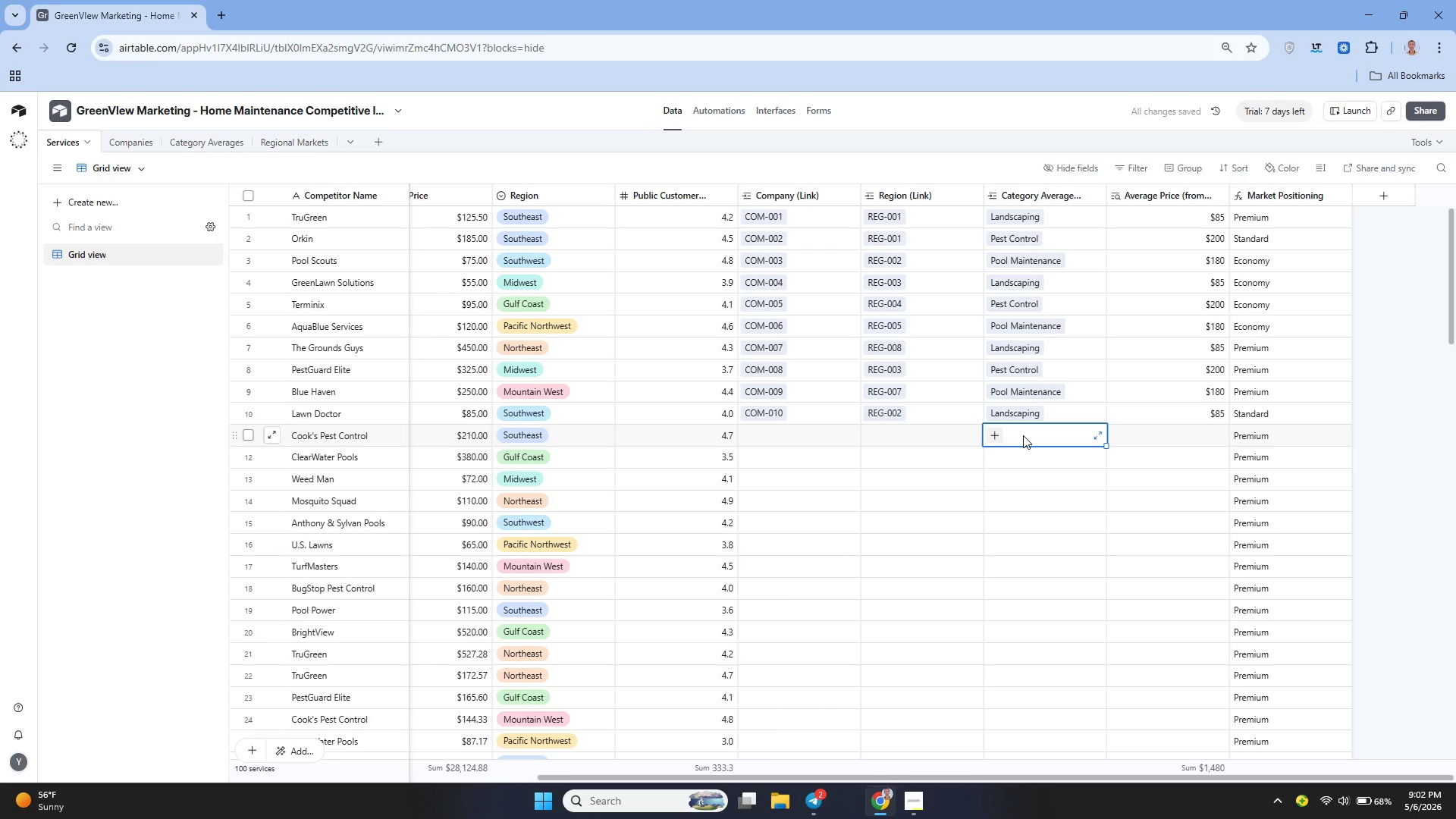 
left_click([1098, 201])
 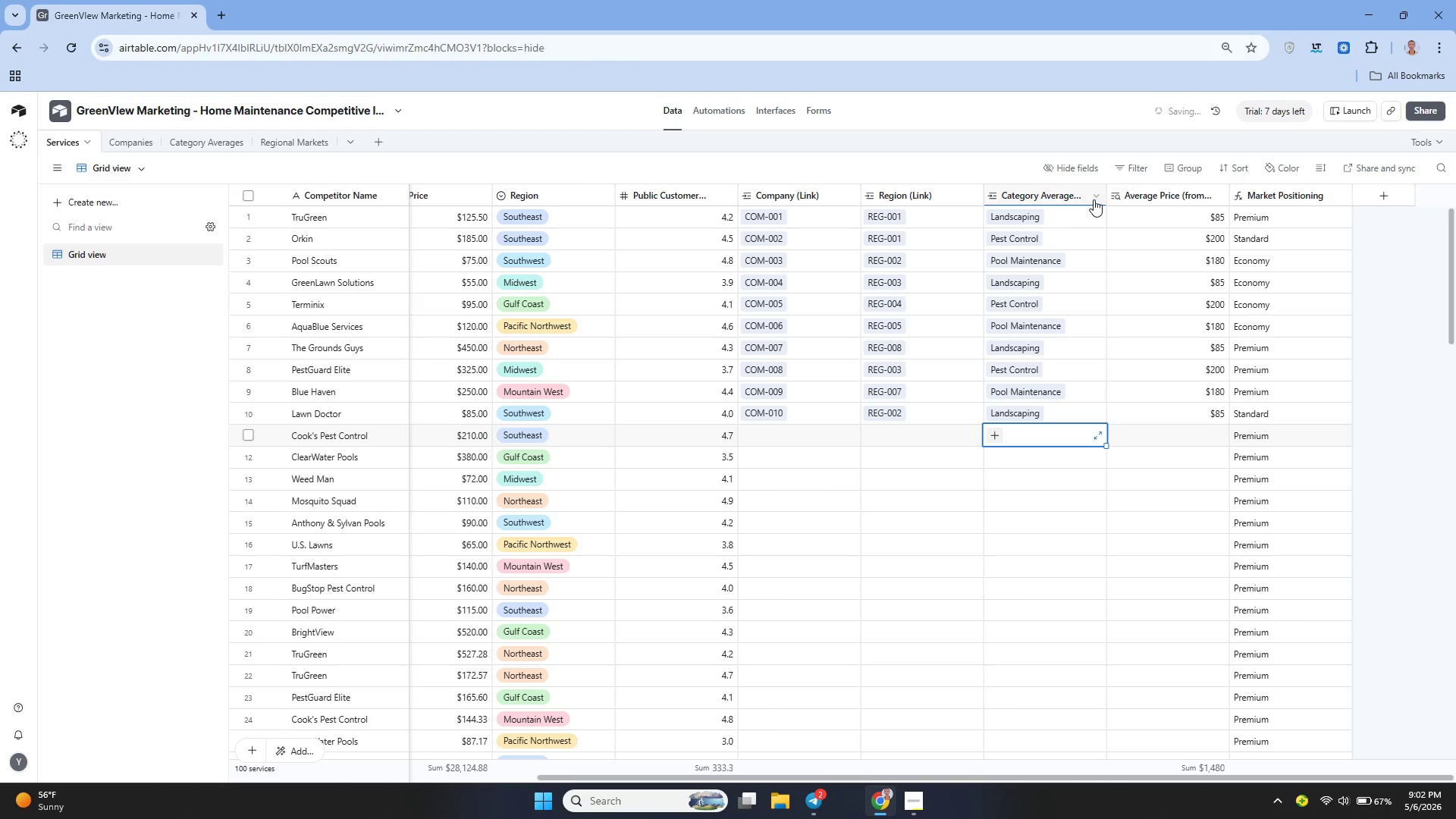 
left_click([1093, 194])
 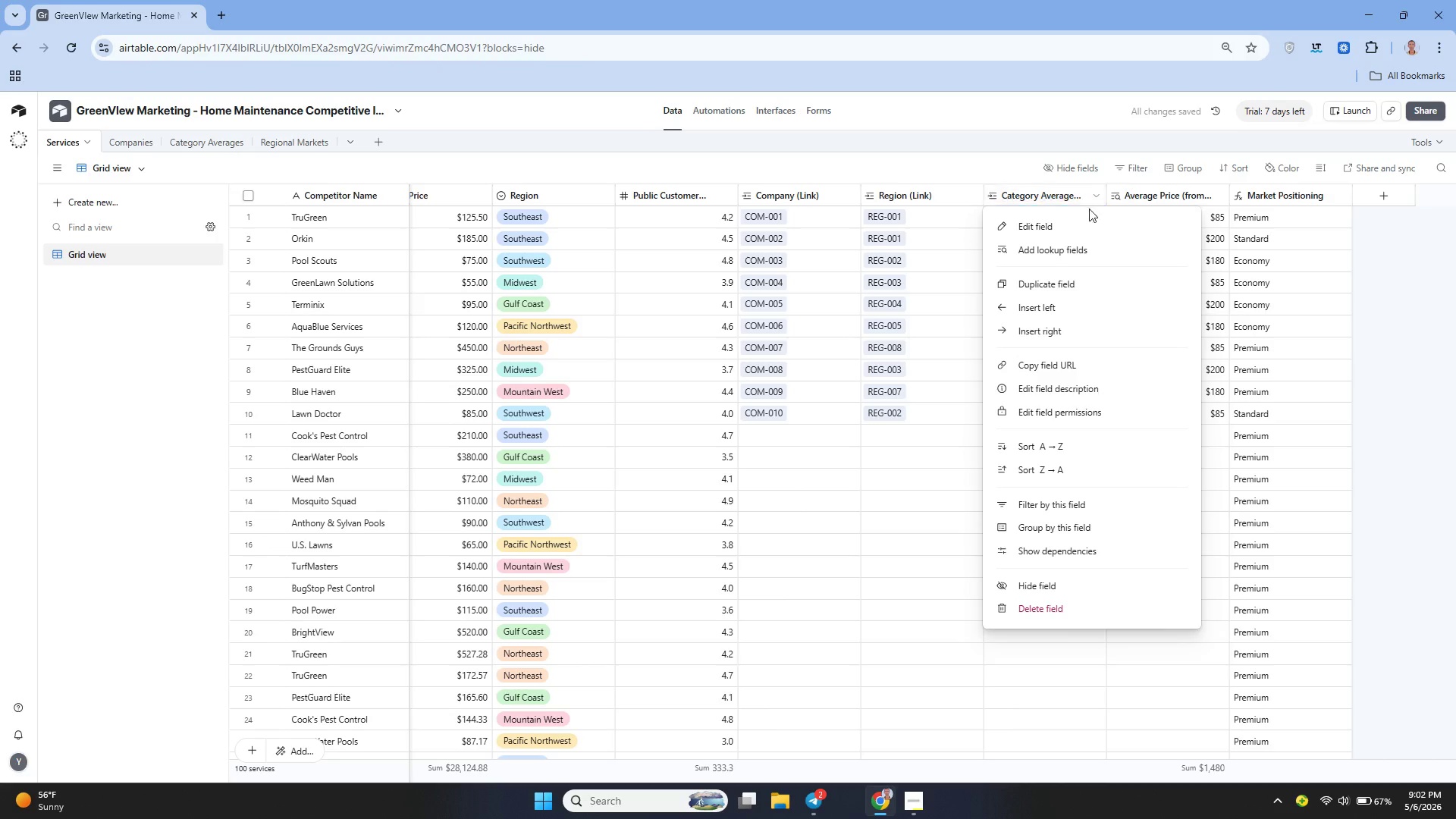 
left_click([1063, 222])
 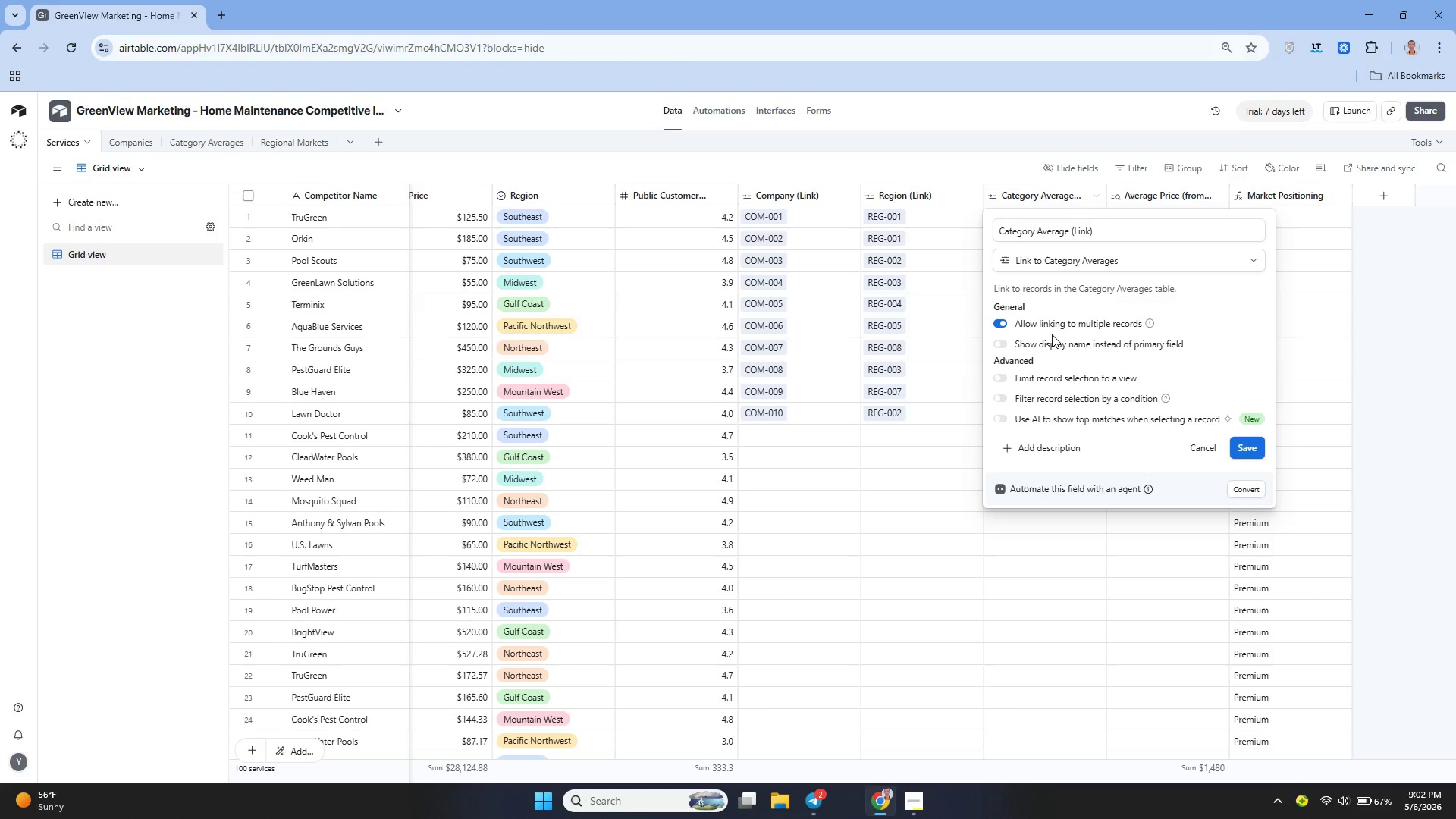 
wait(10.53)
 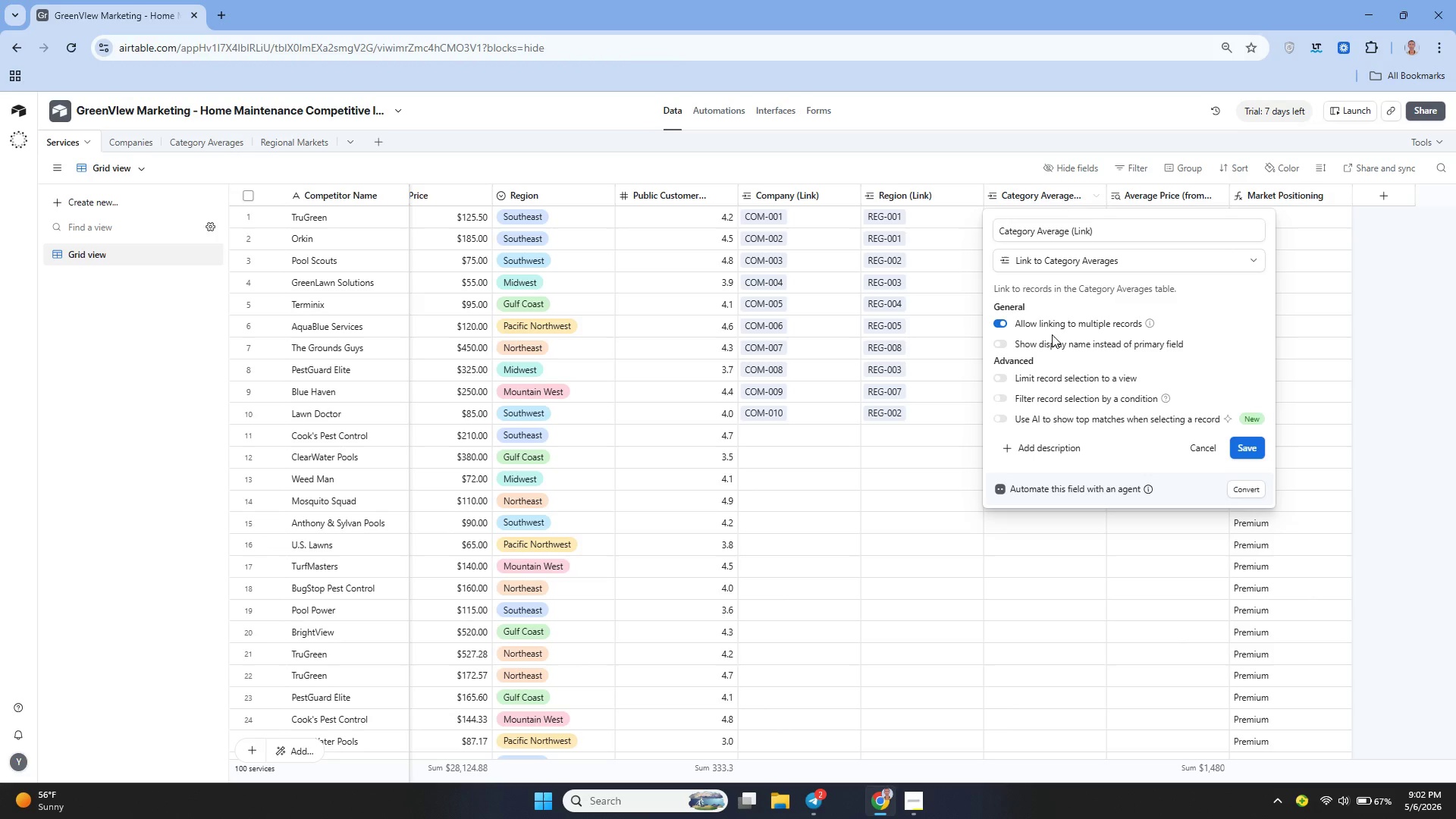 
left_click([1213, 449])
 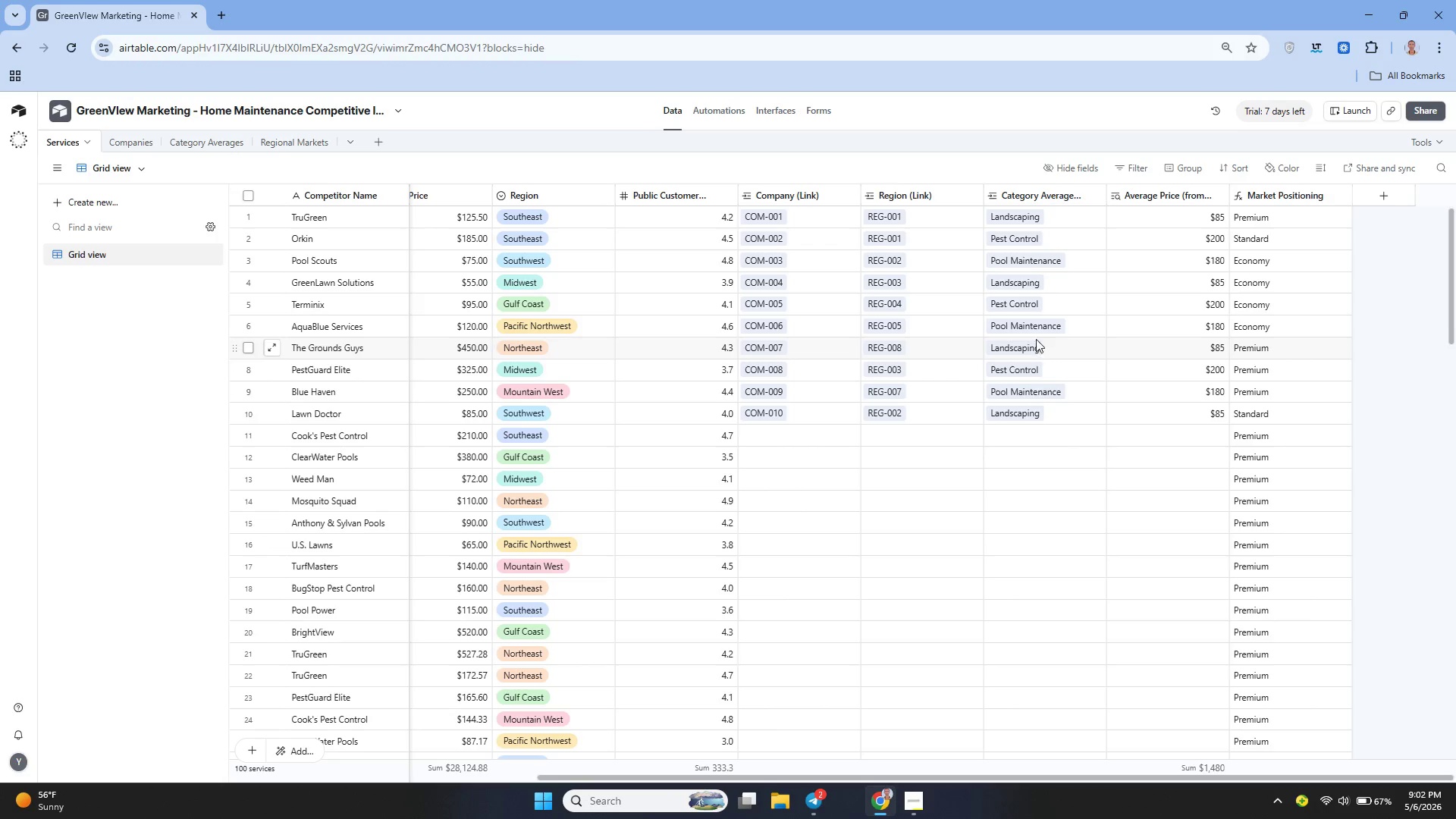 
left_click([1033, 221])
 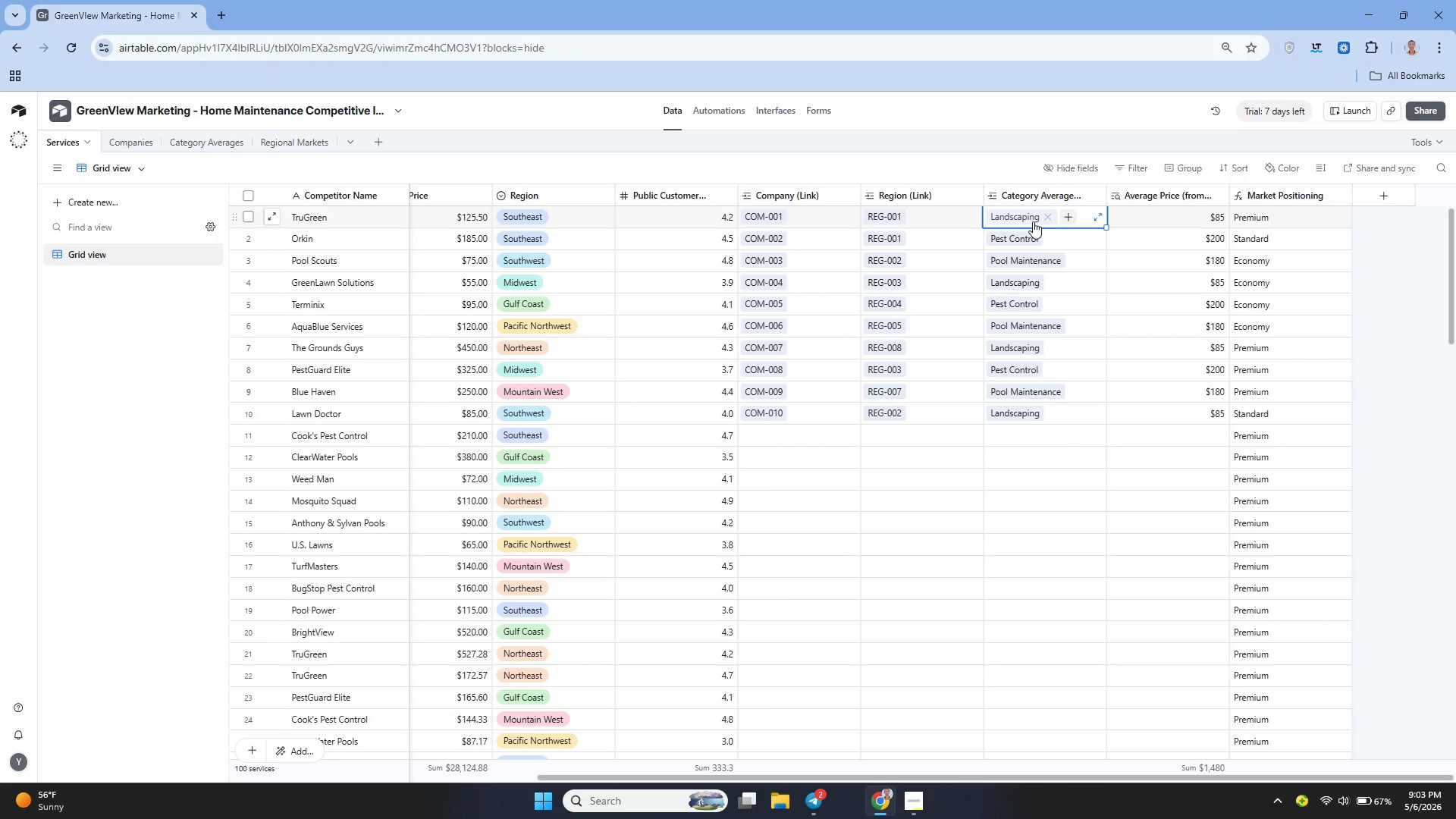 
wait(6.67)
 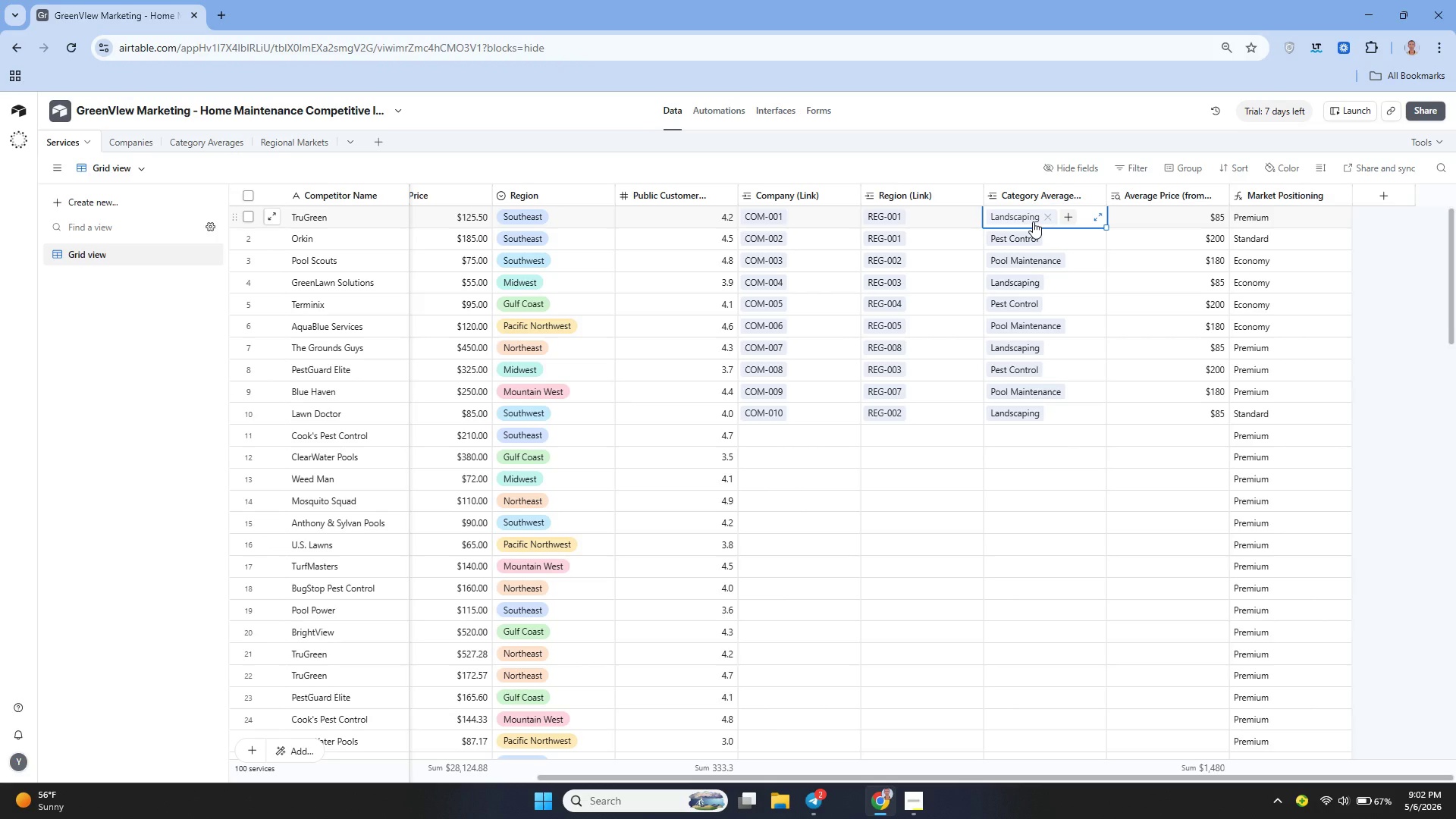 
key(Control+C)
 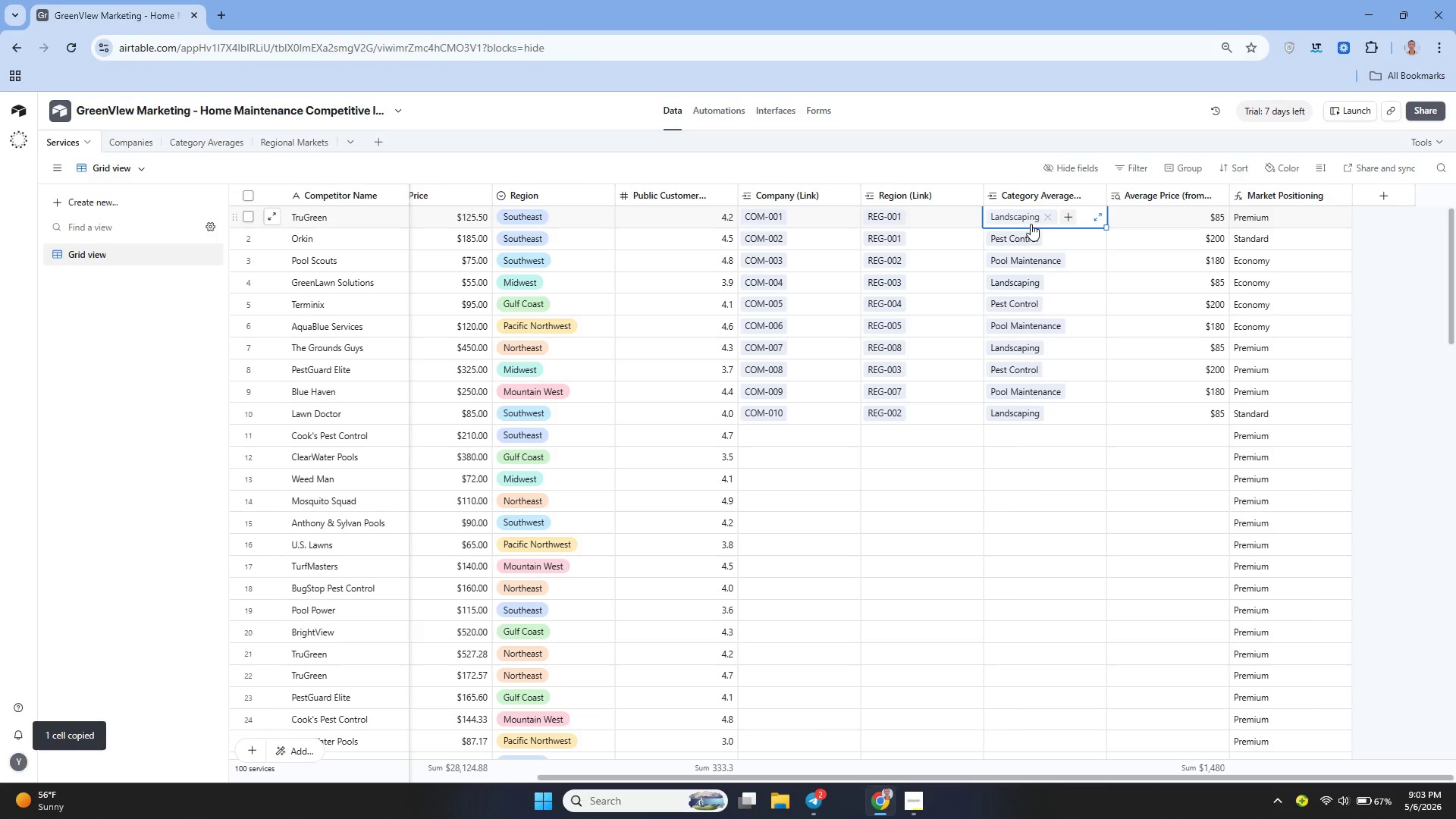 
mouse_move([1012, 242])
 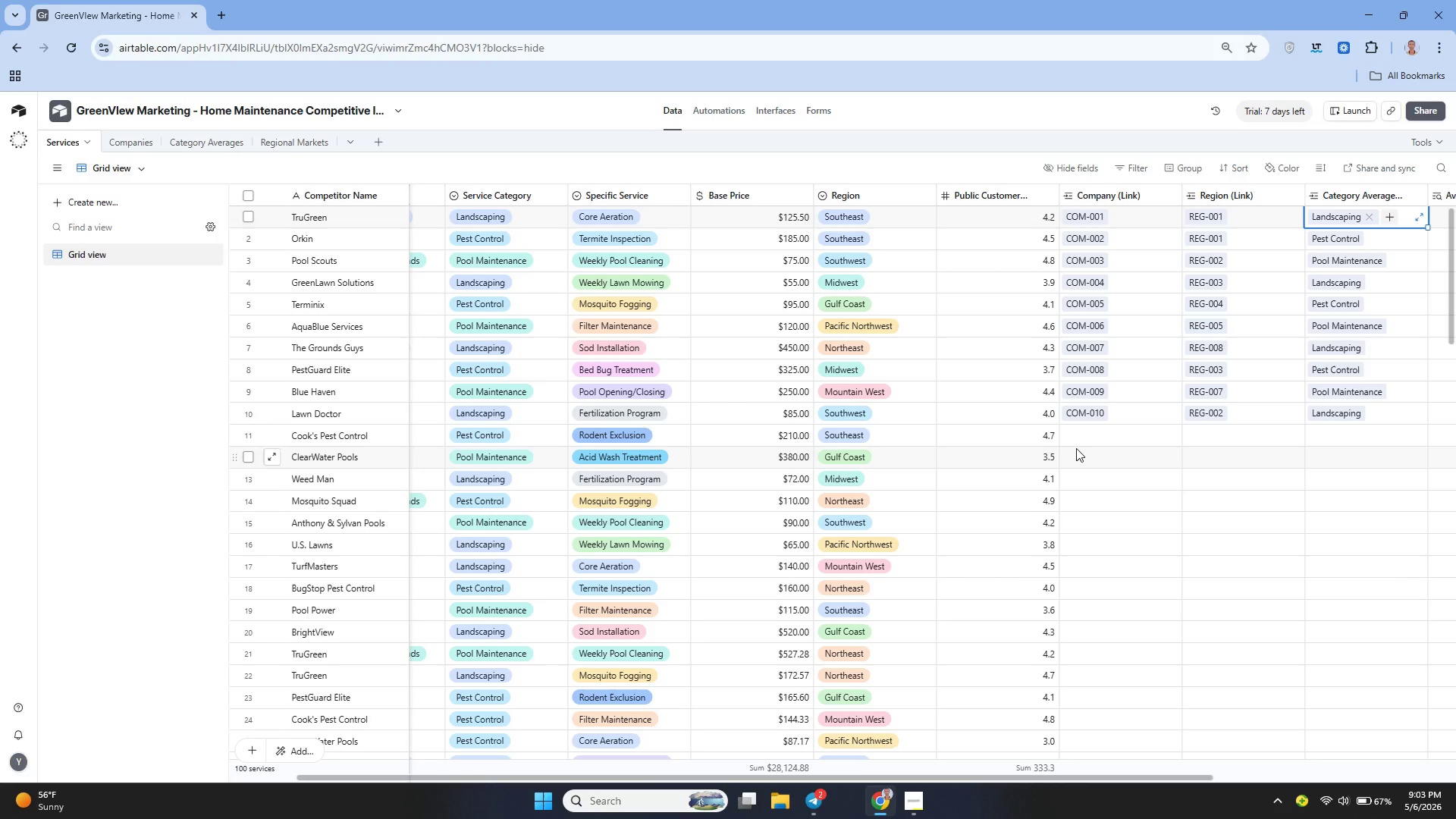 
wait(50.61)
 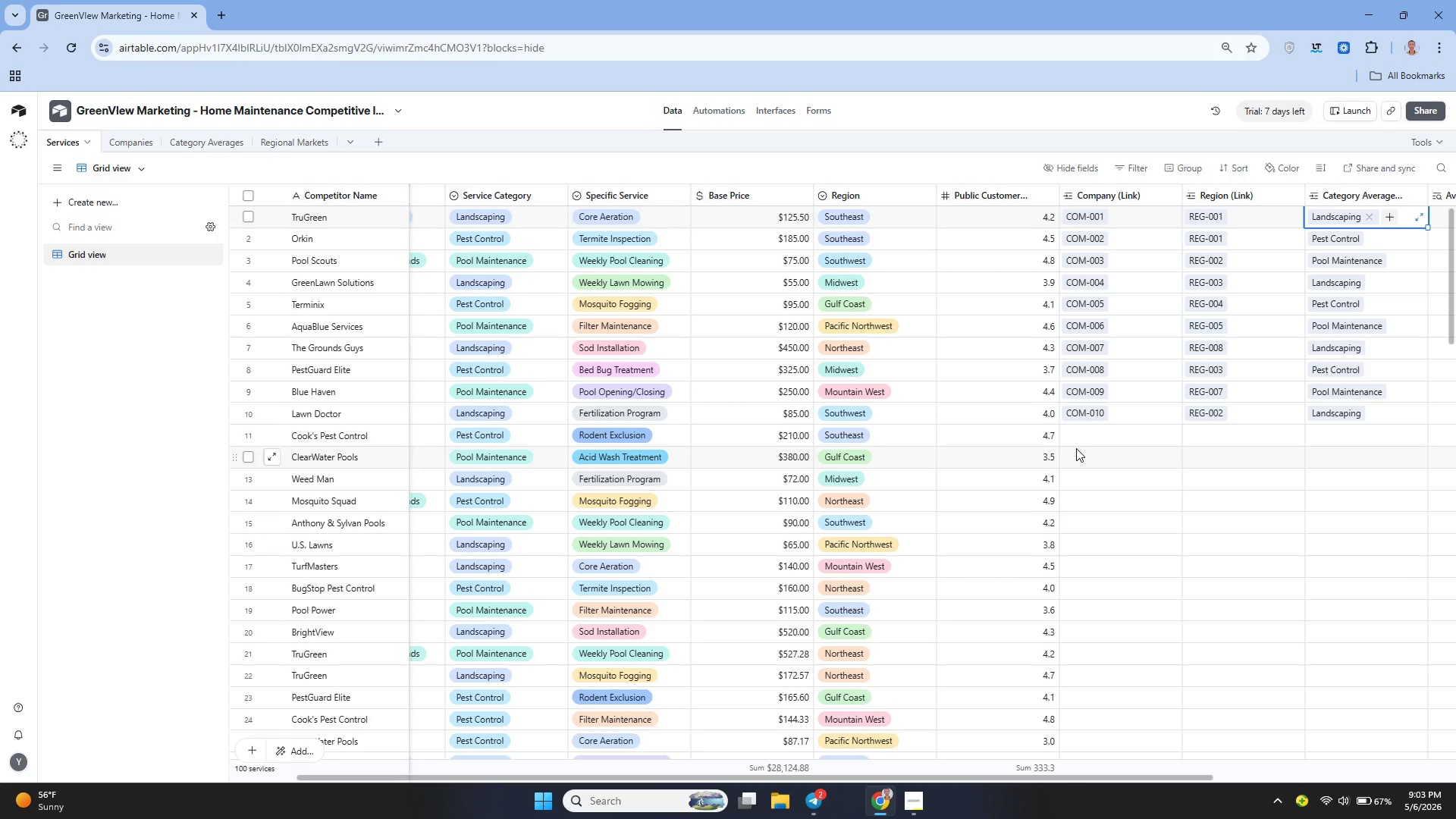 
left_click([1329, 441])
 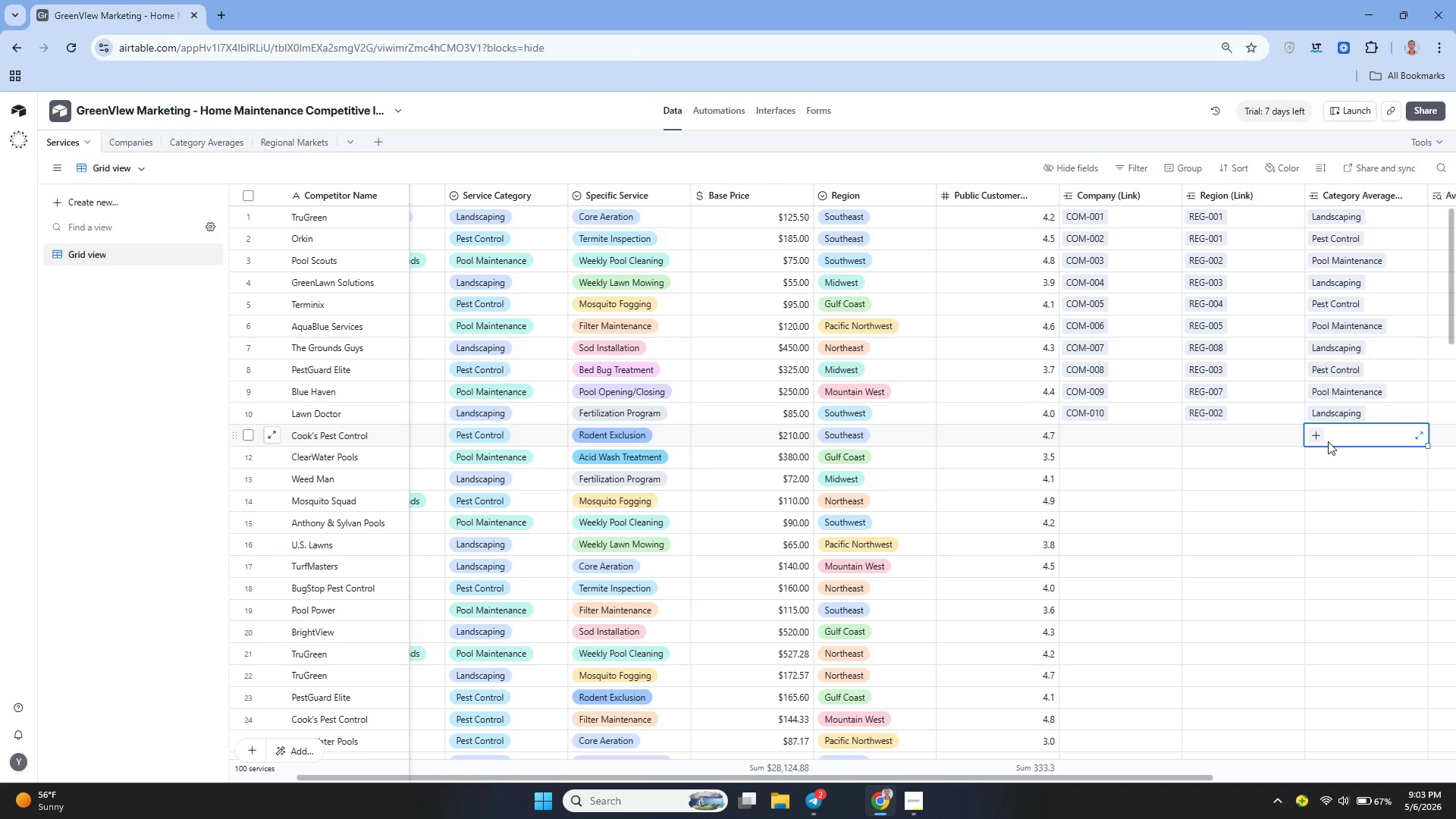 
left_click([1315, 439])
 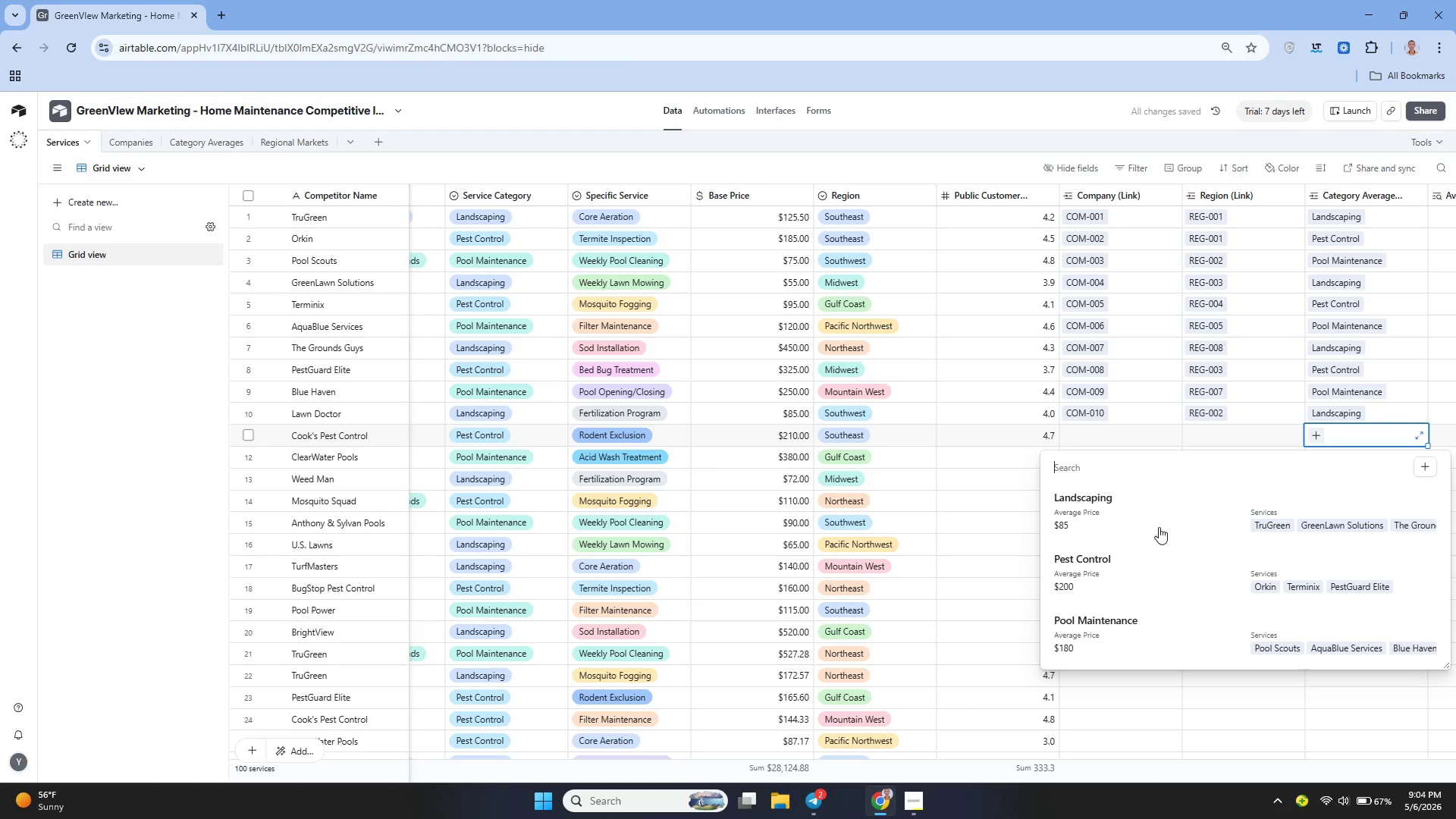 
left_click([1120, 563])
 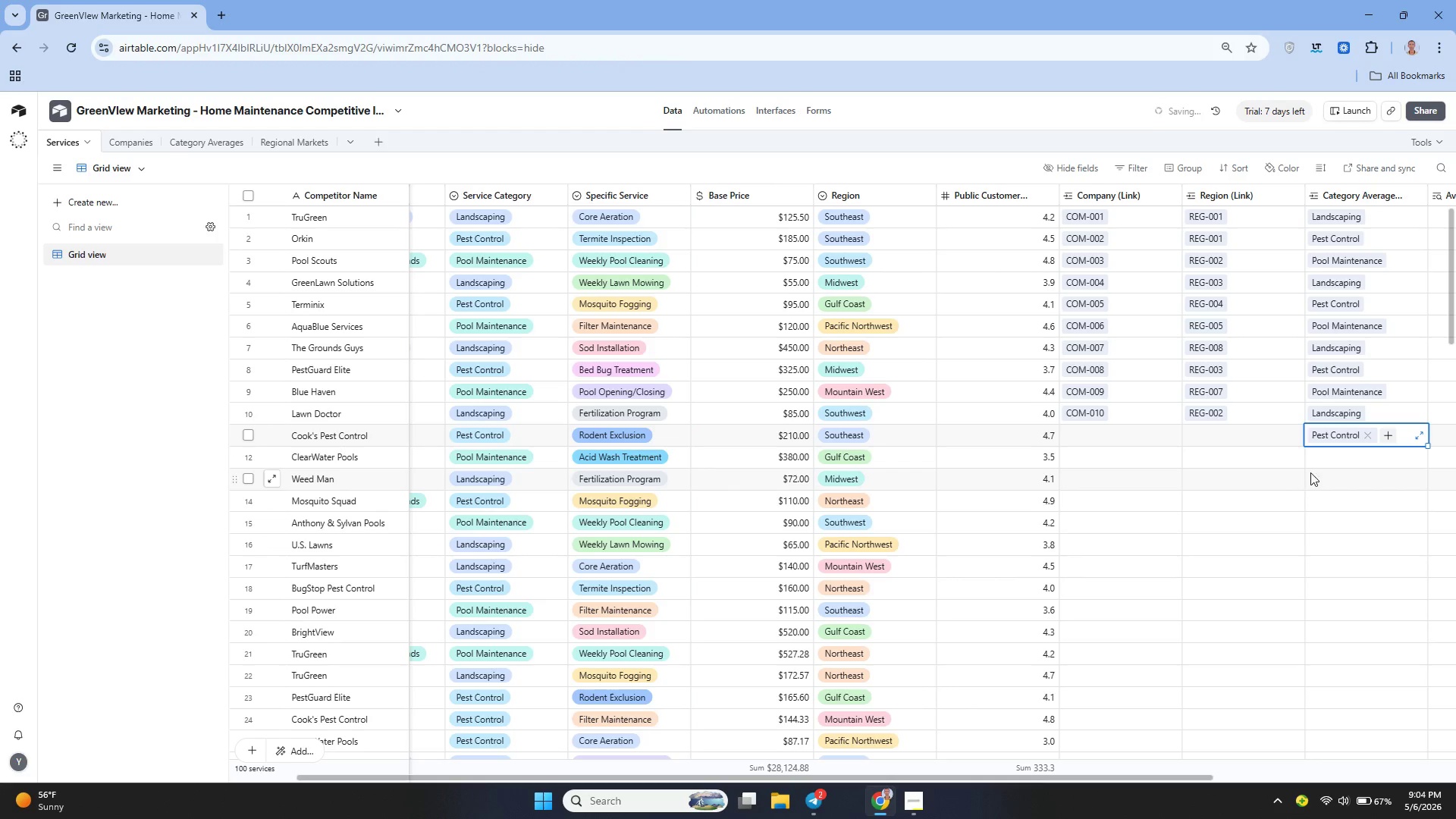 
left_click([1318, 466])
 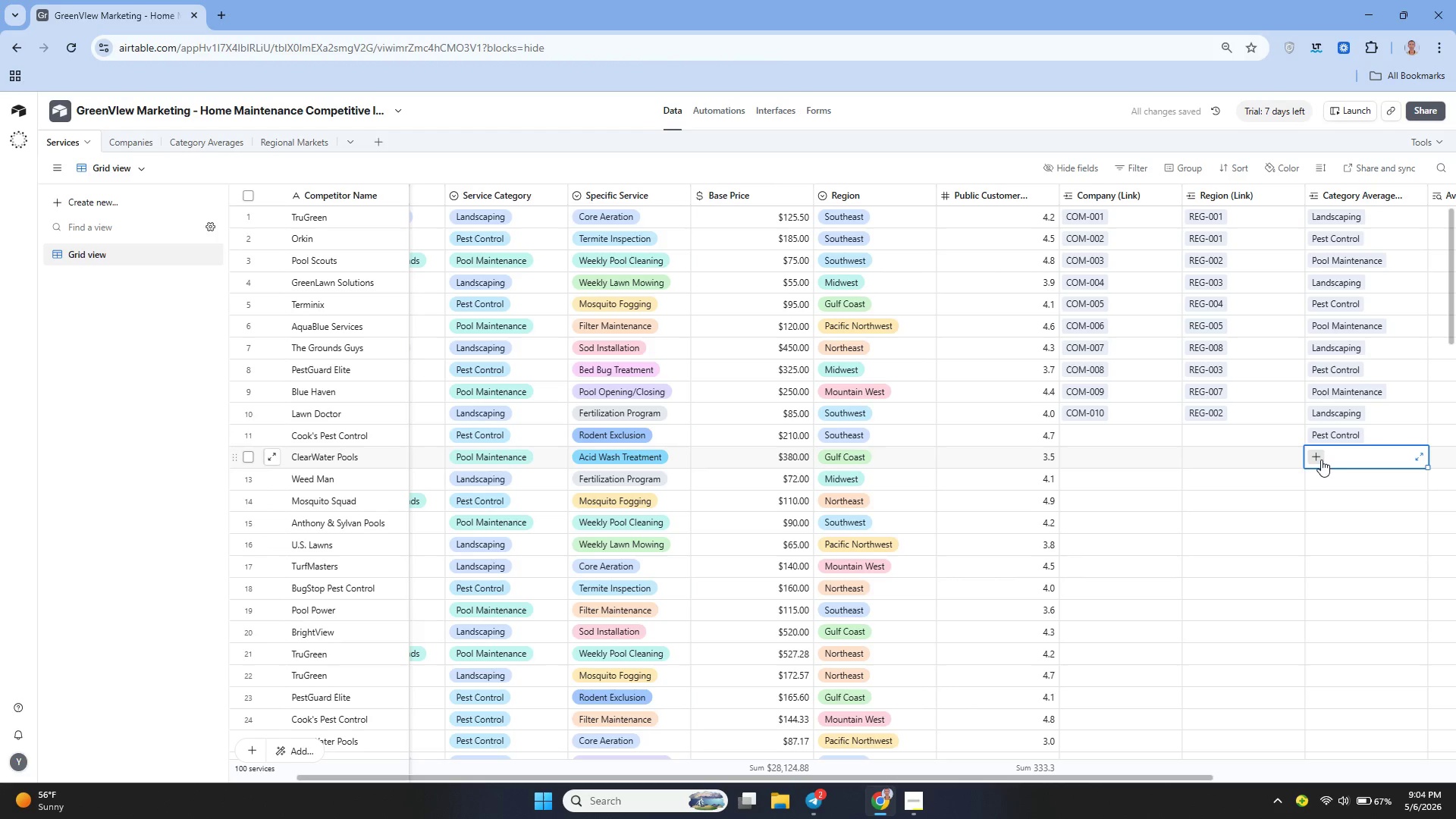 
left_click([1321, 459])
 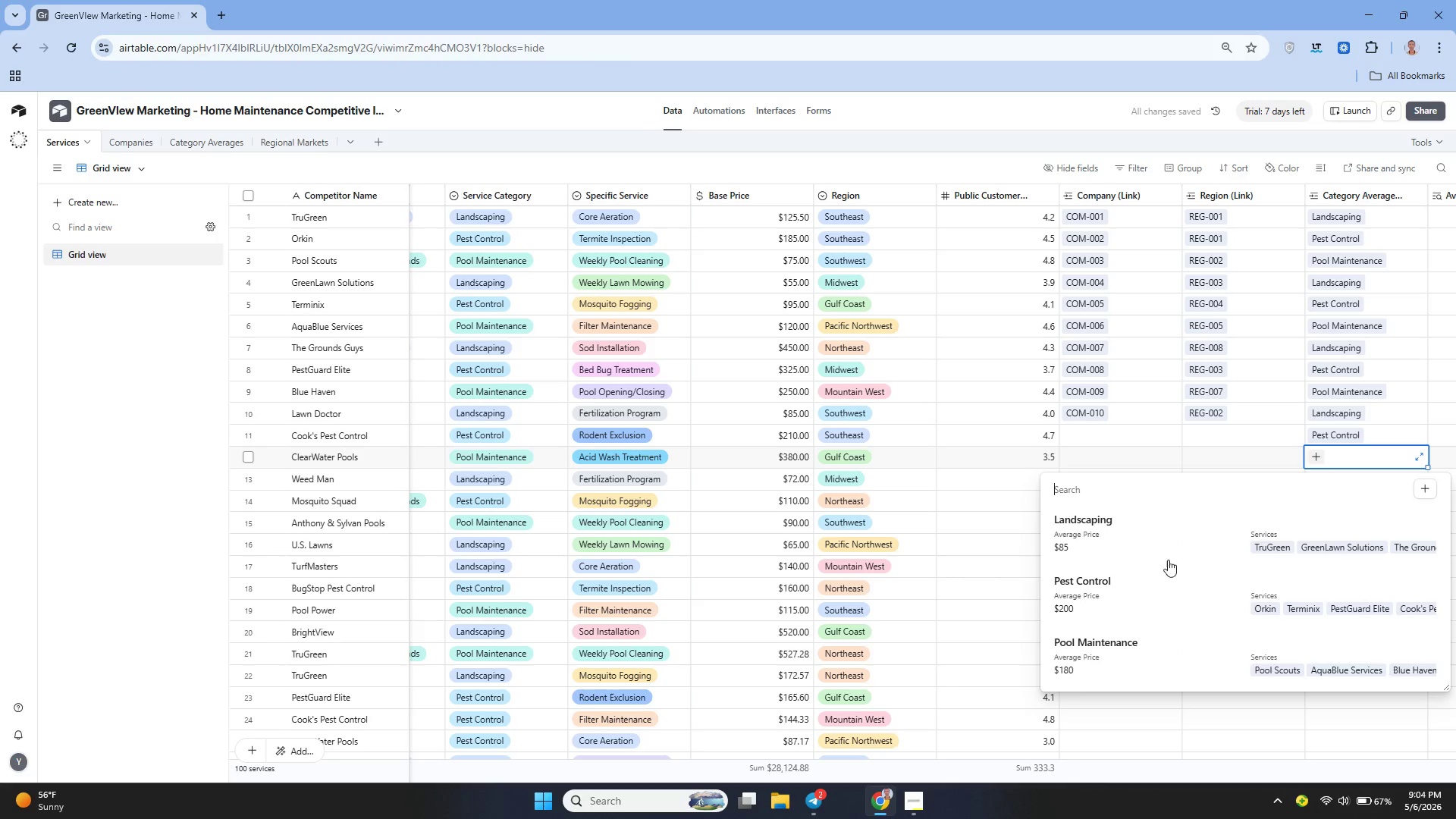 
left_click([1126, 644])
 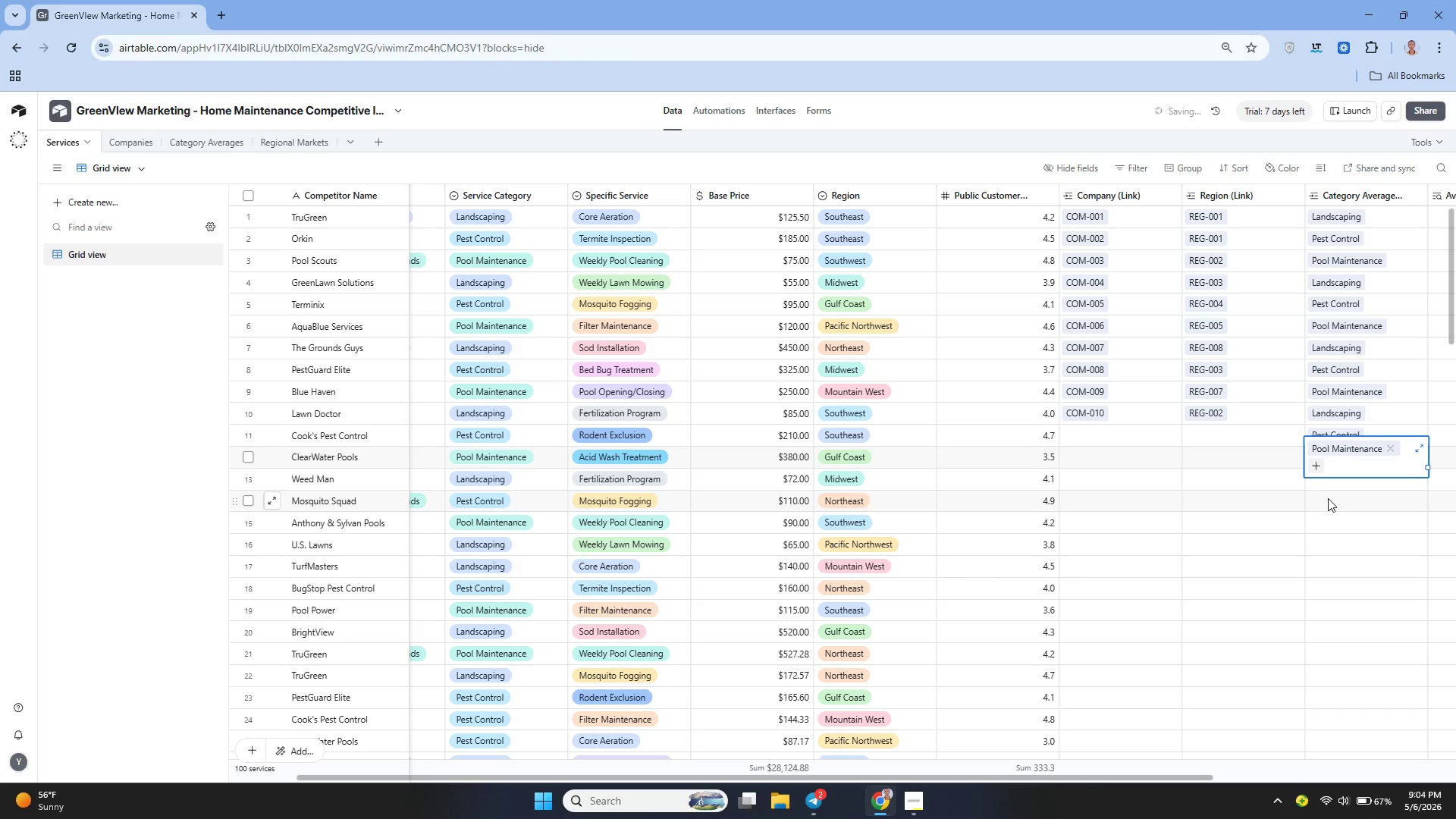 
left_click([1326, 492])
 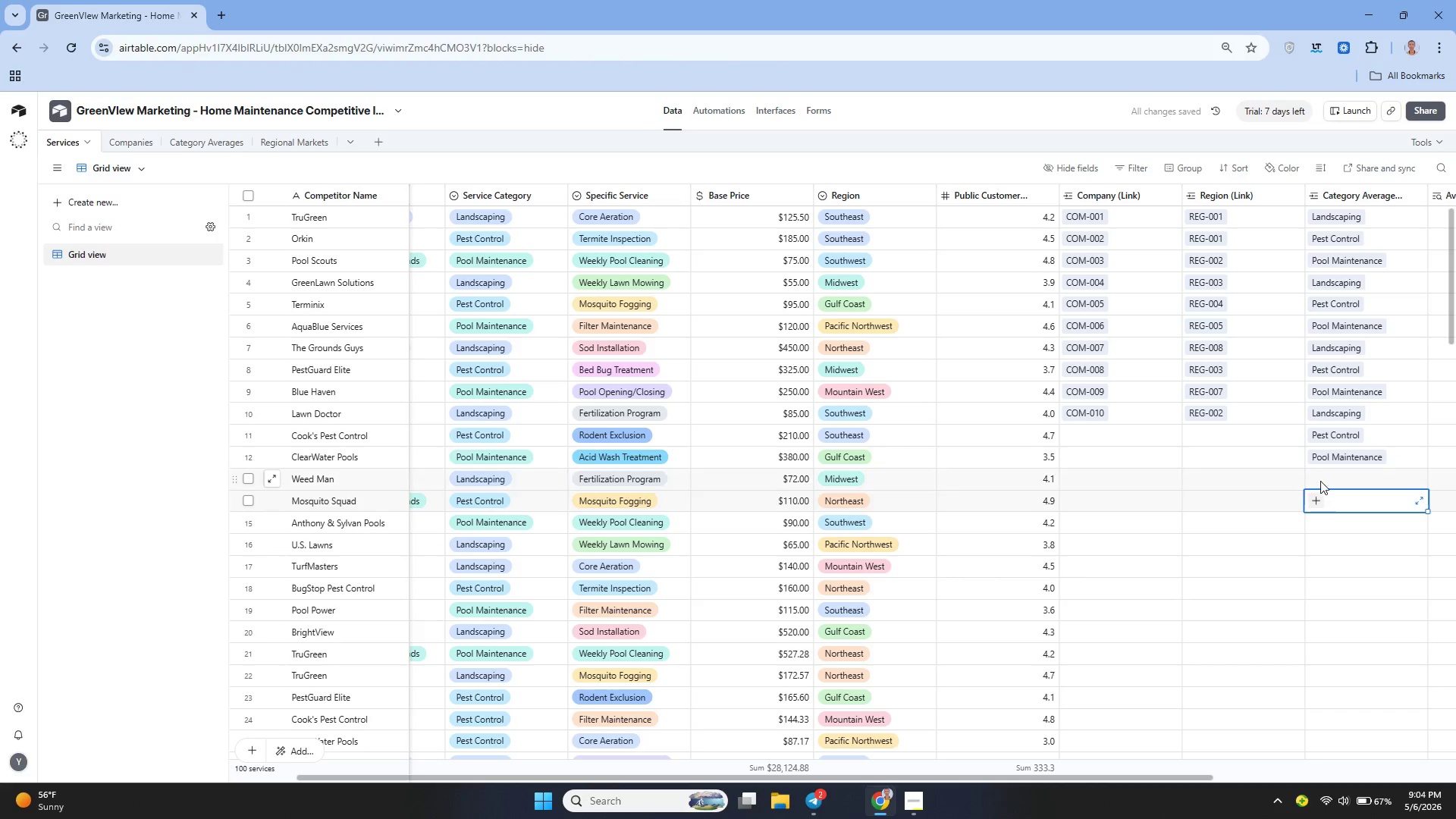 
left_click([1320, 481])
 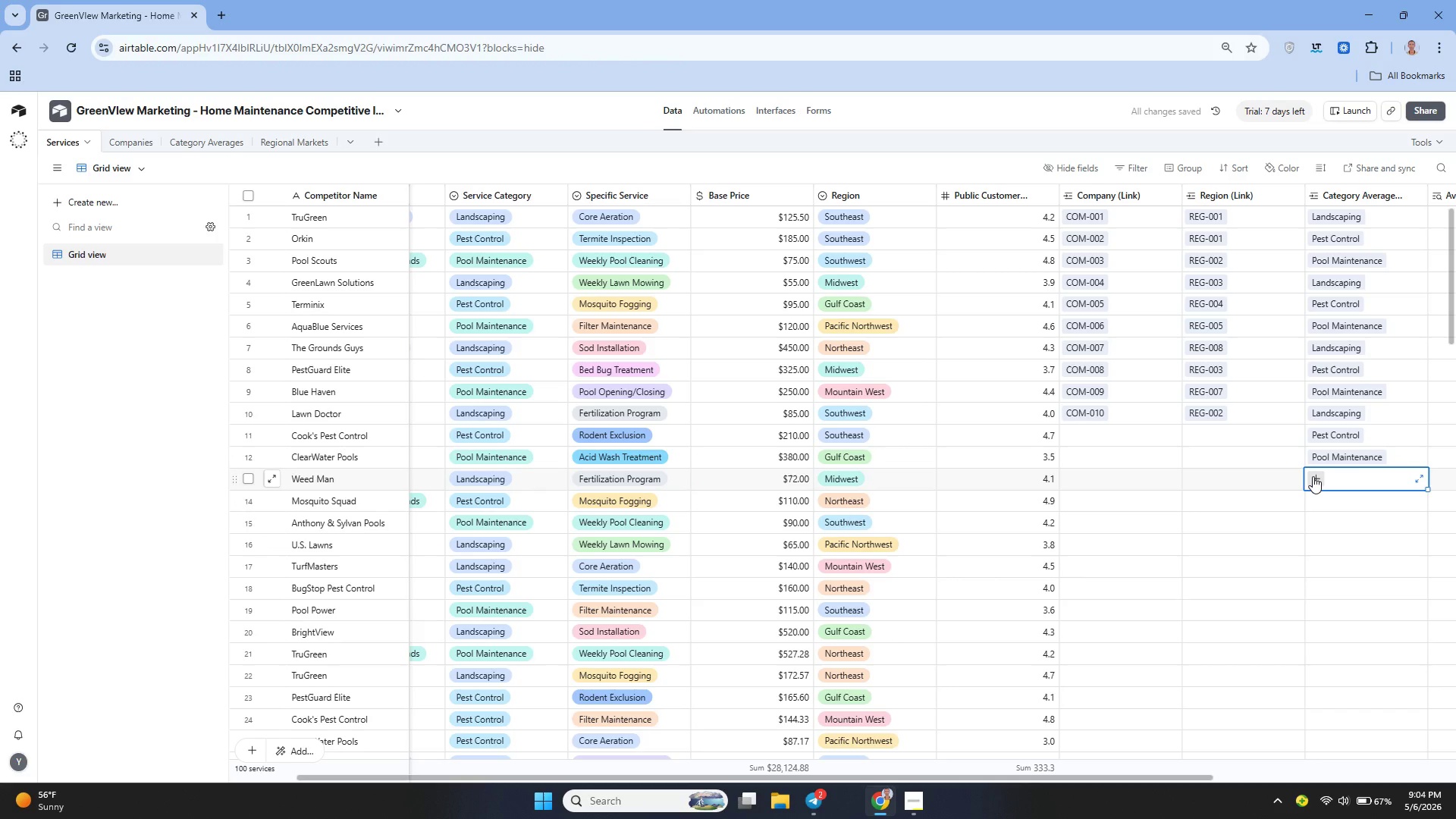 
left_click([1313, 476])
 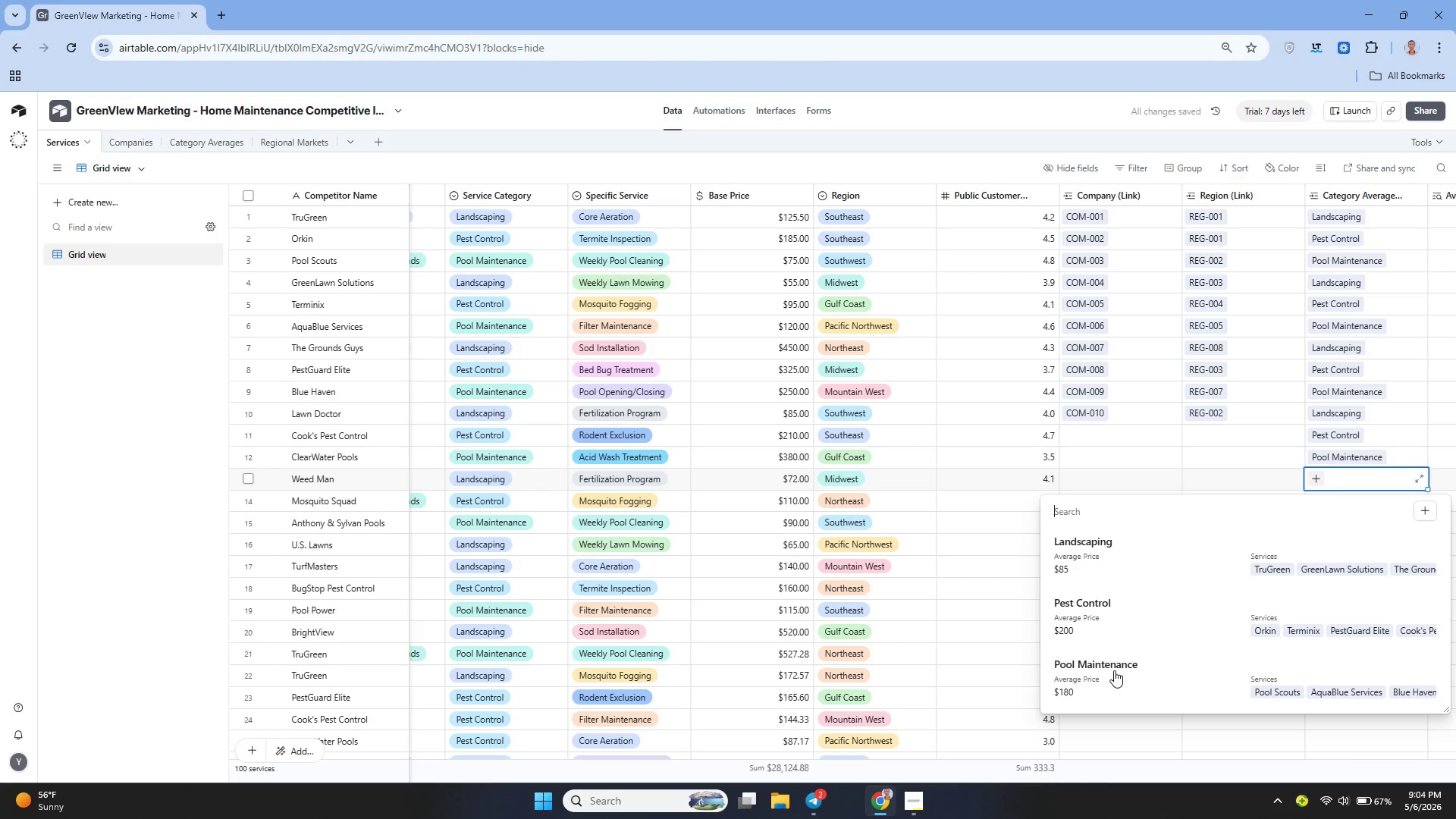 
left_click([1105, 569])
 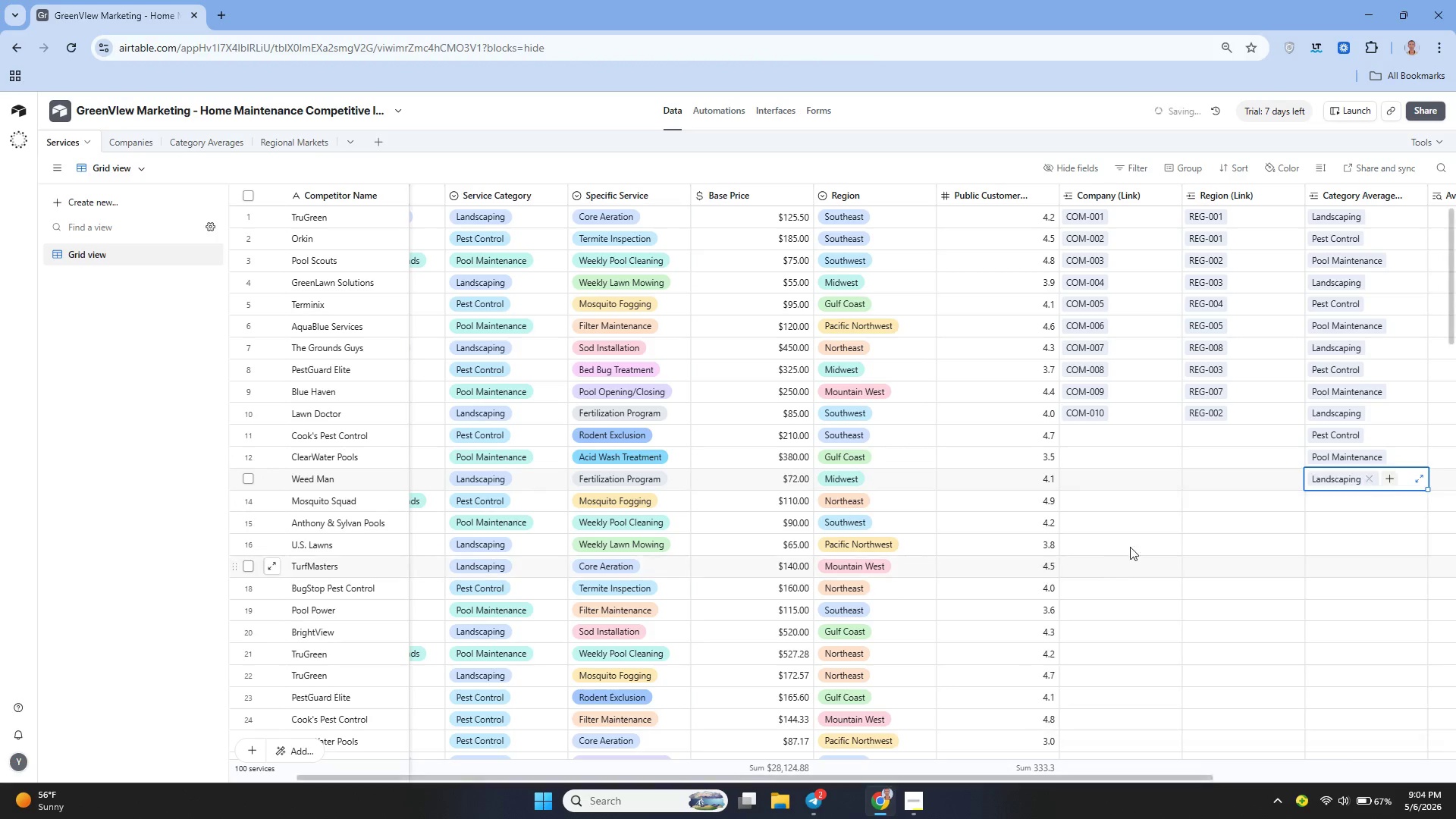 
mouse_move([1128, 516])
 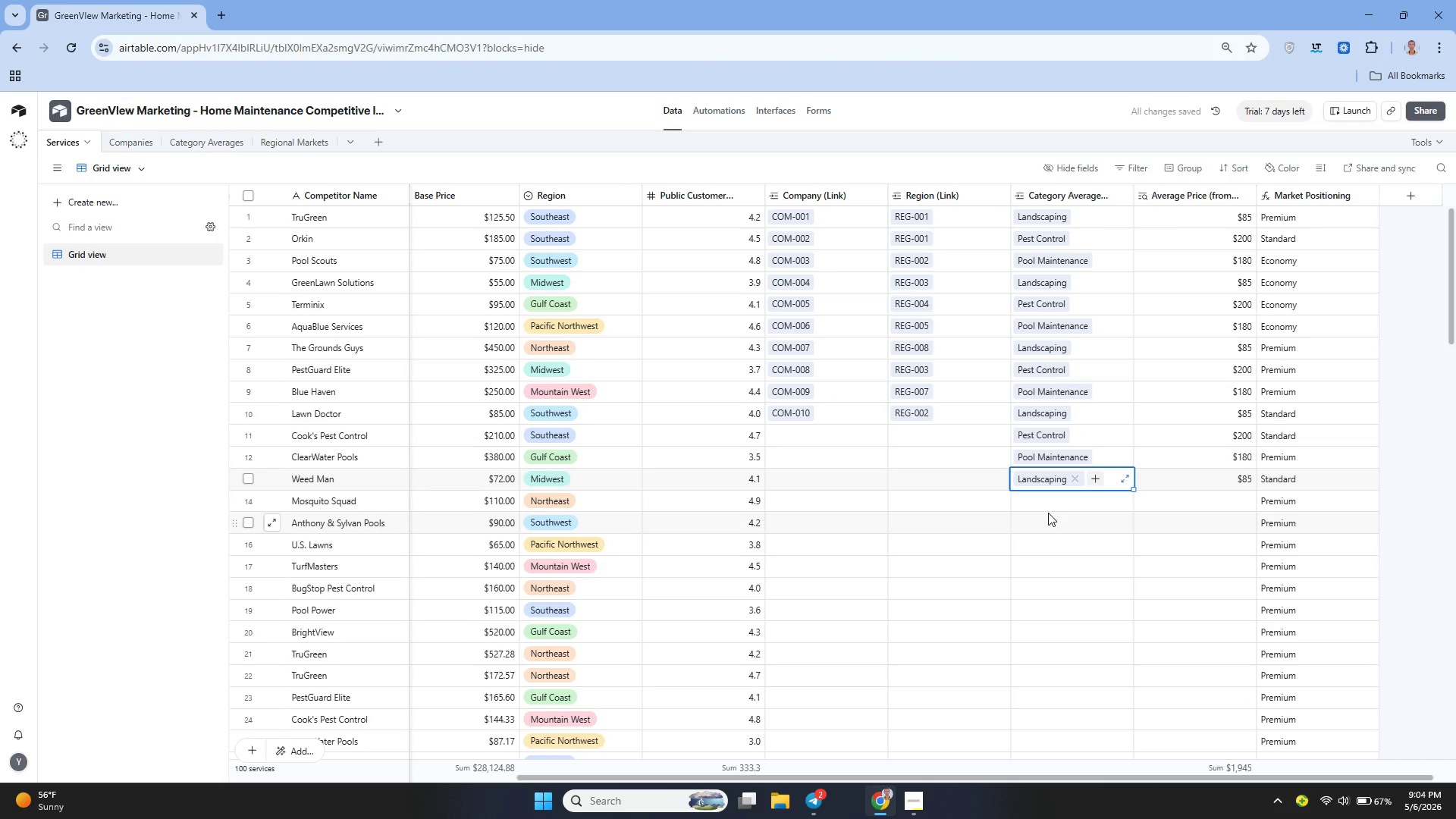 
left_click([1048, 513])
 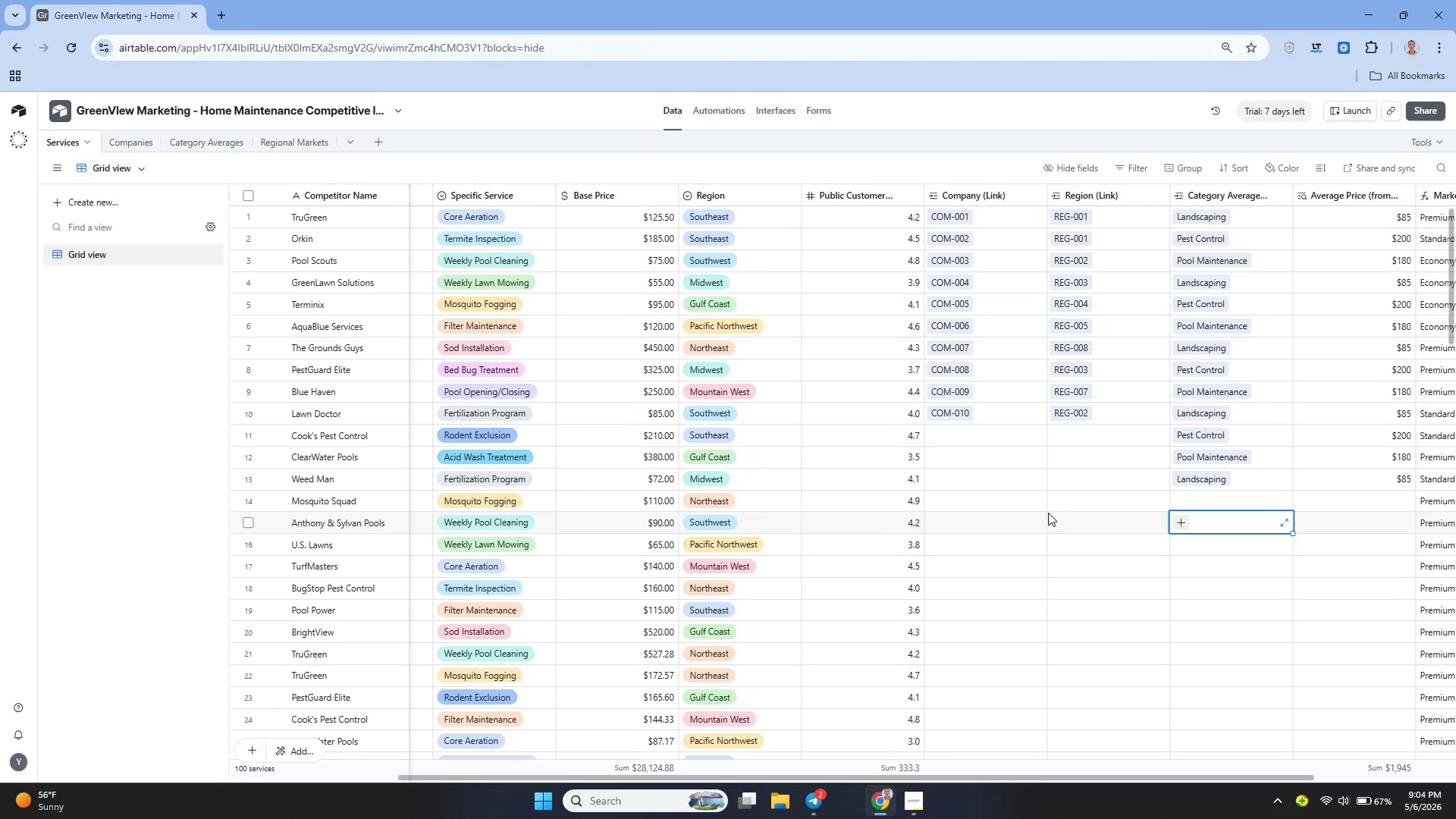 
wait(8.17)
 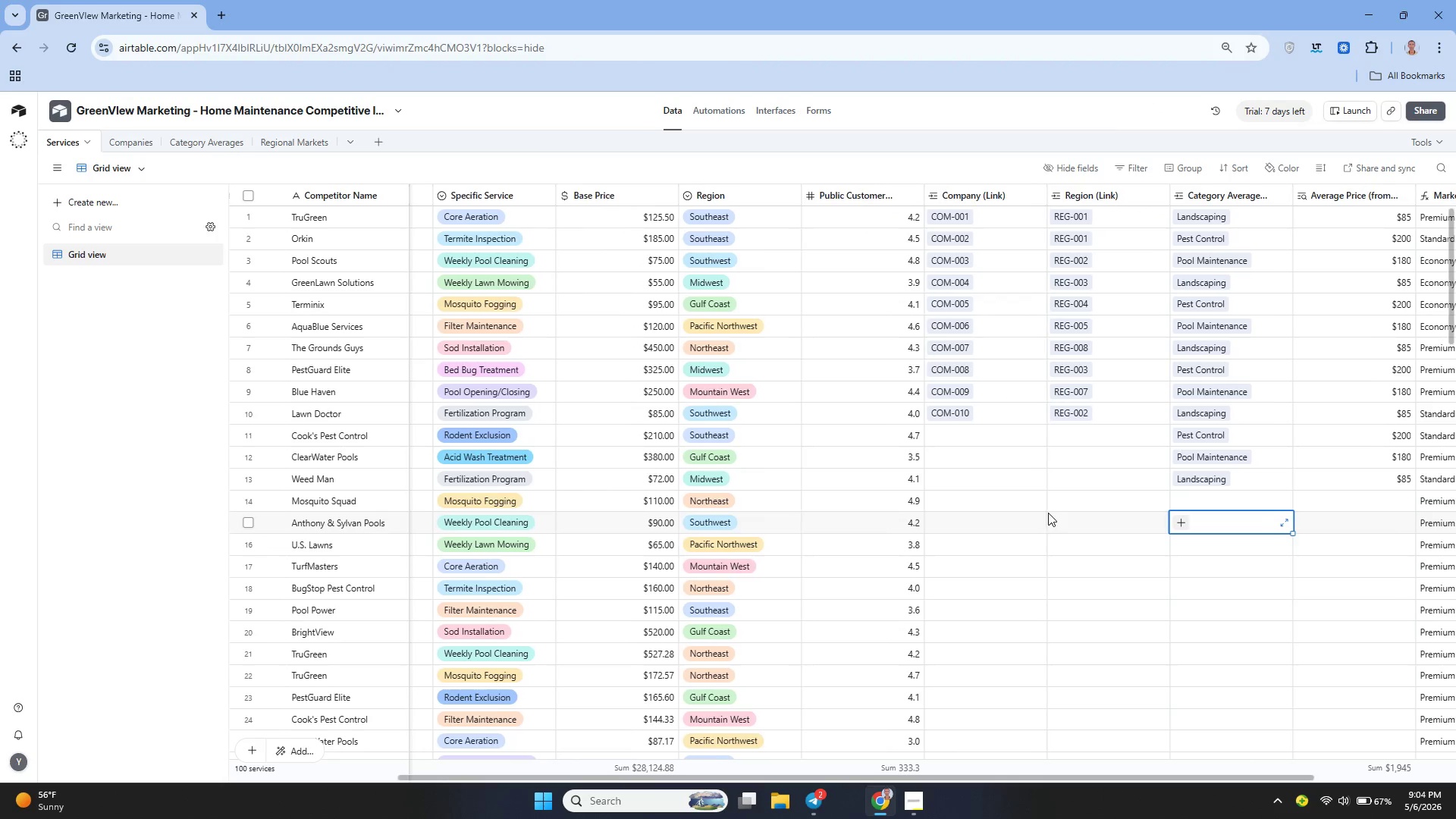 
left_click([1288, 497])
 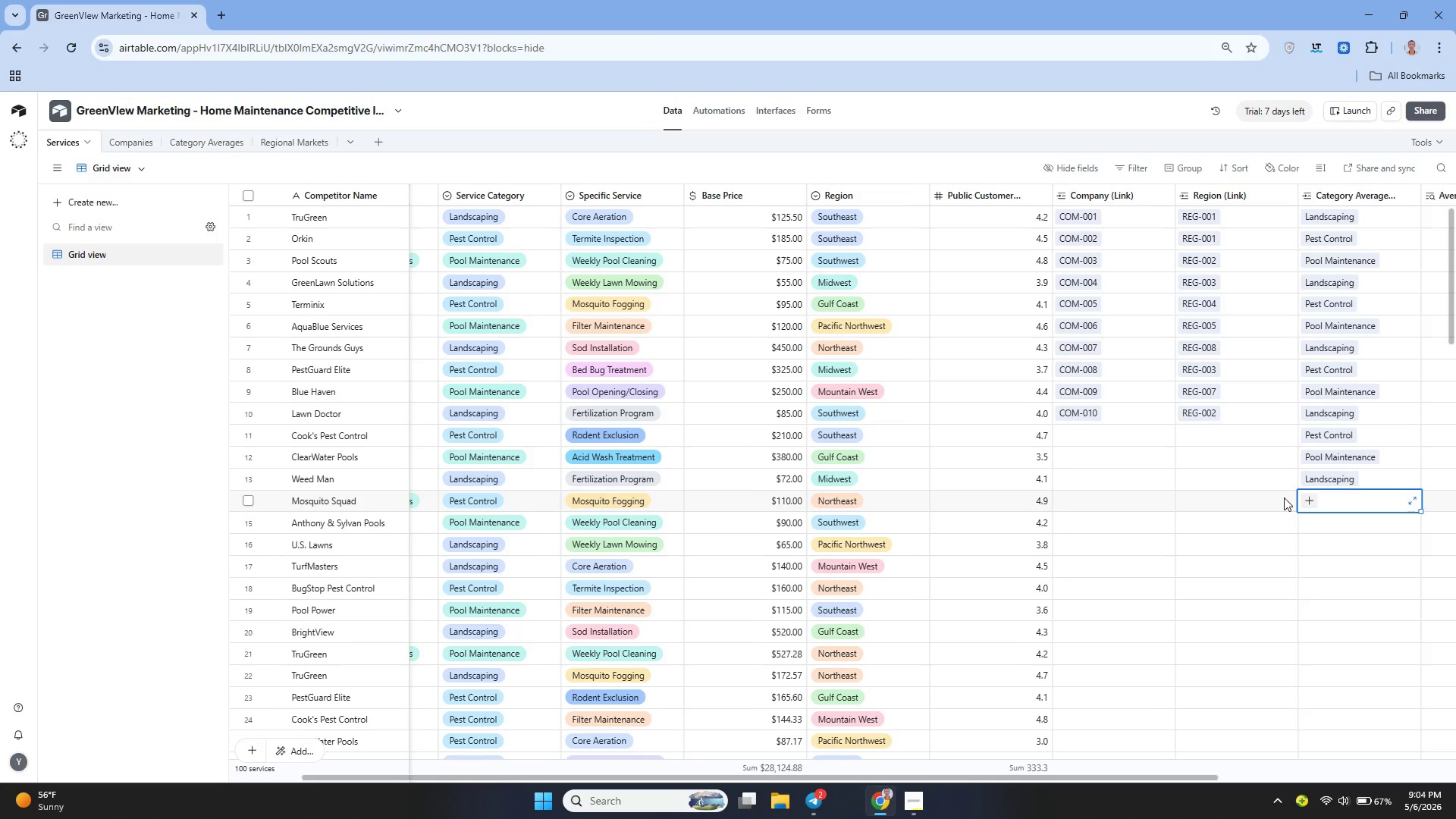 
left_click([1313, 500])
 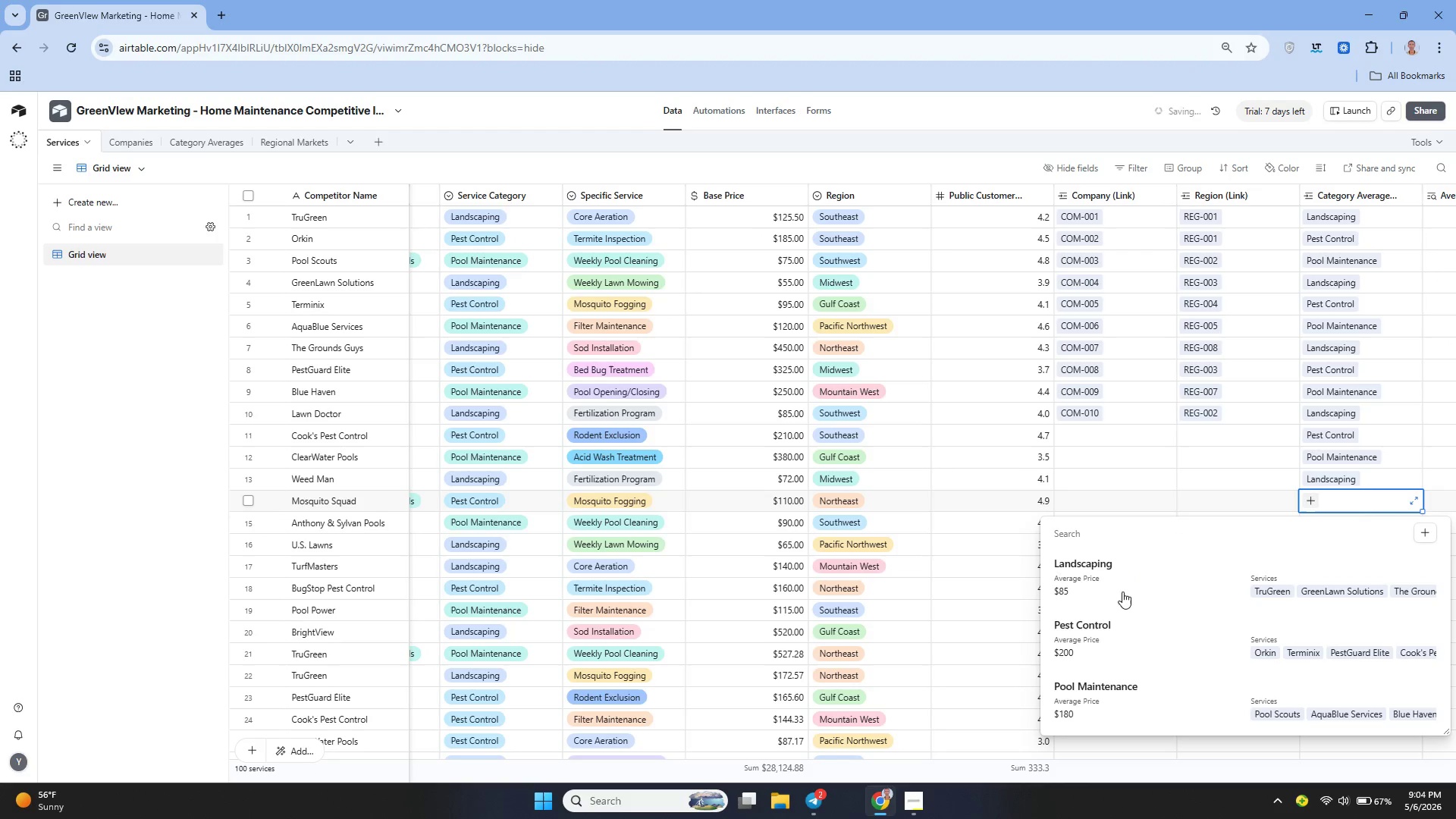 
left_click([1108, 630])
 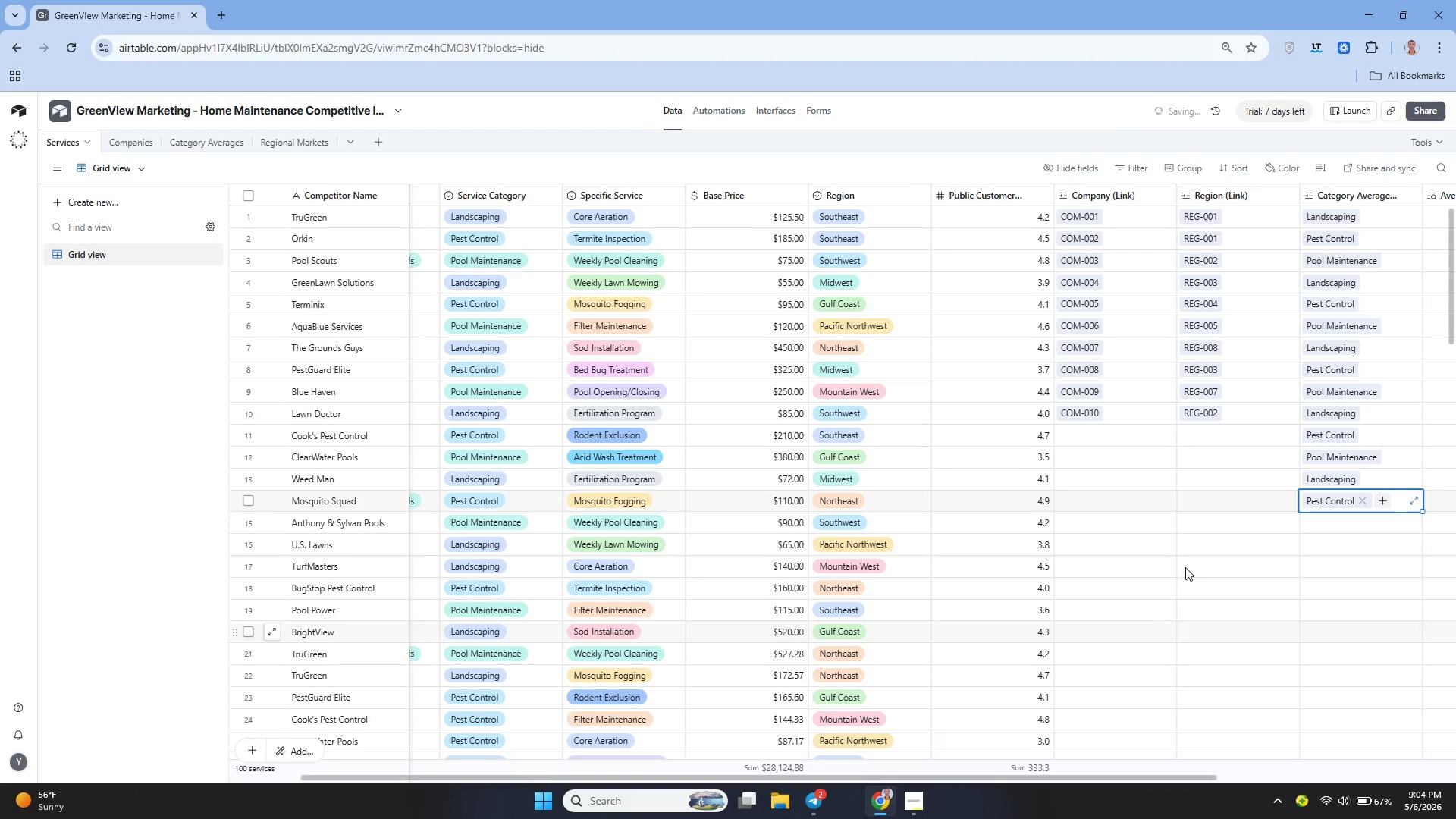 
mouse_move([1213, 541])
 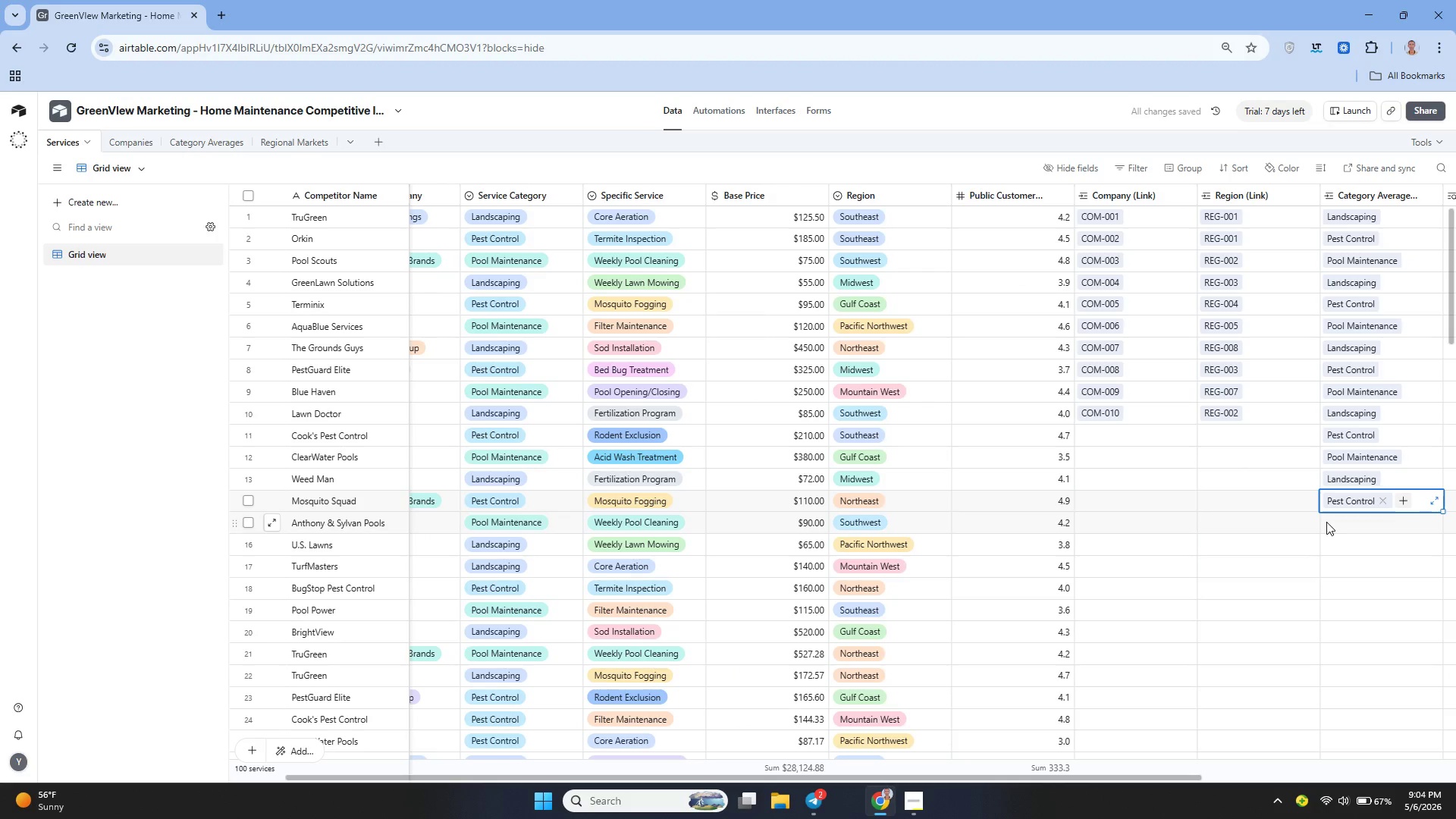 
left_click([1326, 522])
 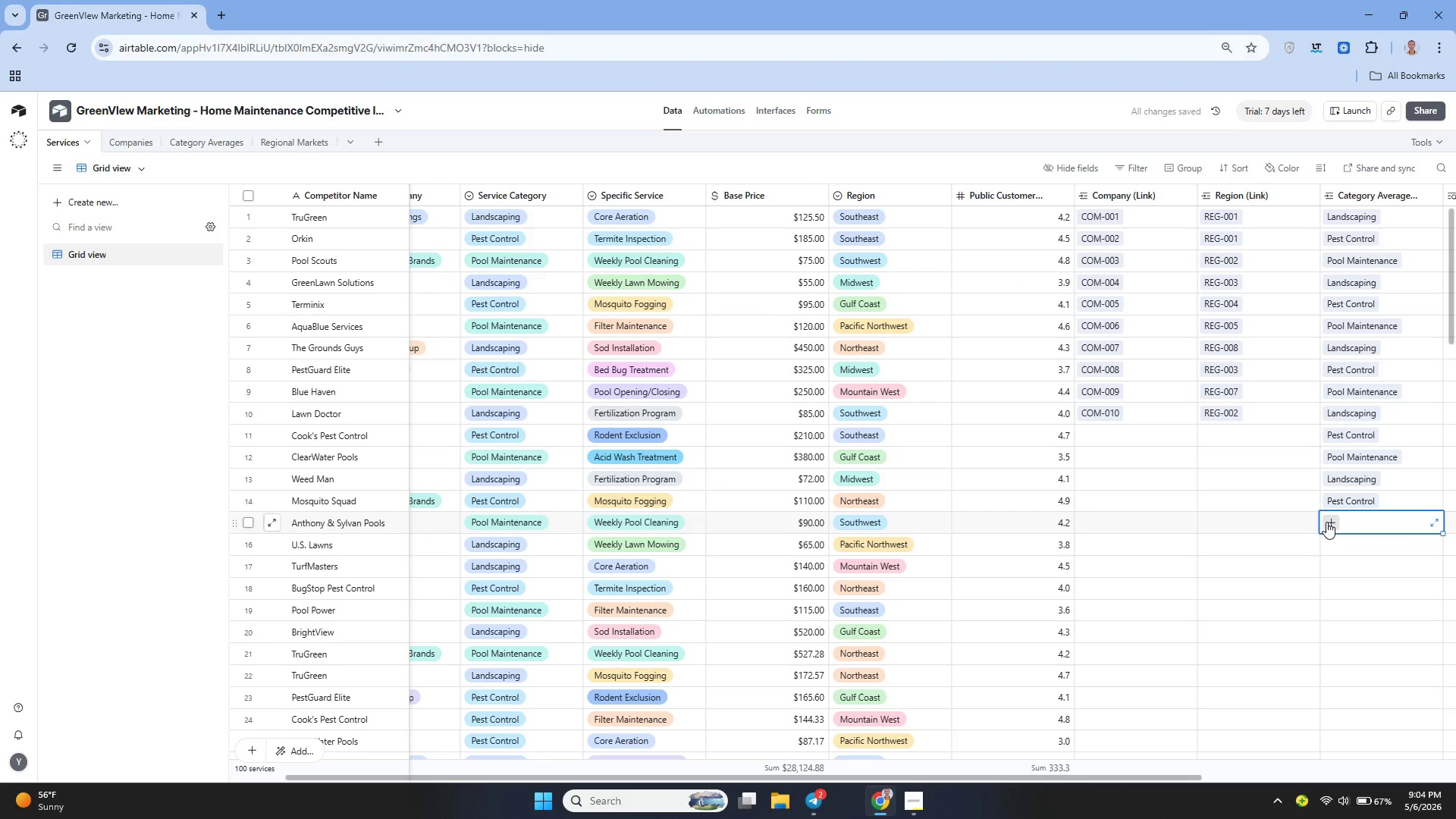 
left_click([1326, 522])
 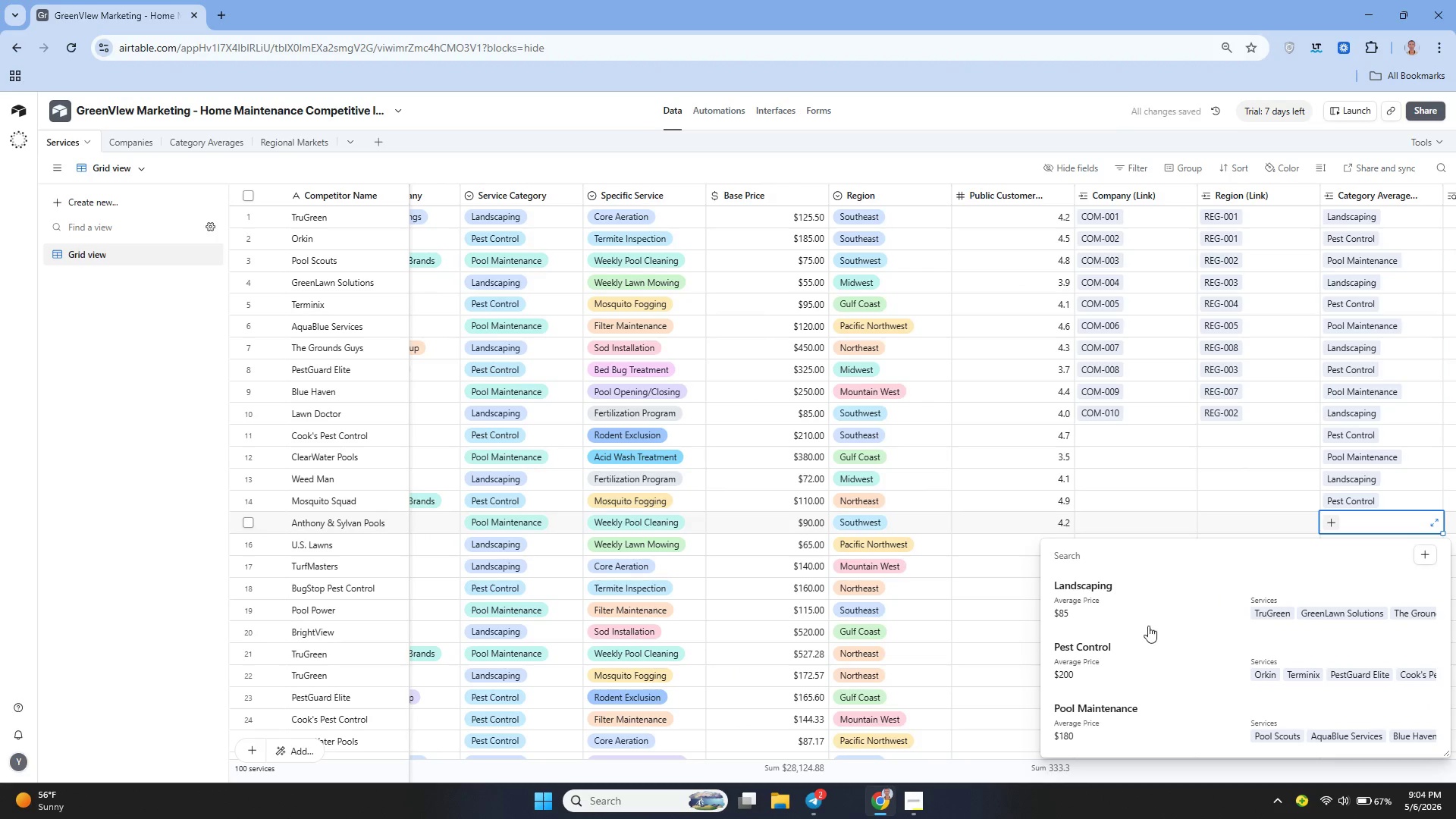 
left_click([1100, 709])
 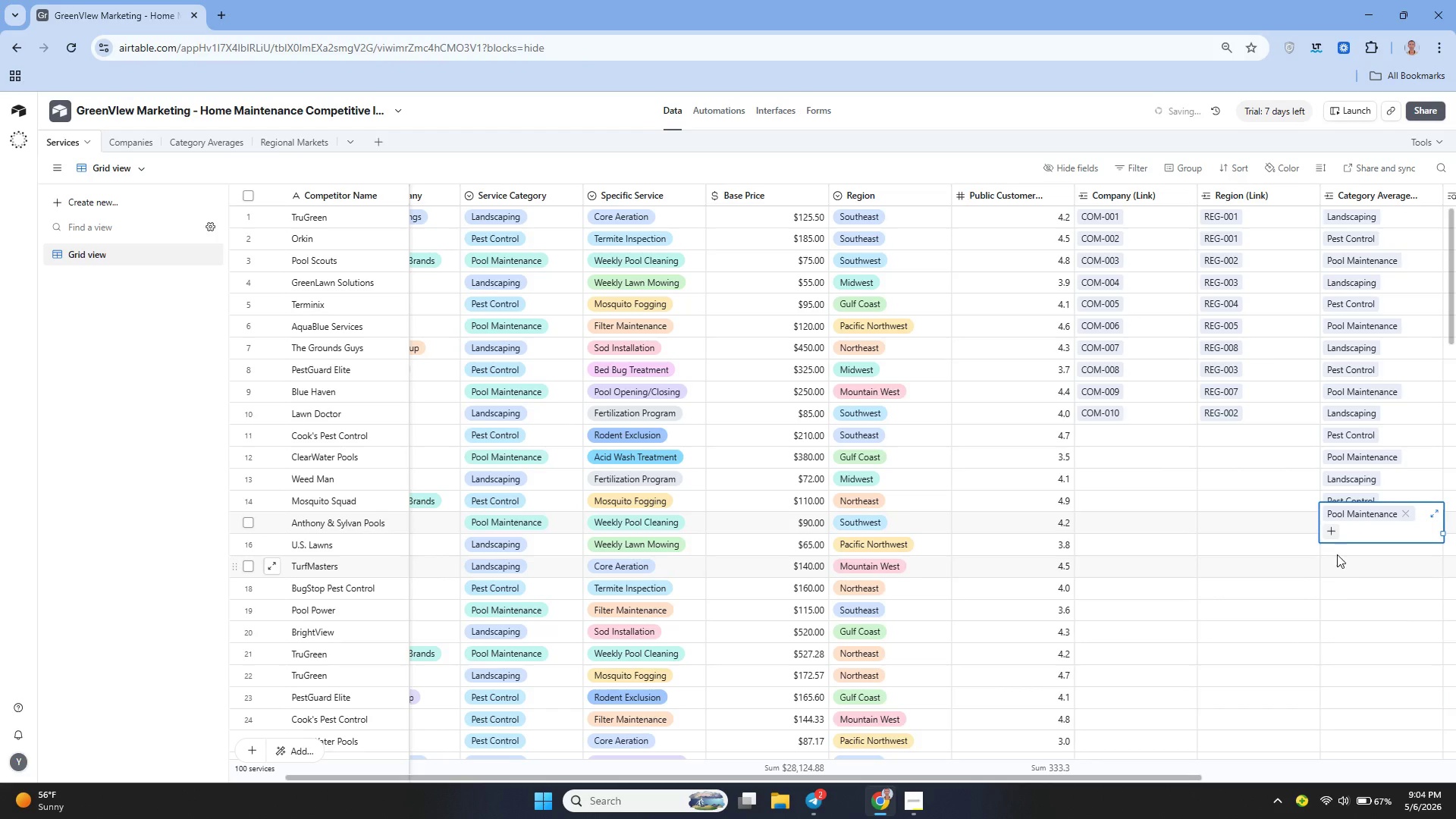 
left_click([1335, 546])
 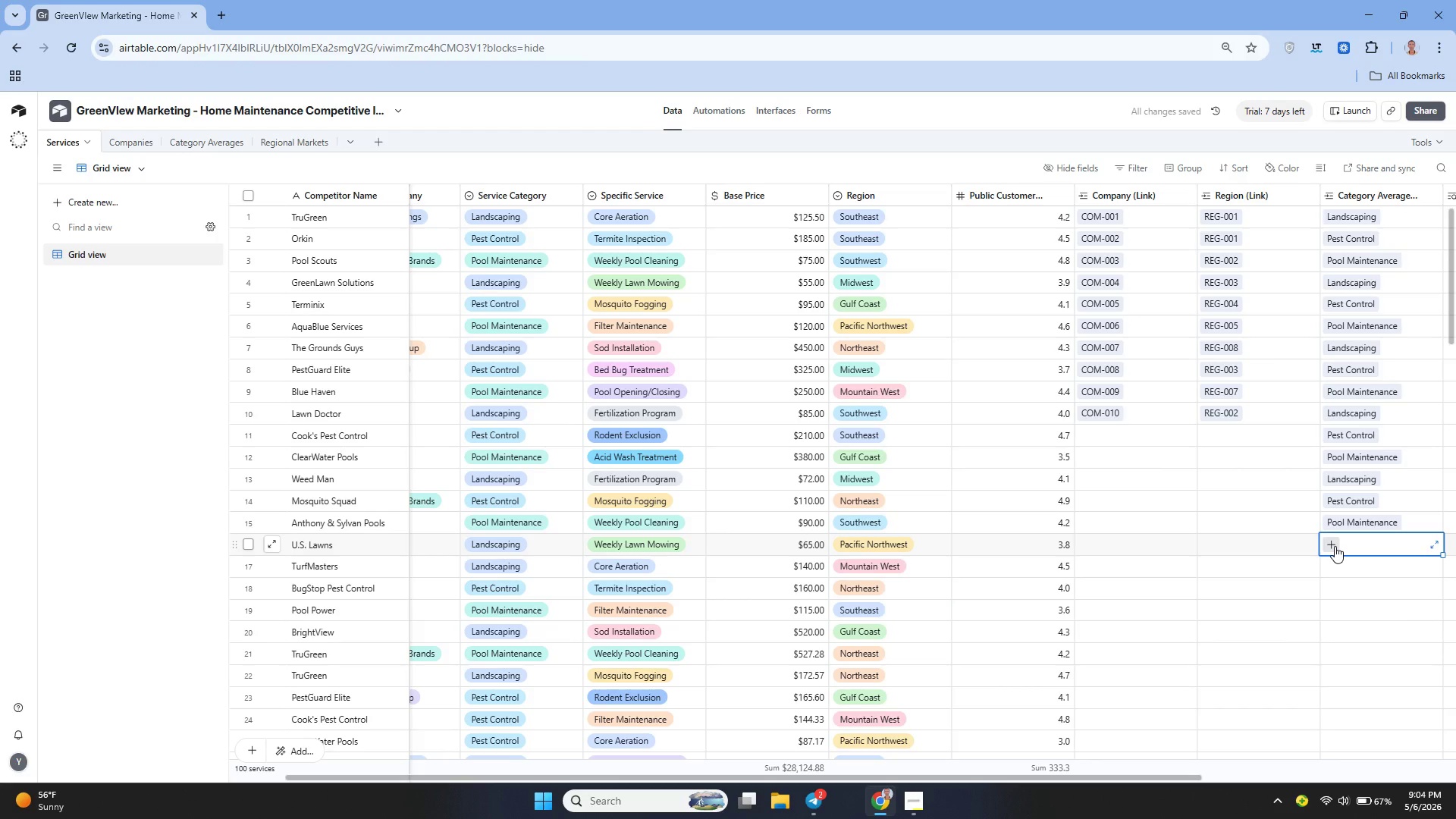 
left_click([1335, 546])
 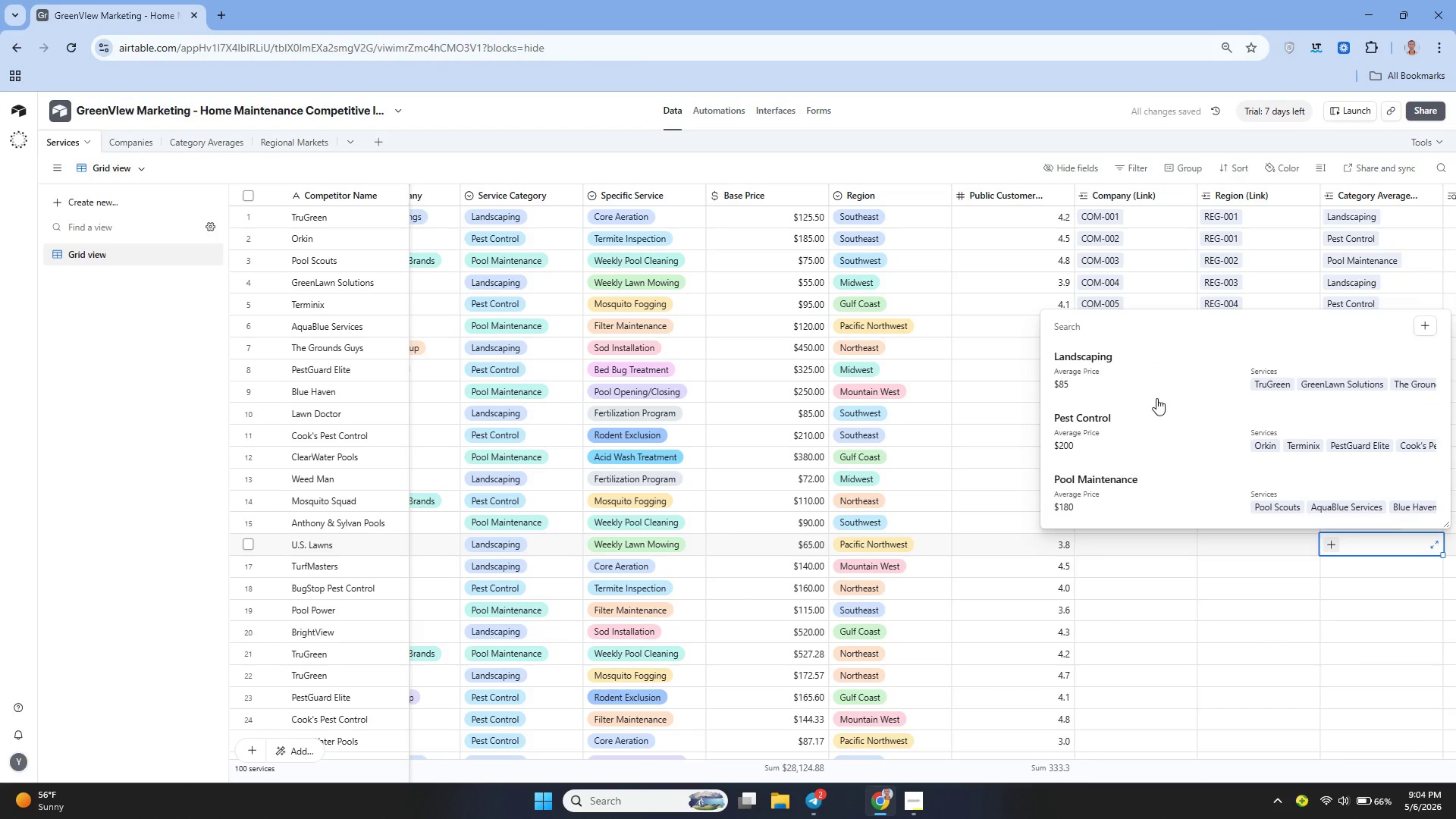 
left_click([1128, 359])
 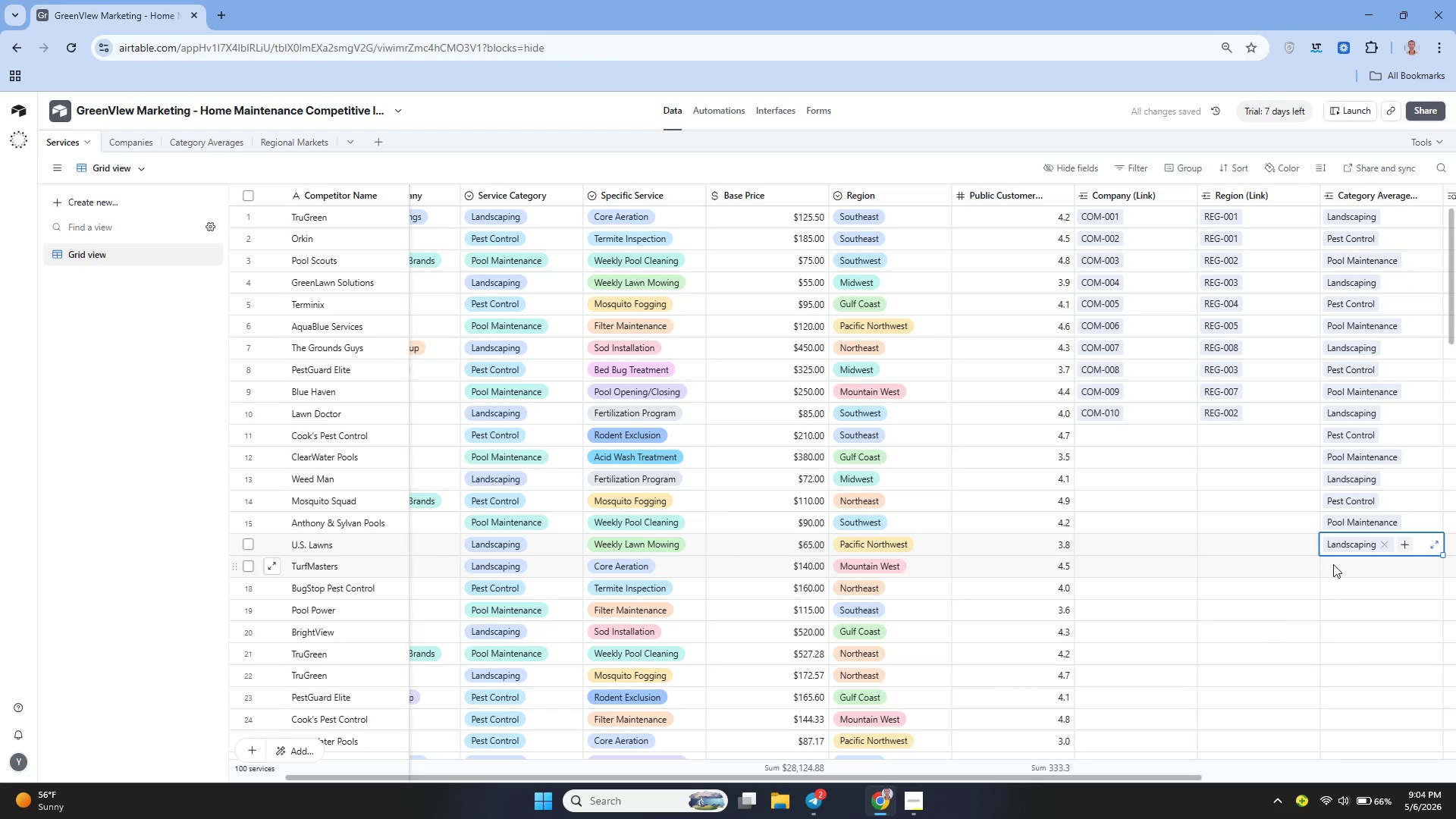 
double_click([1334, 564])
 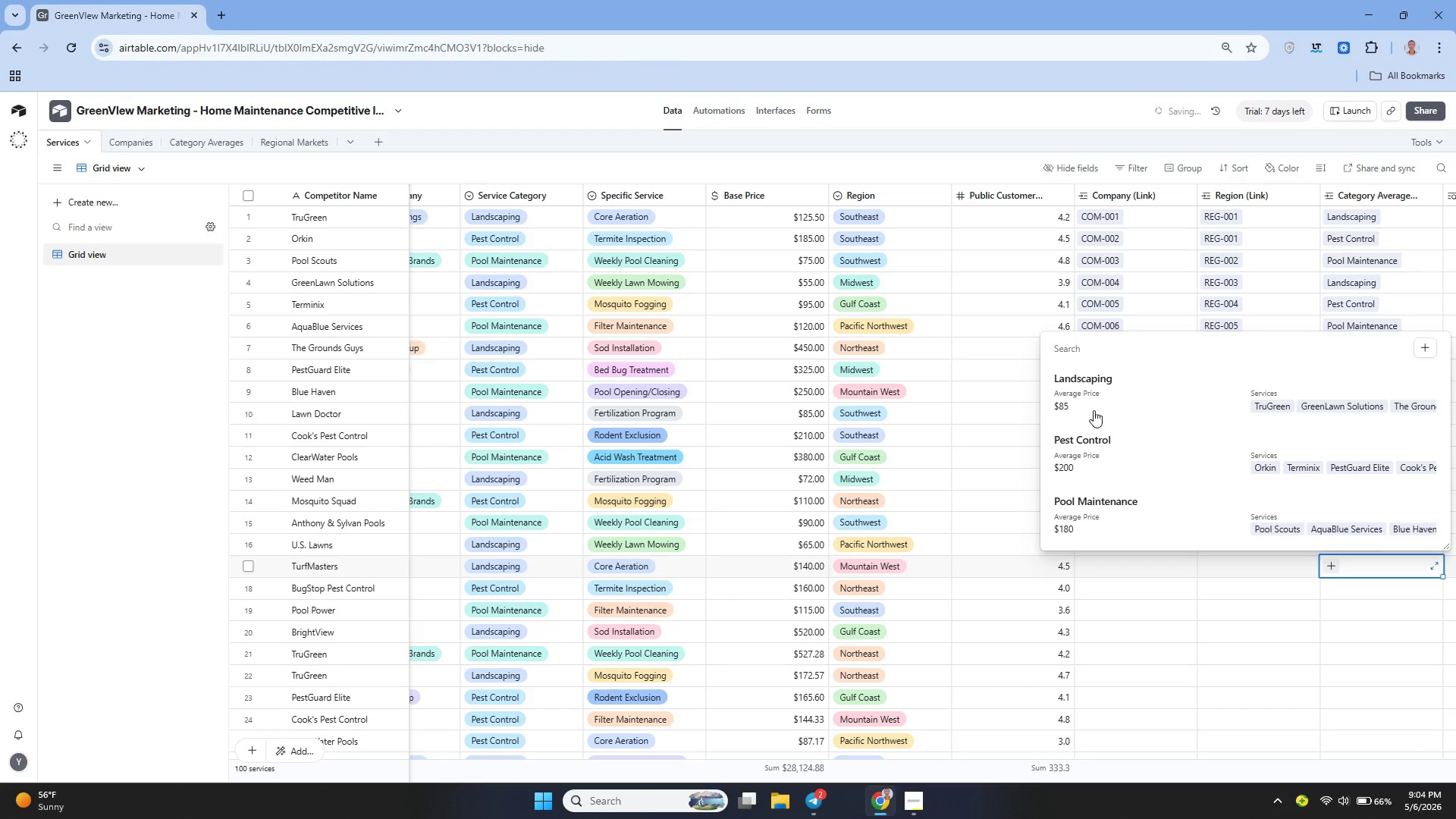 
left_click([1094, 403])
 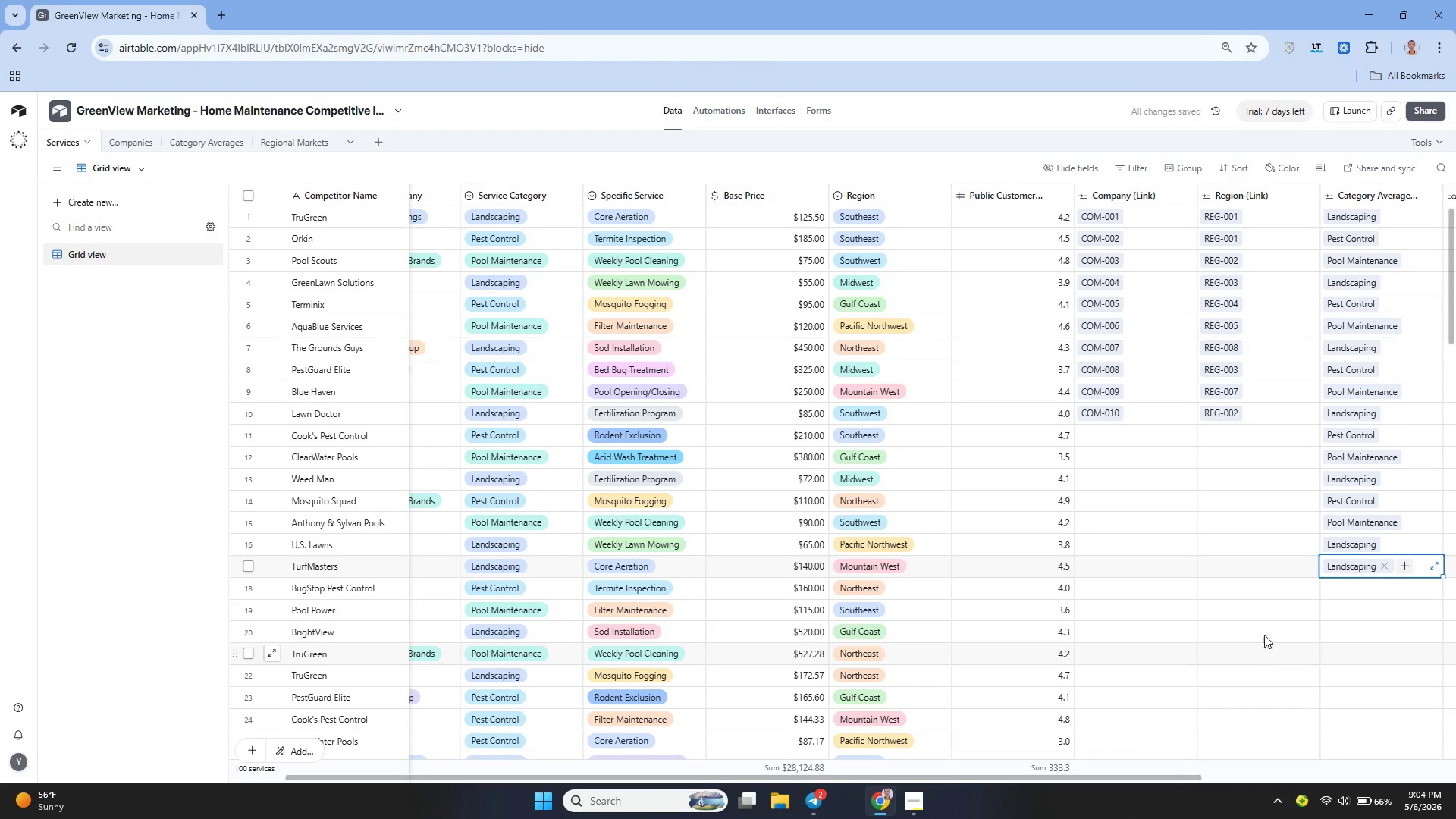 
left_click([1331, 585])
 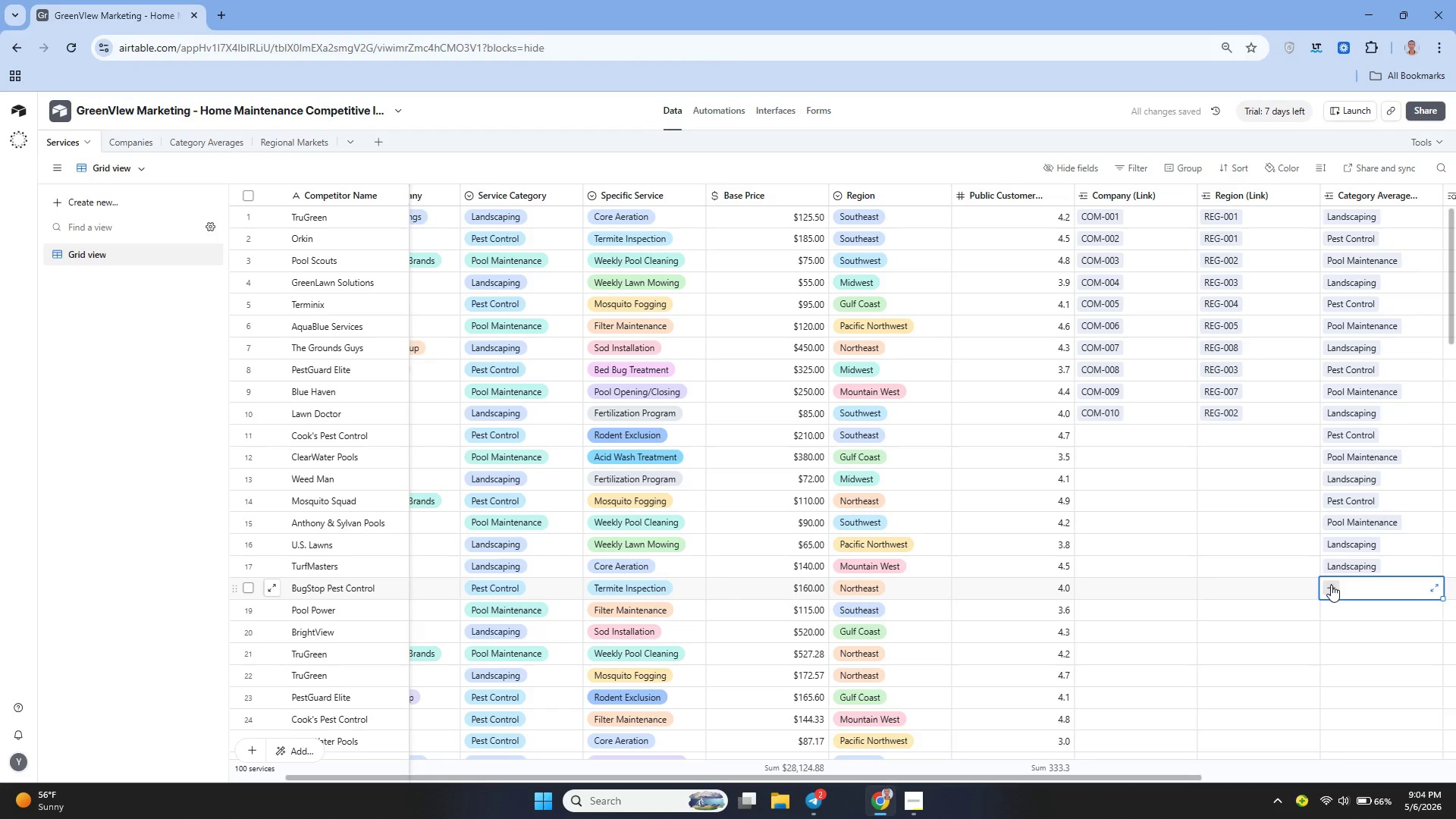 
left_click([1331, 585])
 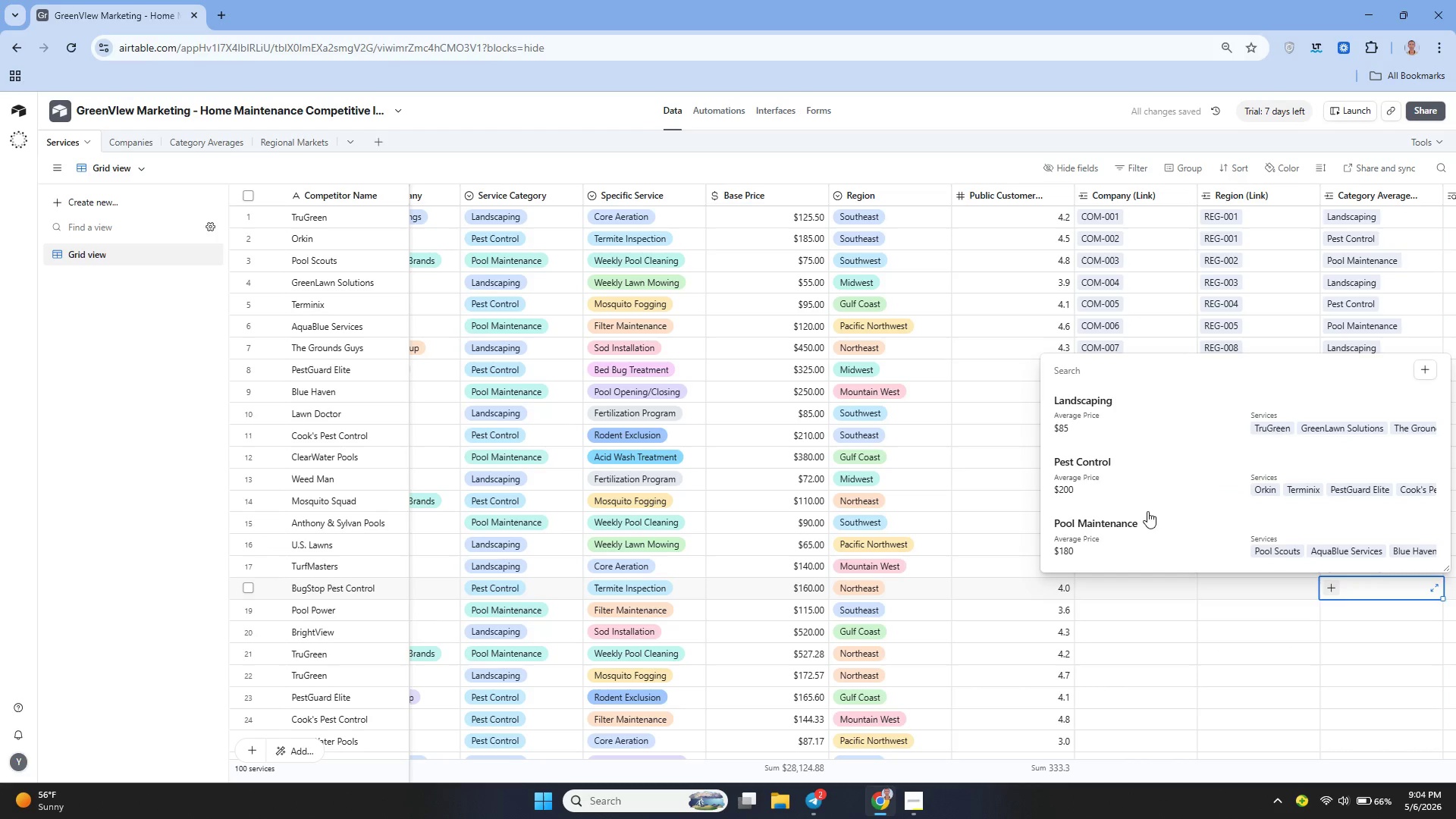 
left_click([1094, 467])
 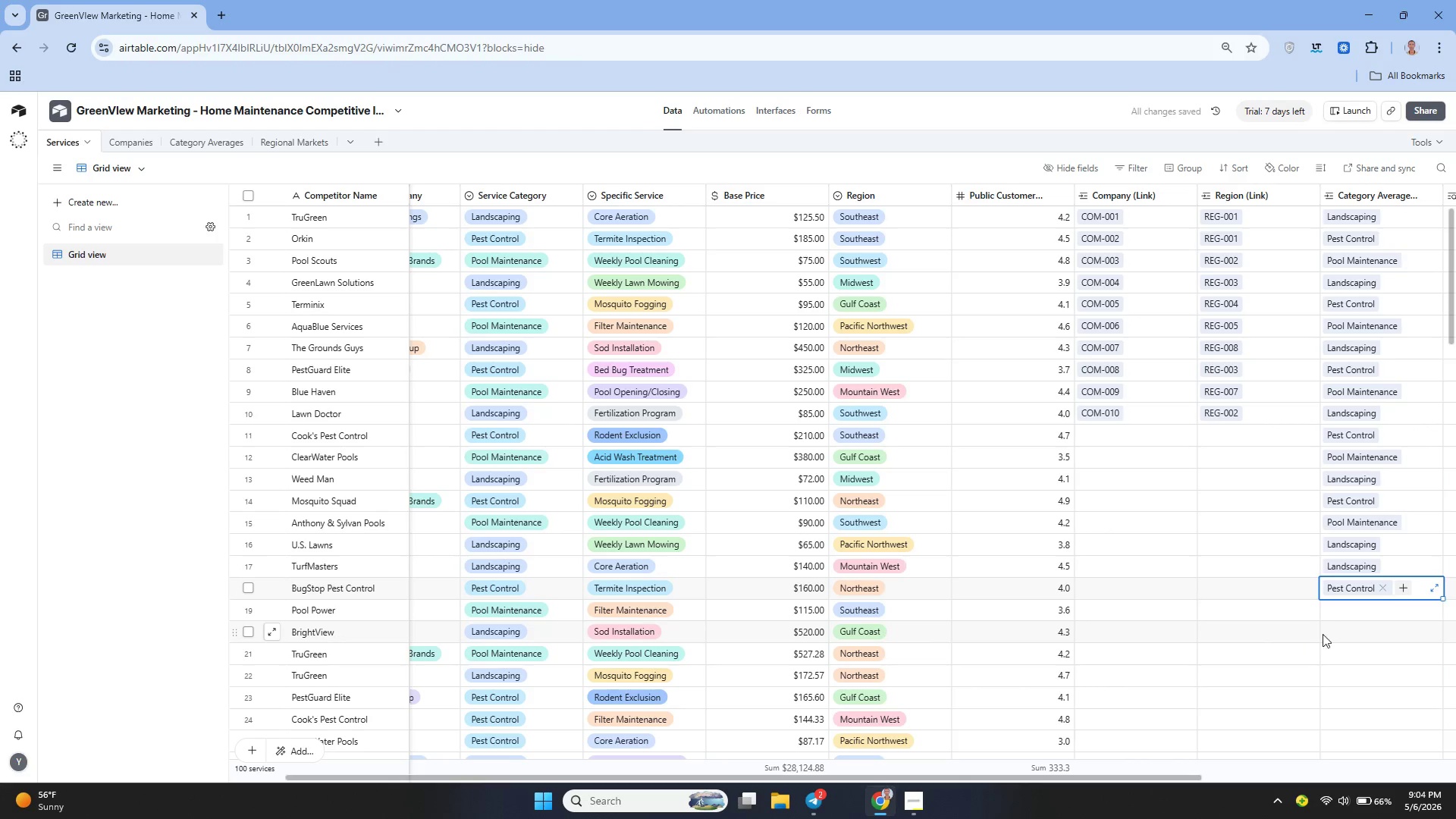 
left_click([1334, 613])
 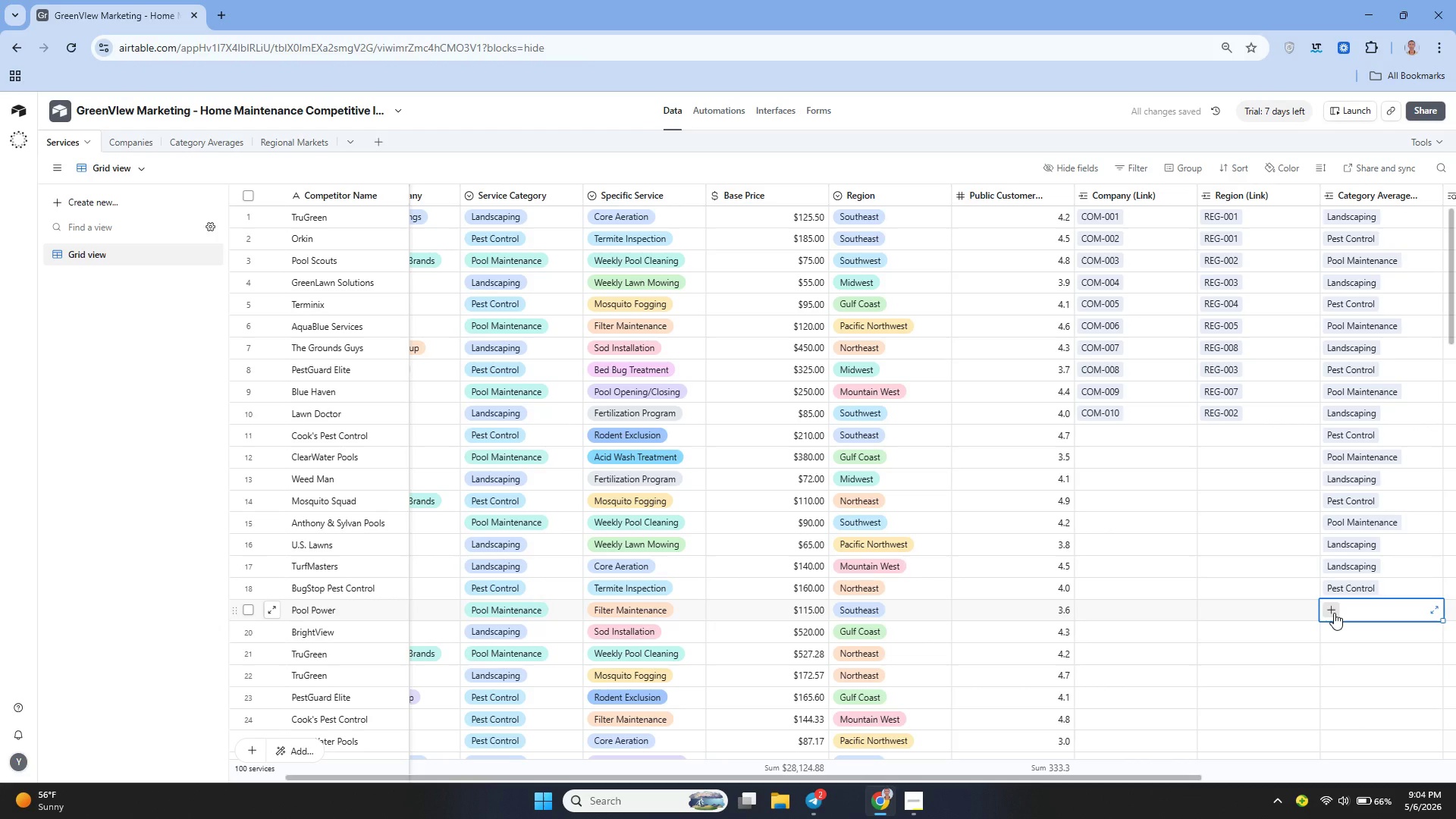 
left_click([1334, 613])
 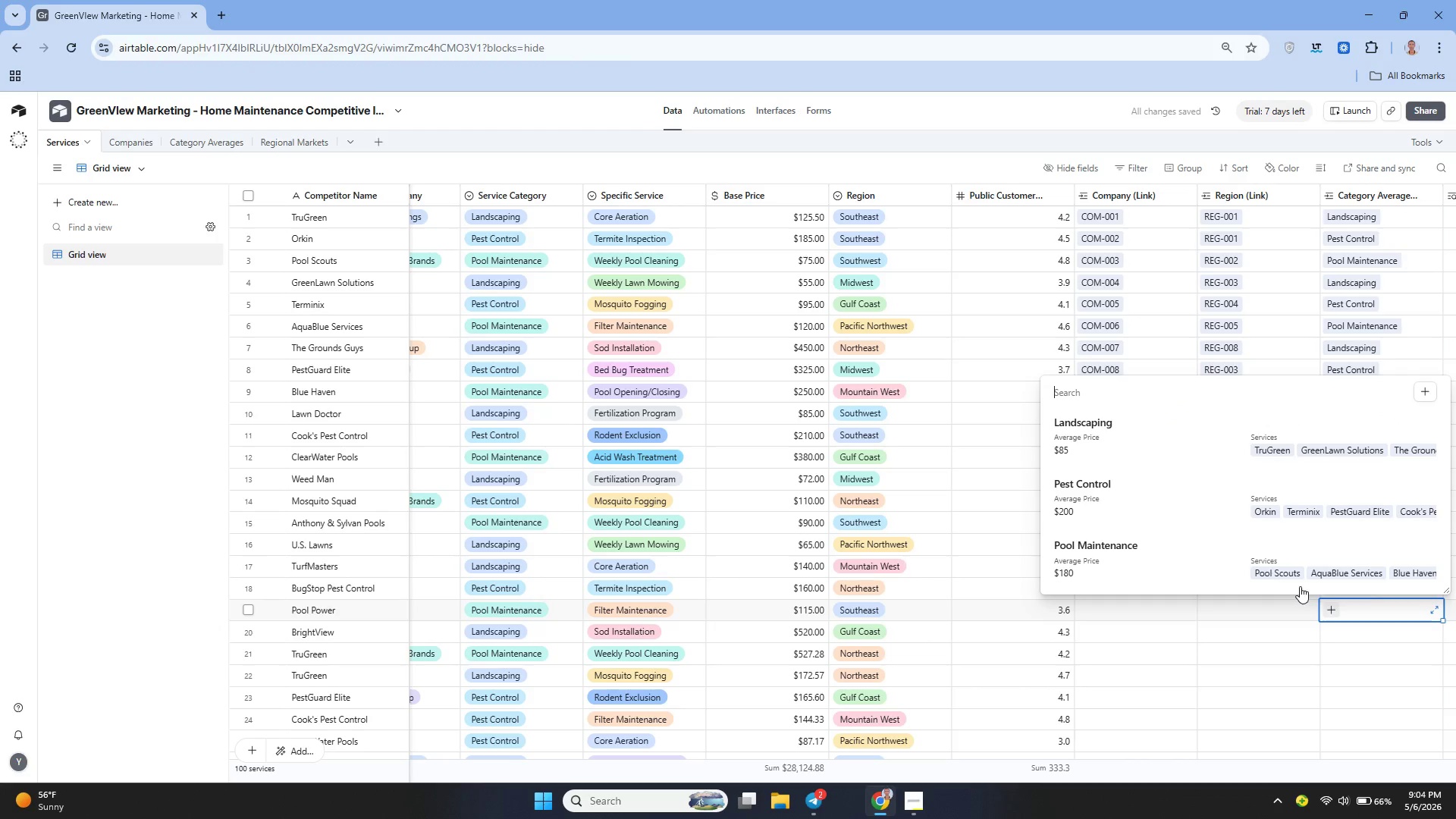 
left_click([1185, 536])
 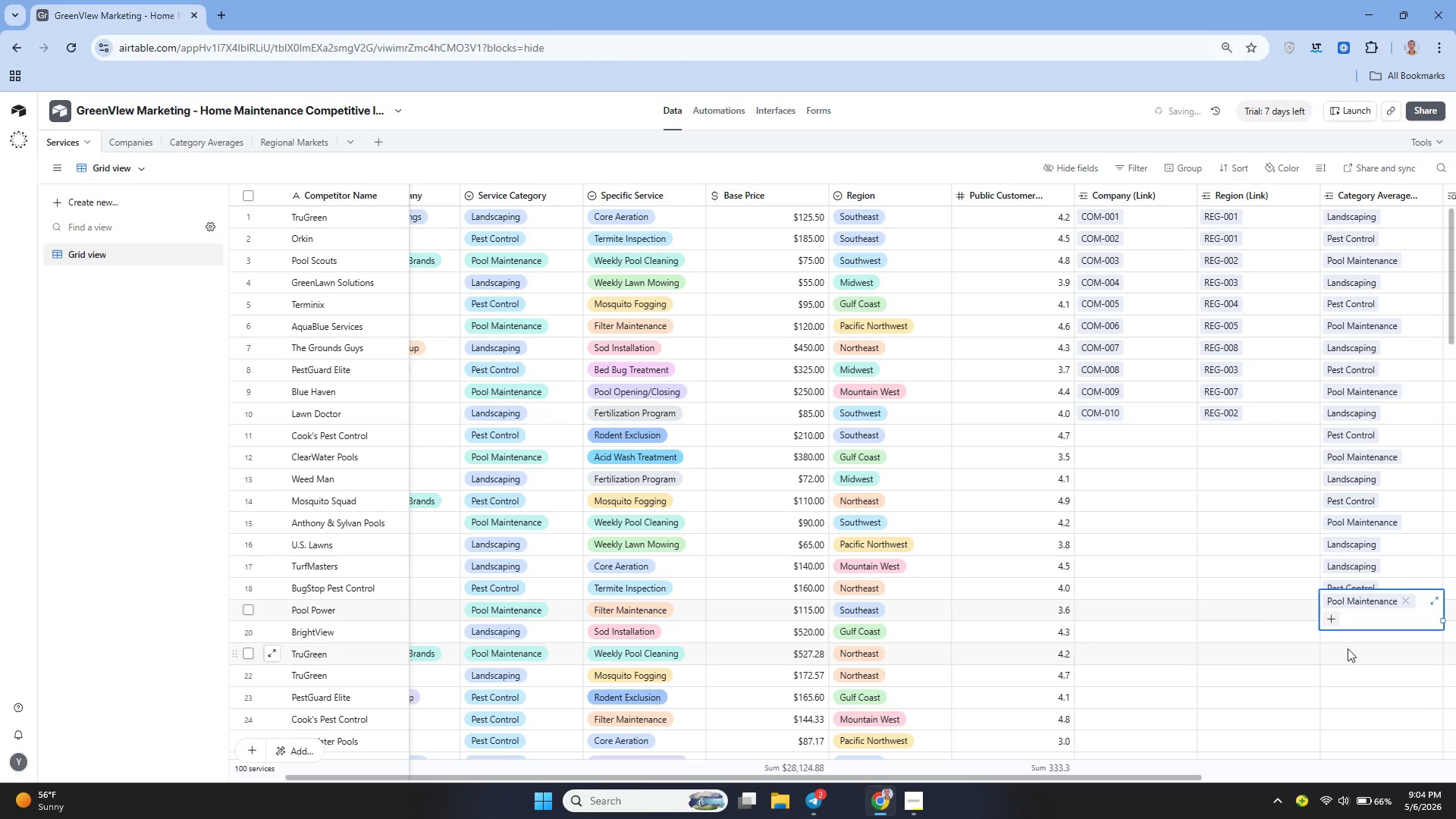 
left_click([1339, 634])
 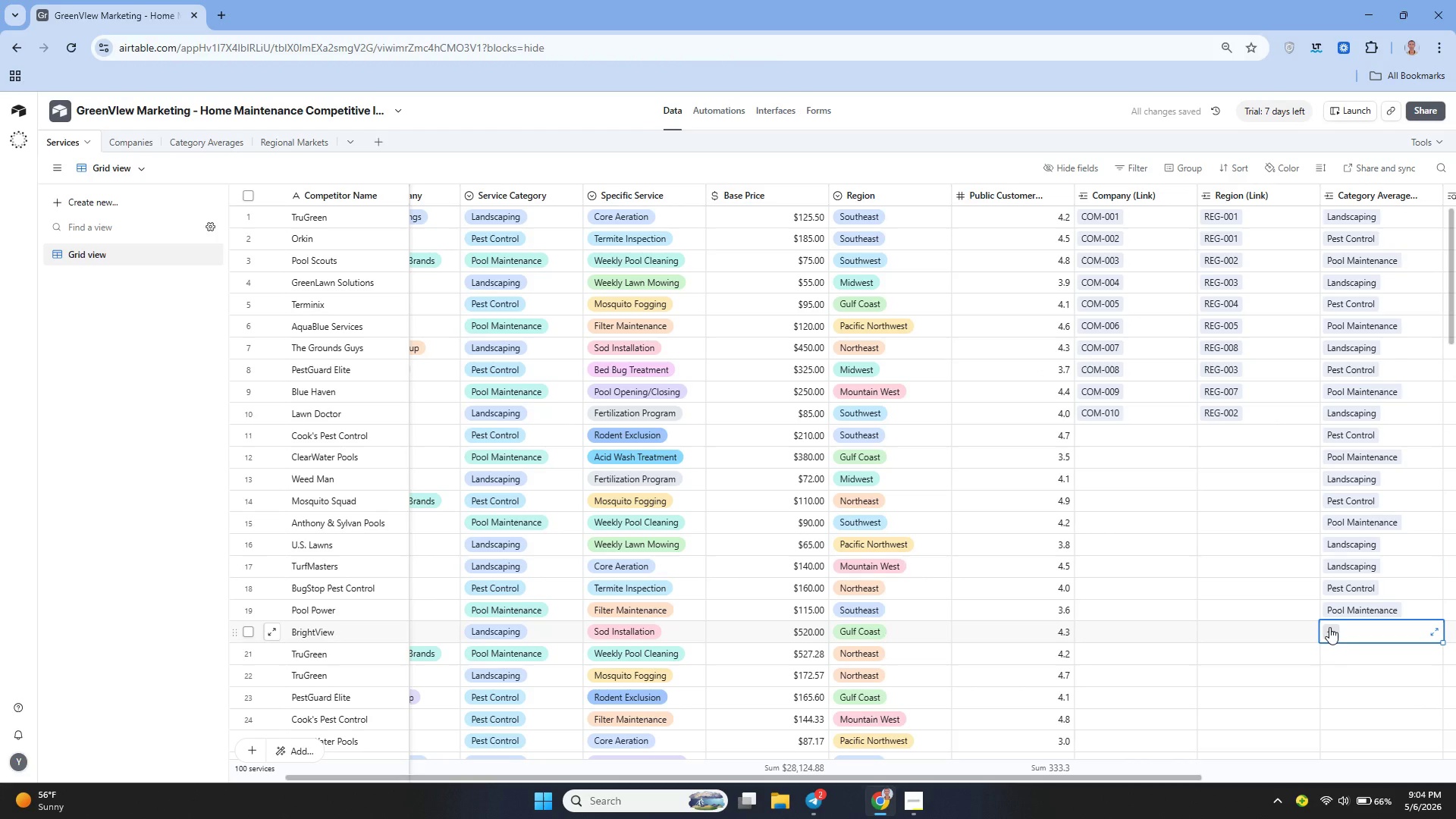 
left_click([1329, 627])
 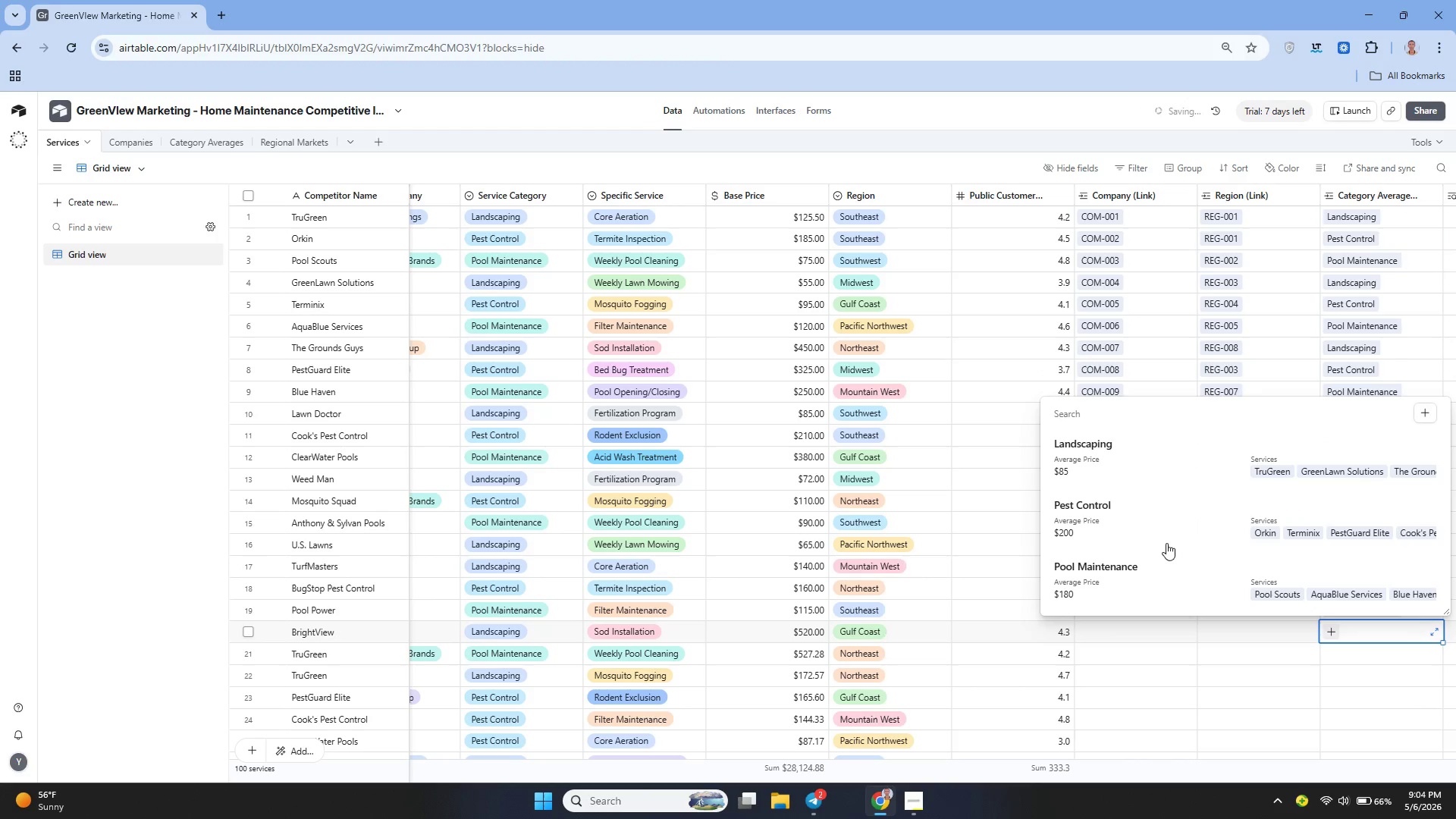 
left_click([1098, 452])
 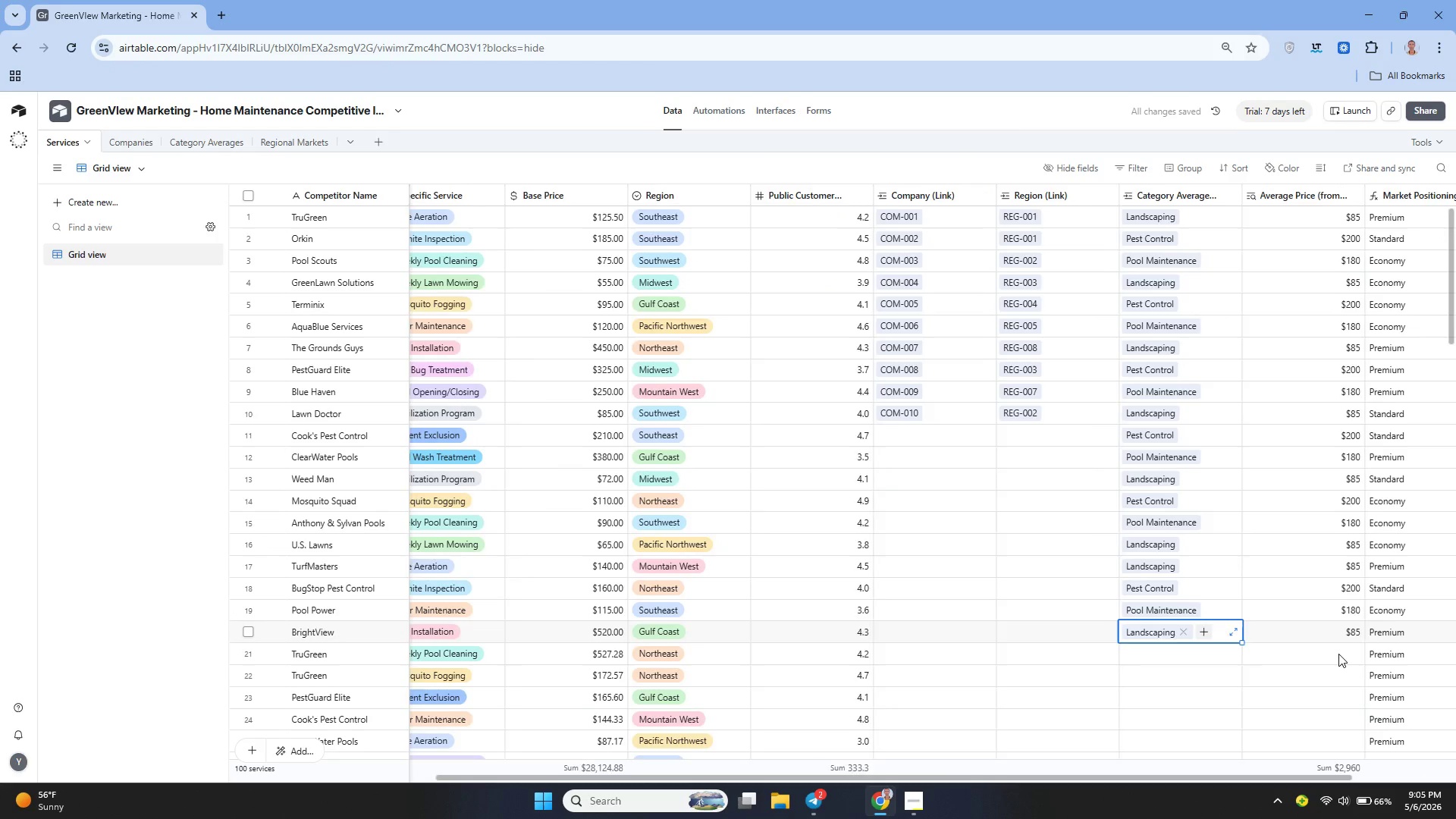 
left_click([1153, 651])
 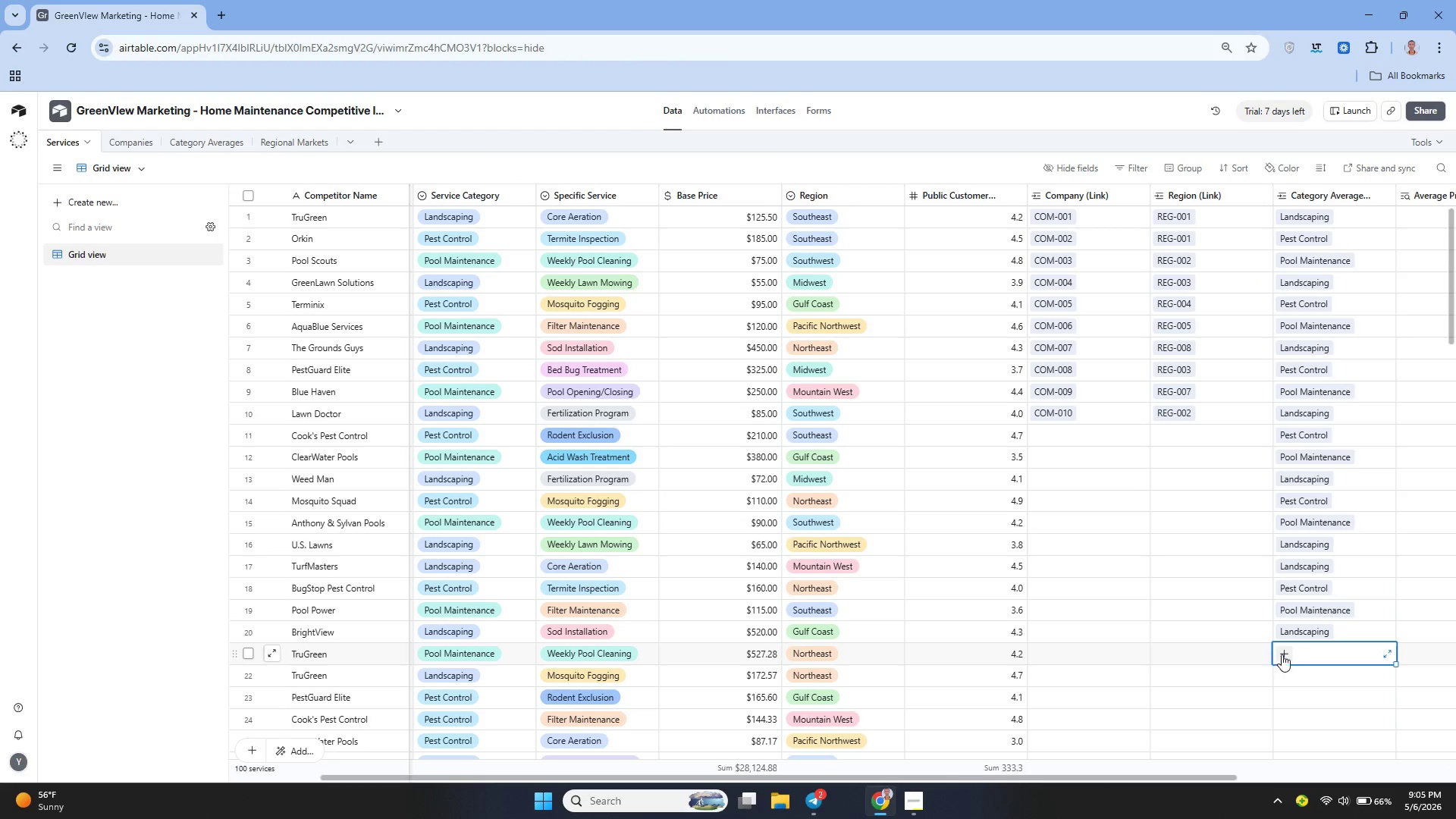 
wait(7.5)
 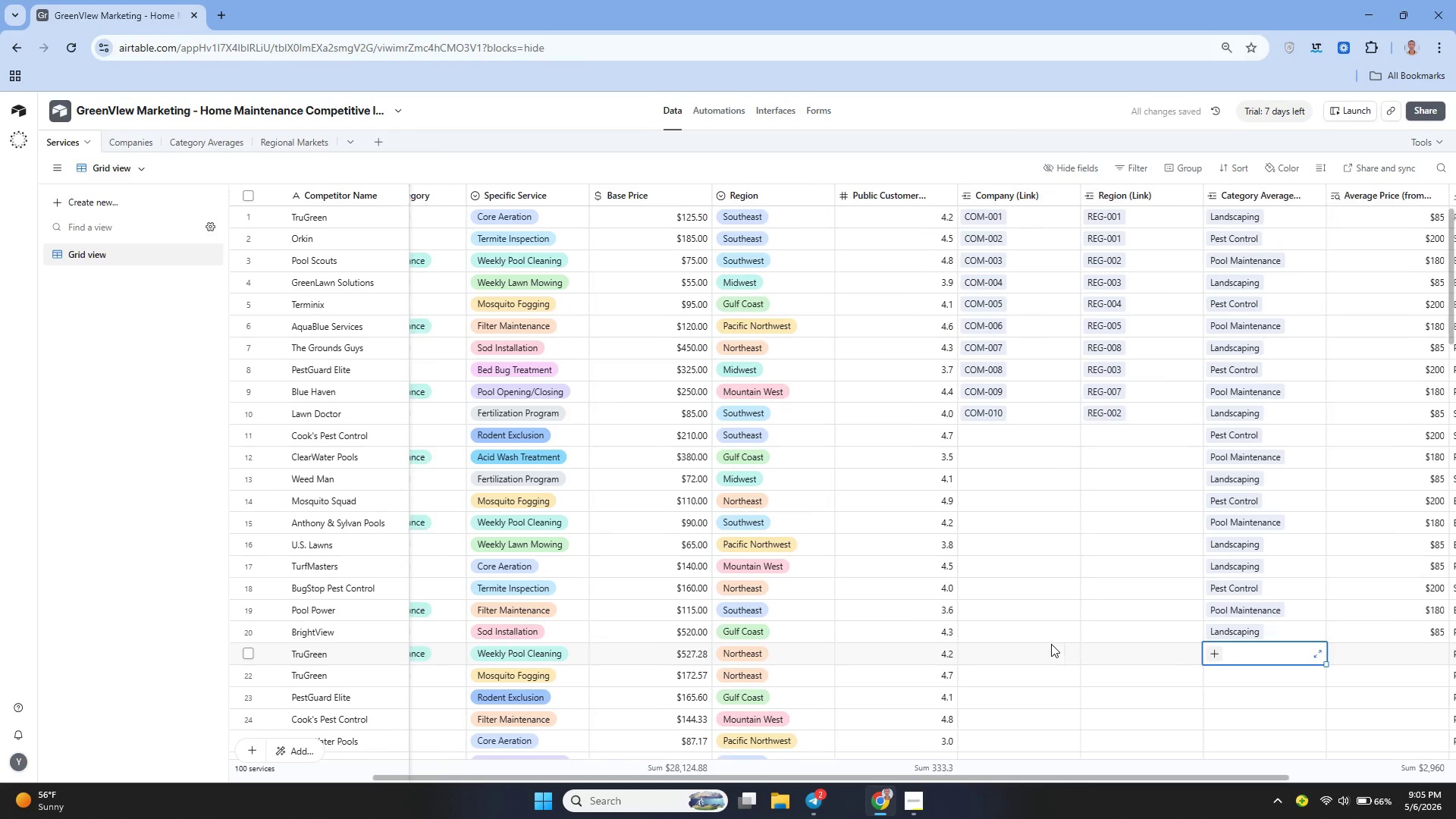 
left_click([1289, 628])
 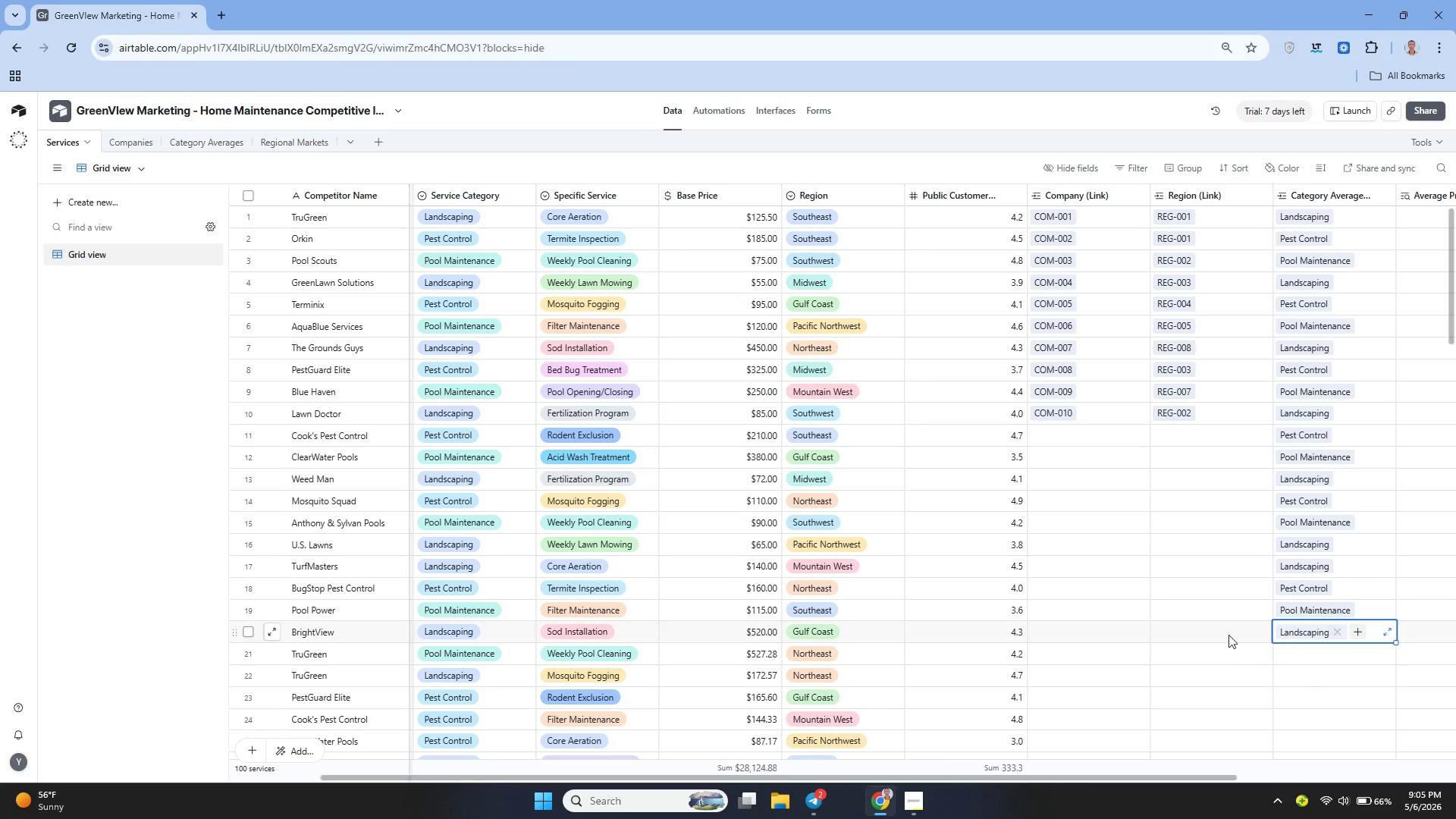 
left_click([1289, 653])
 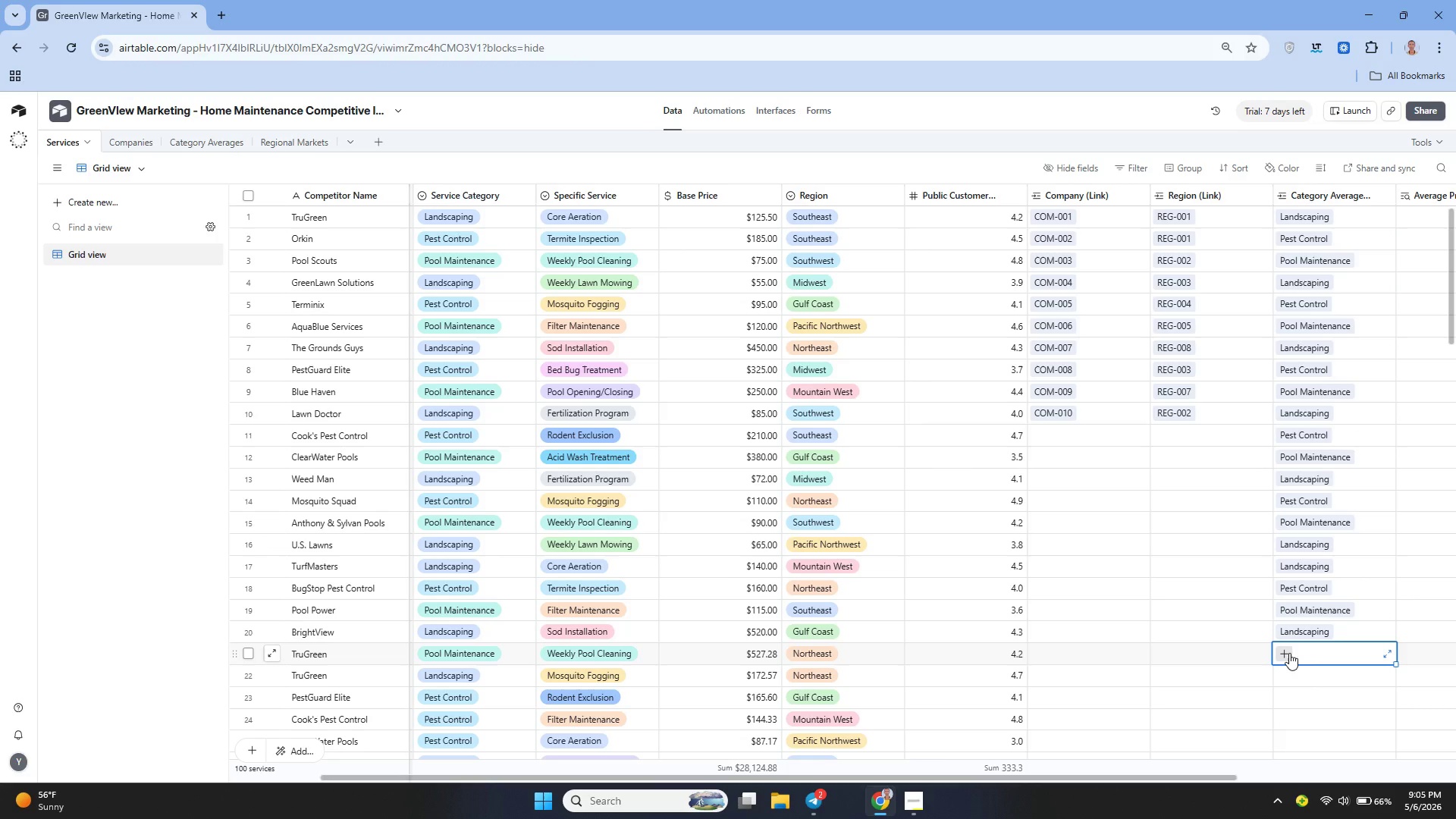 
left_click([1289, 653])
 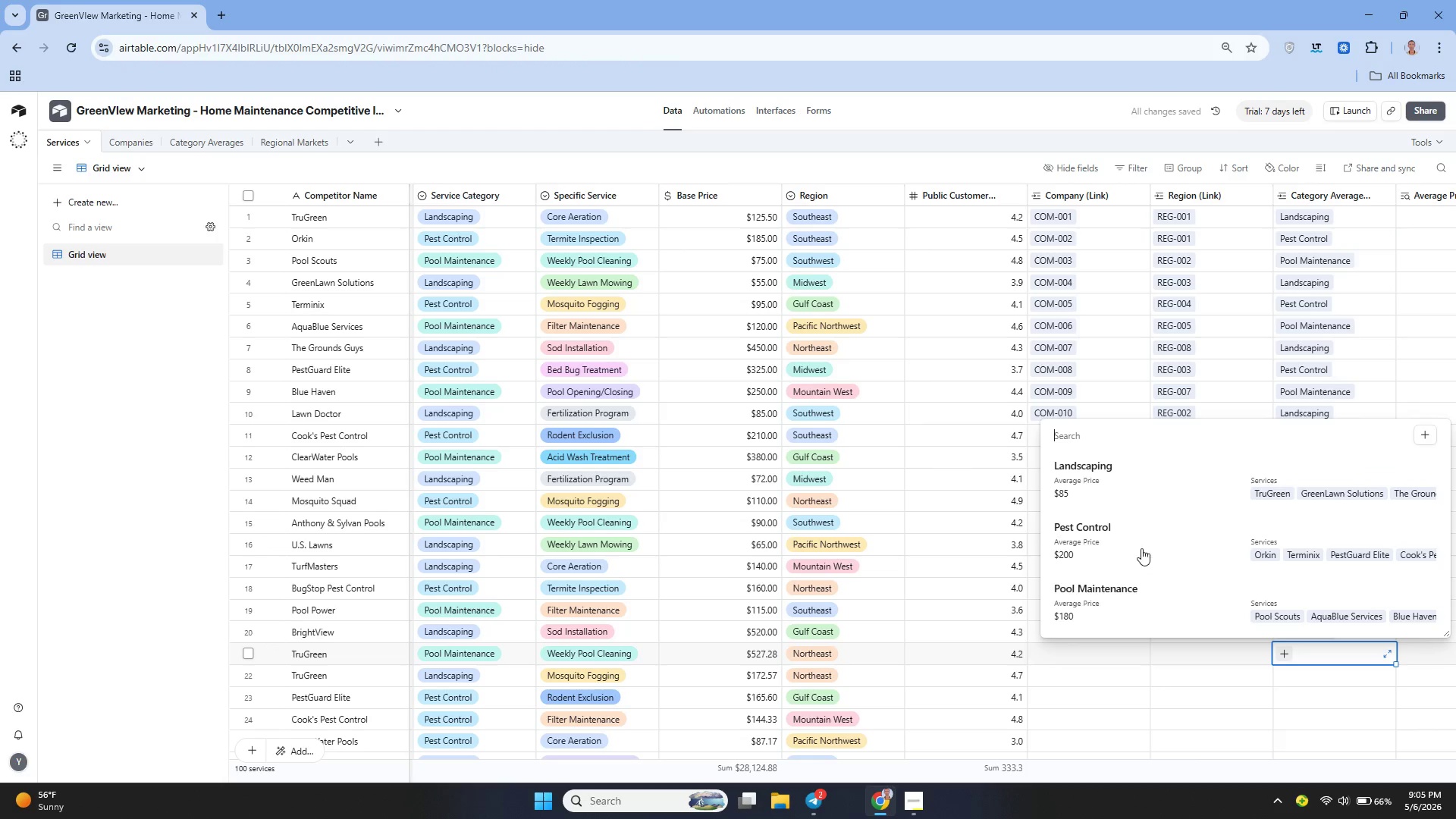 
left_click([1132, 597])
 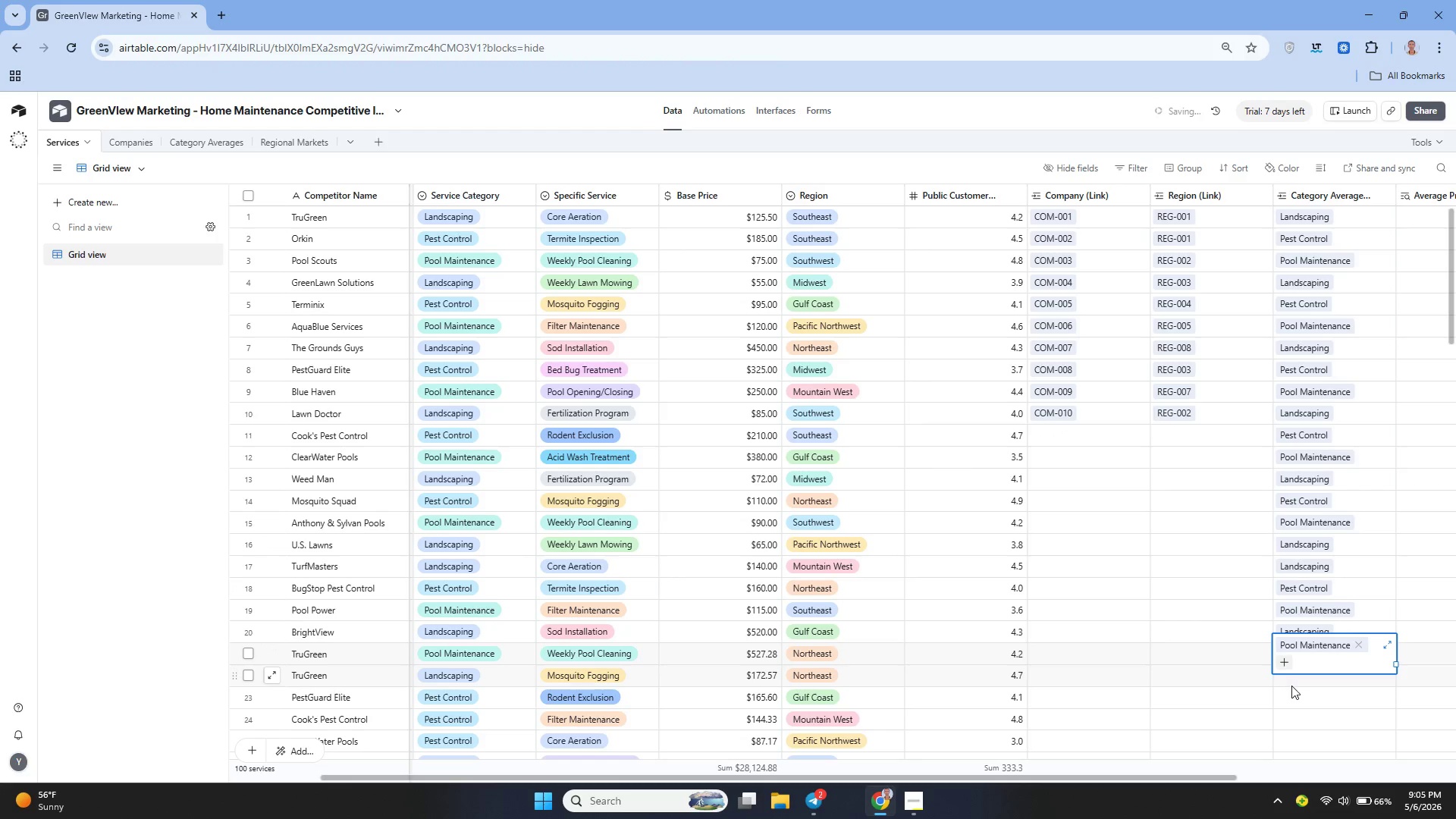 
left_click([1291, 686])
 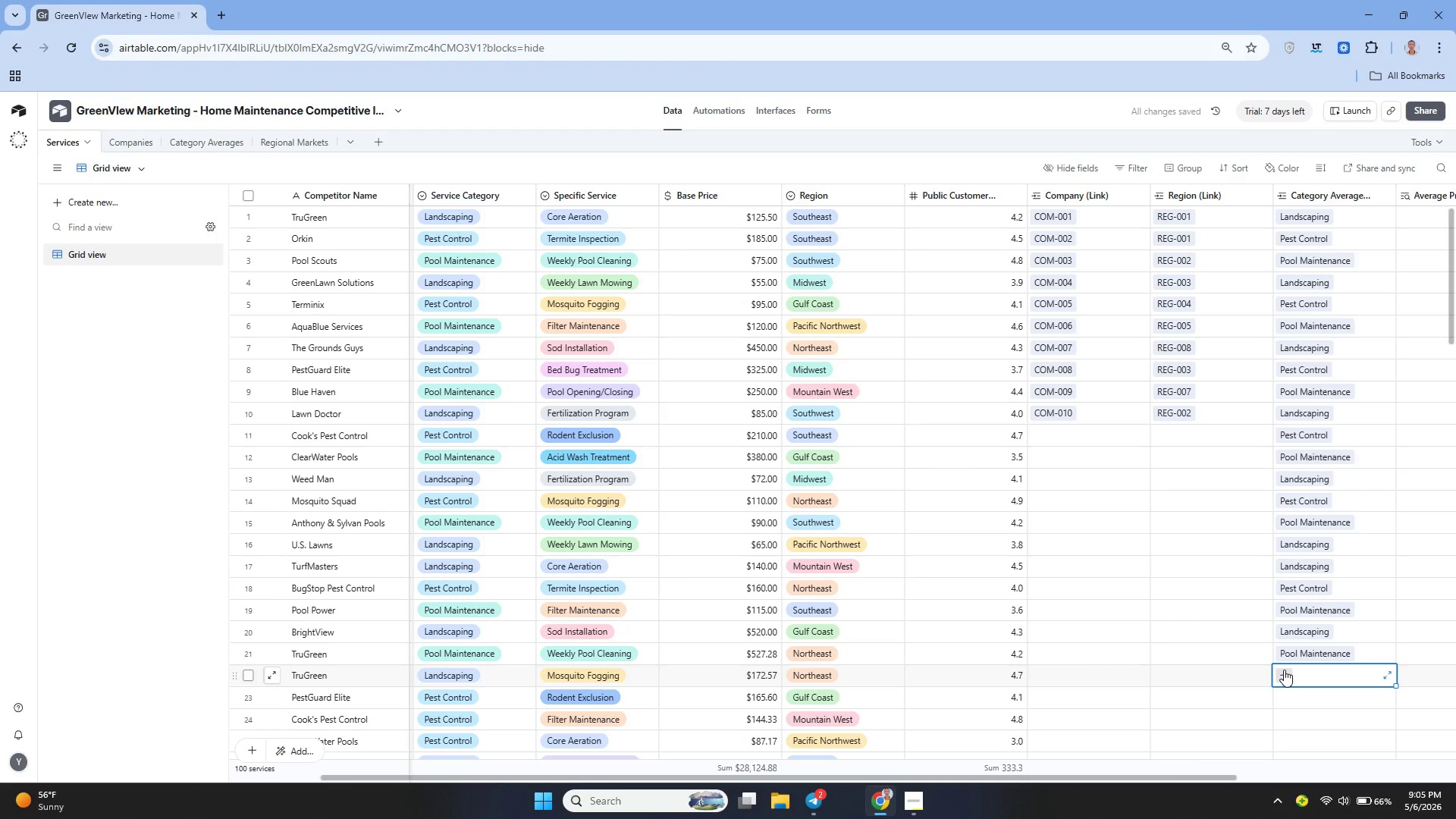 
left_click([1284, 670])
 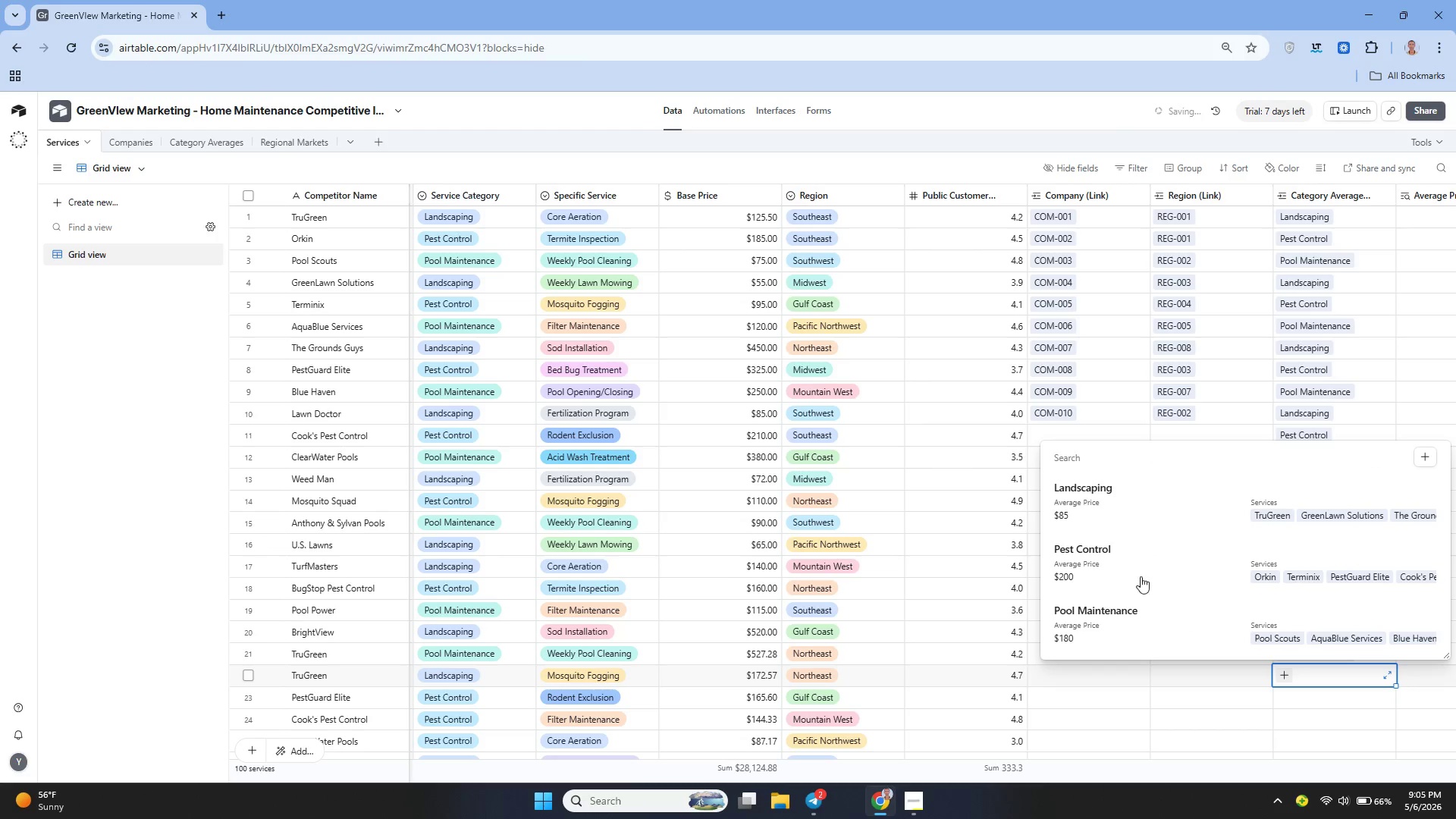 
left_click([1112, 501])
 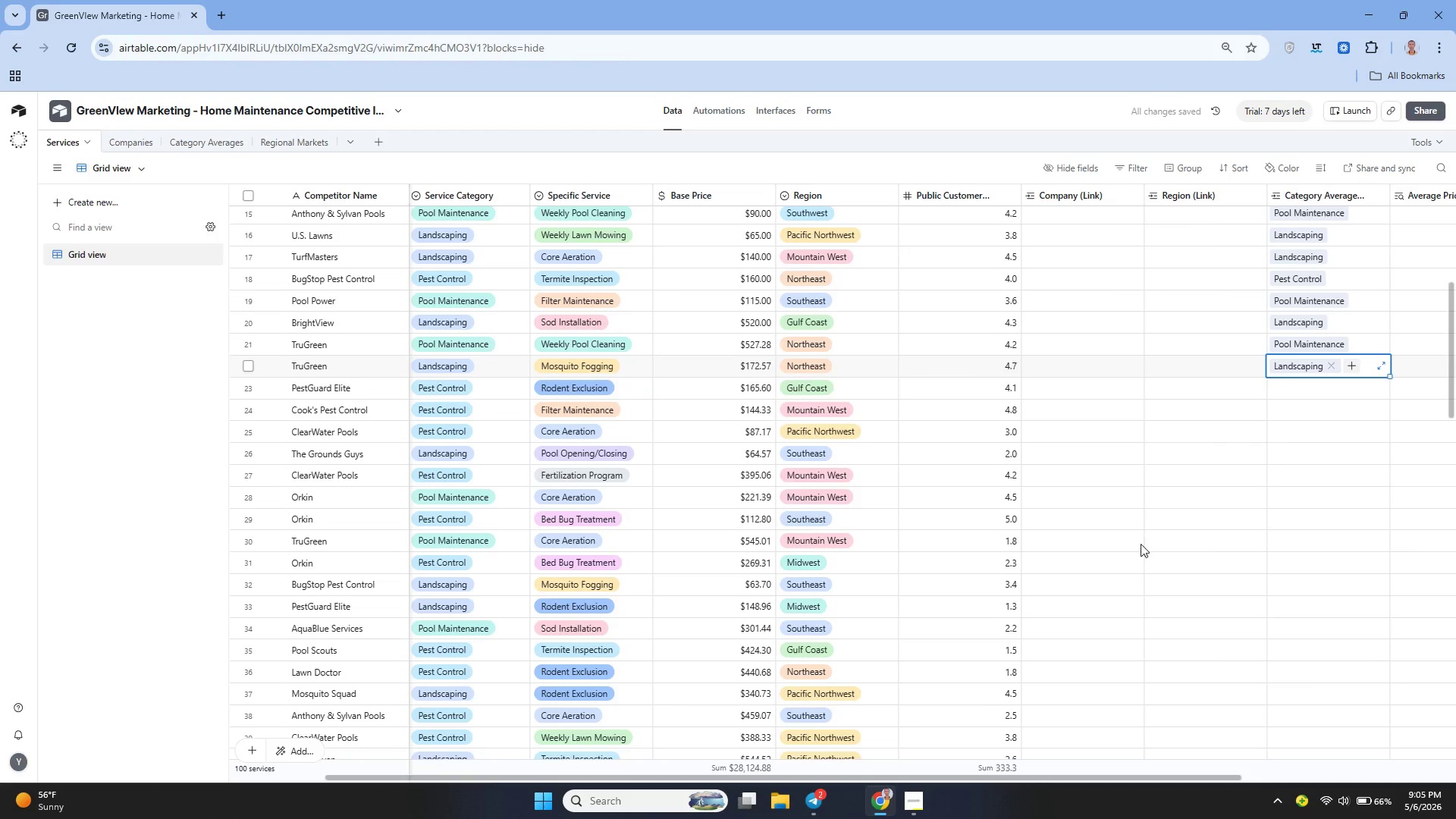 
left_click([1280, 389])
 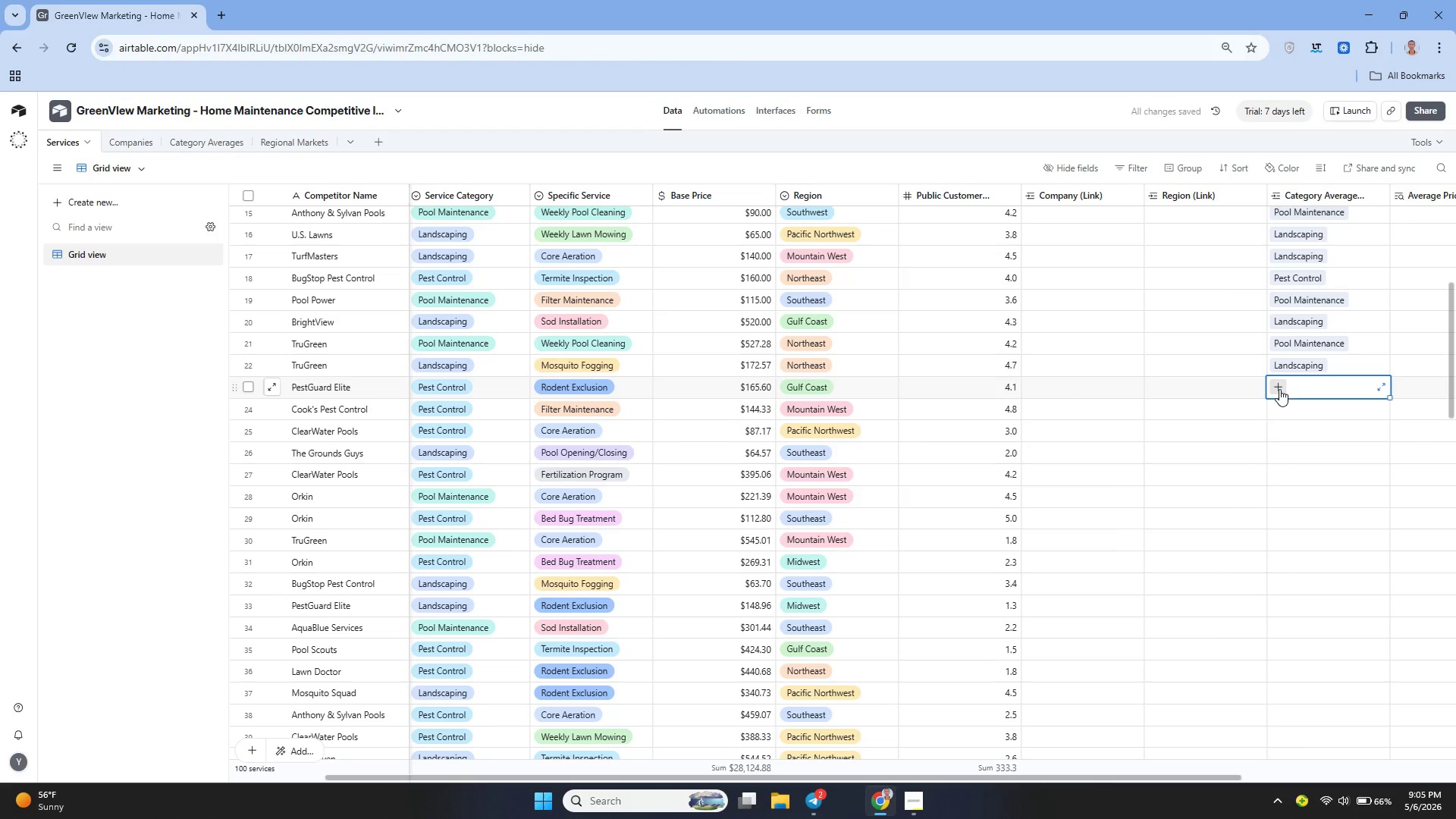 
left_click([1279, 388])
 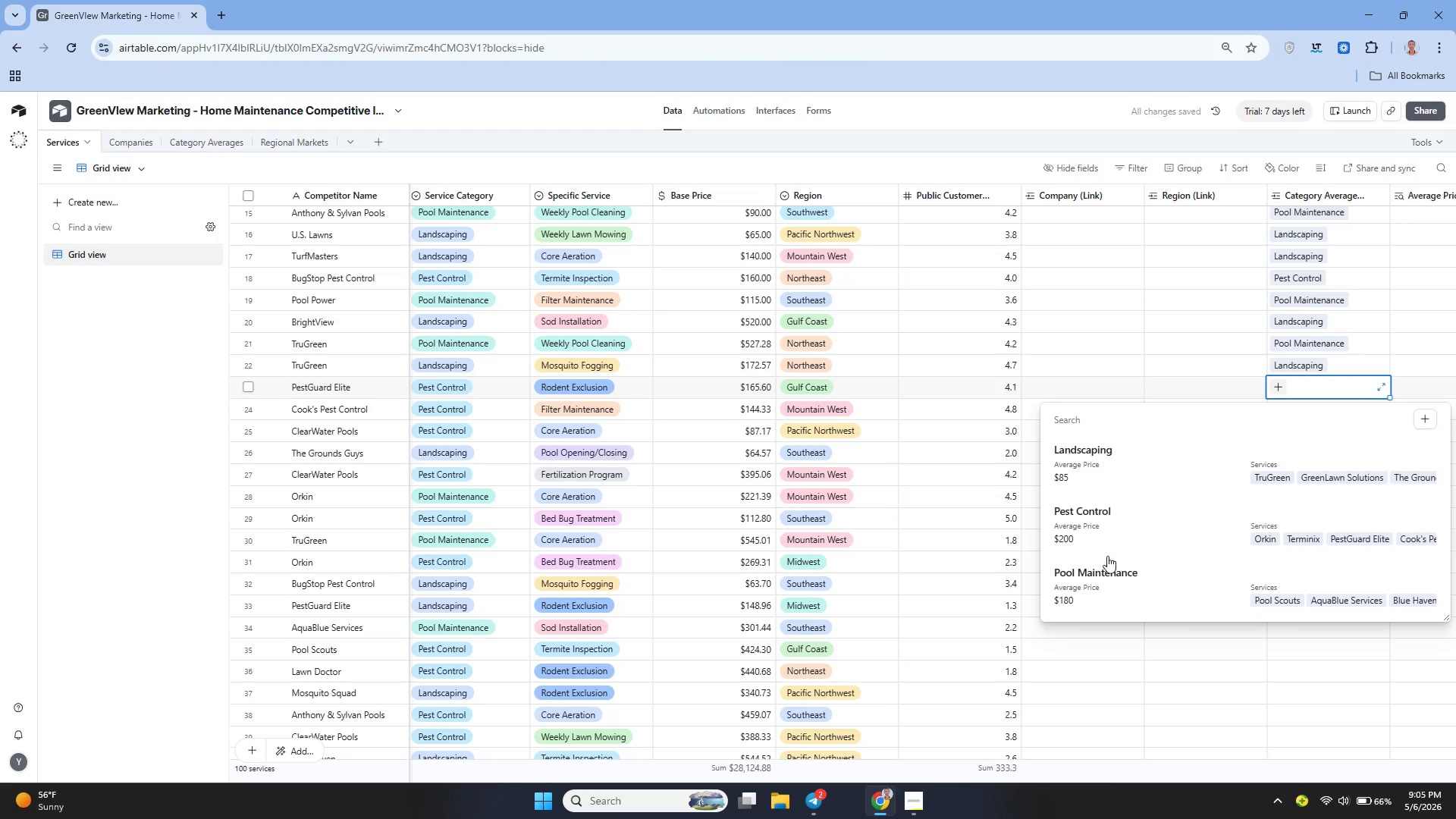 
left_click([1107, 514])
 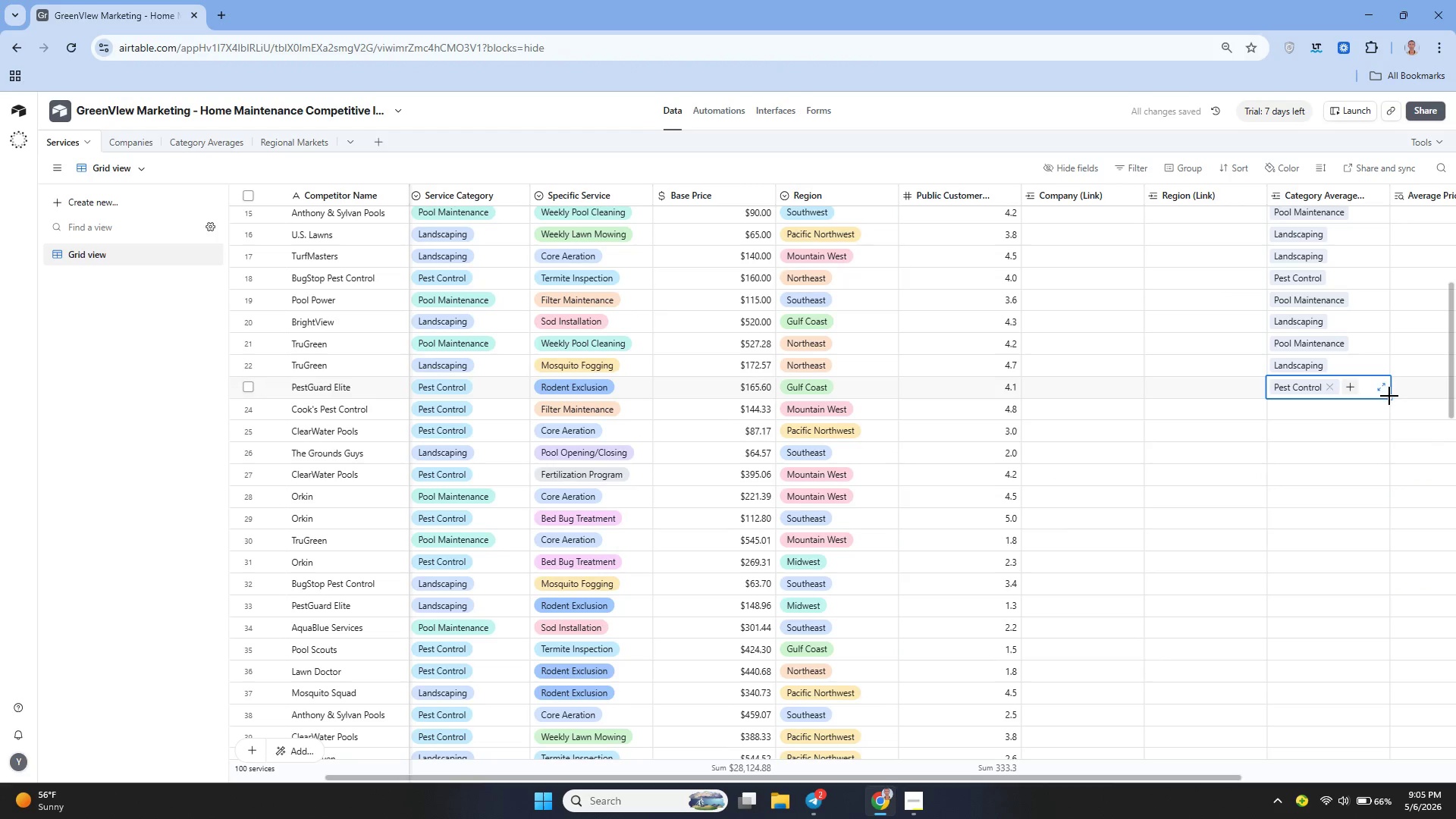 
left_click_drag(start_coordinate=[1390, 396], to_coordinate=[1377, 432])
 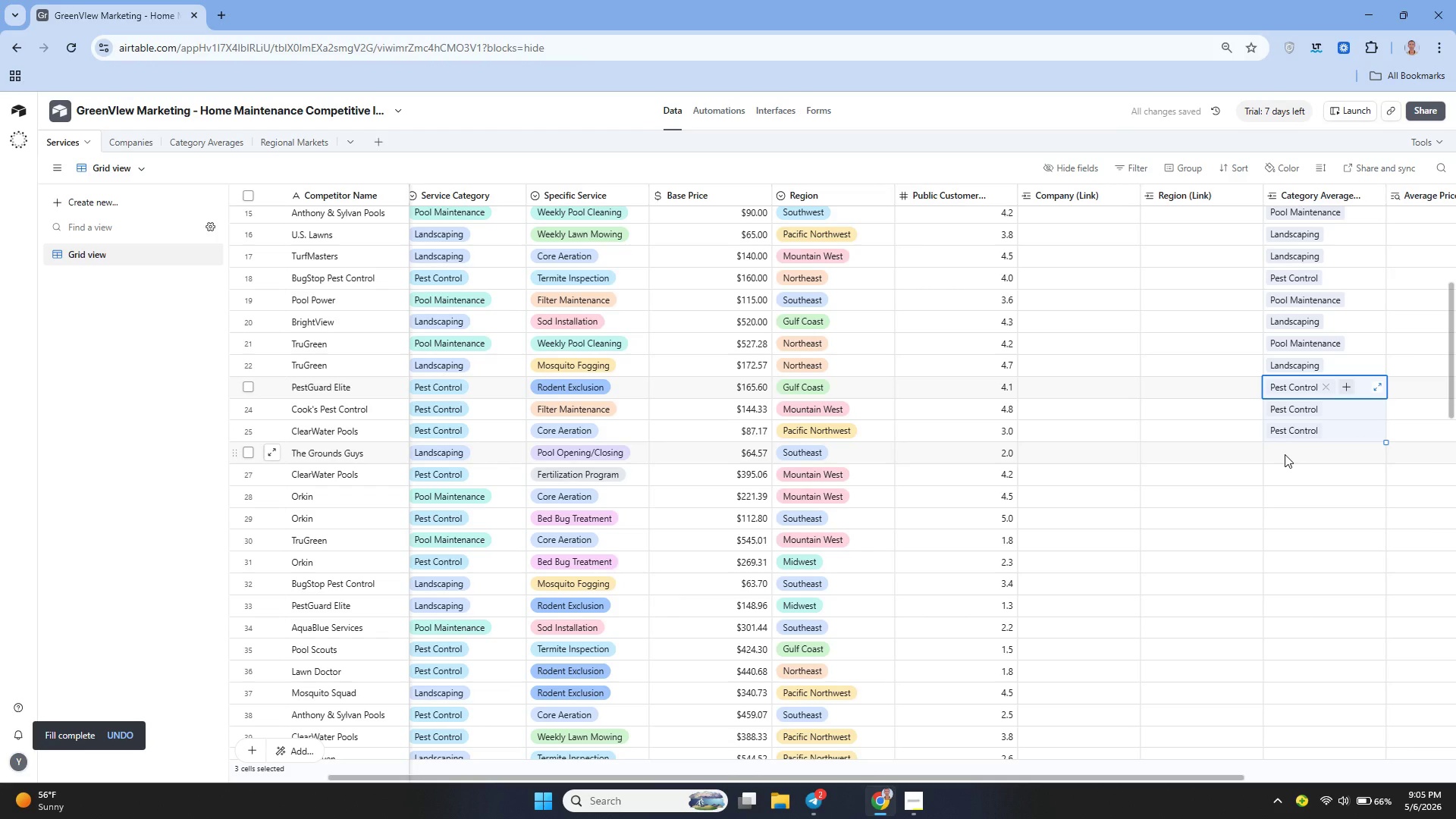 
left_click([1285, 454])
 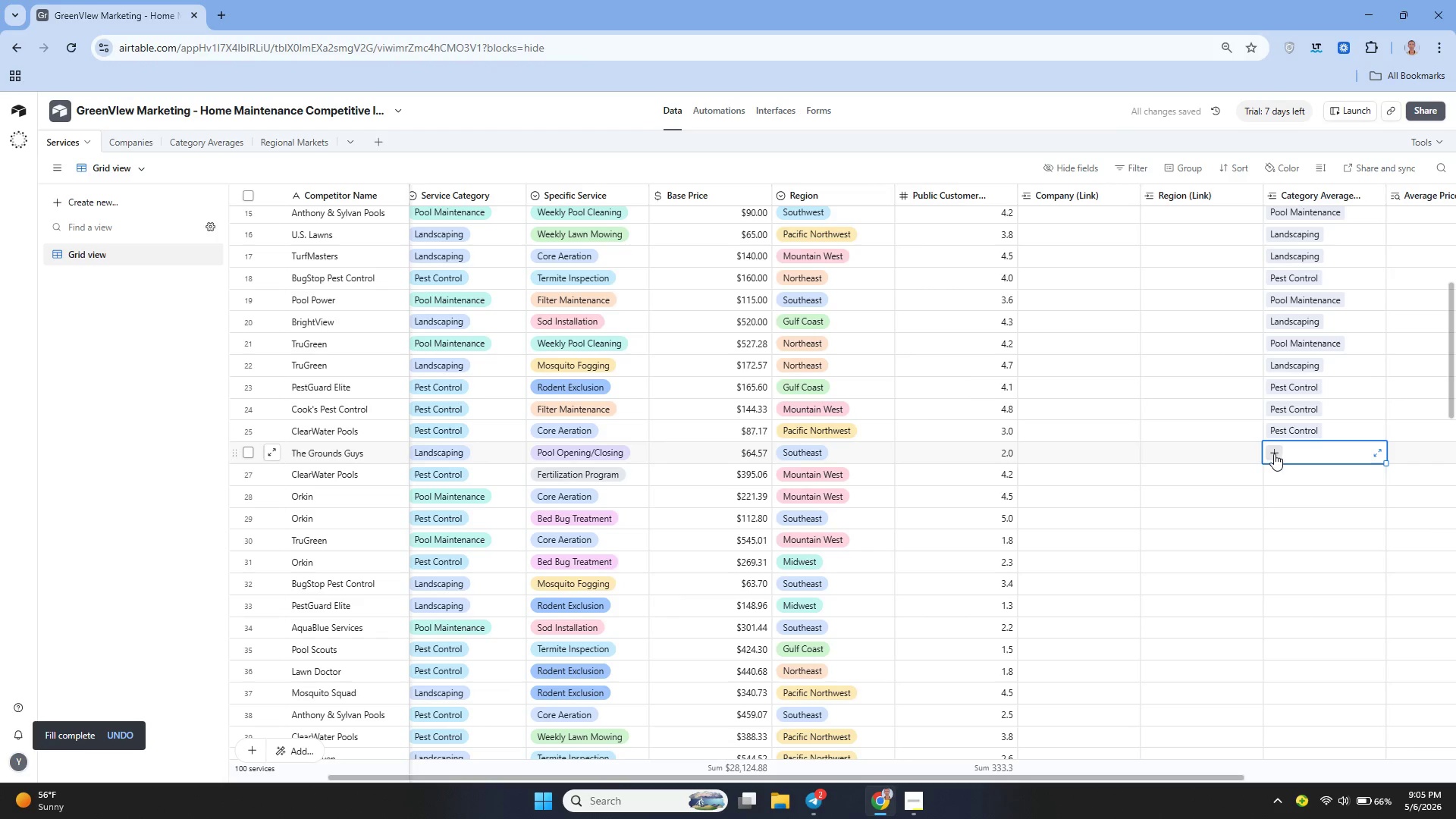 
left_click([1274, 453])
 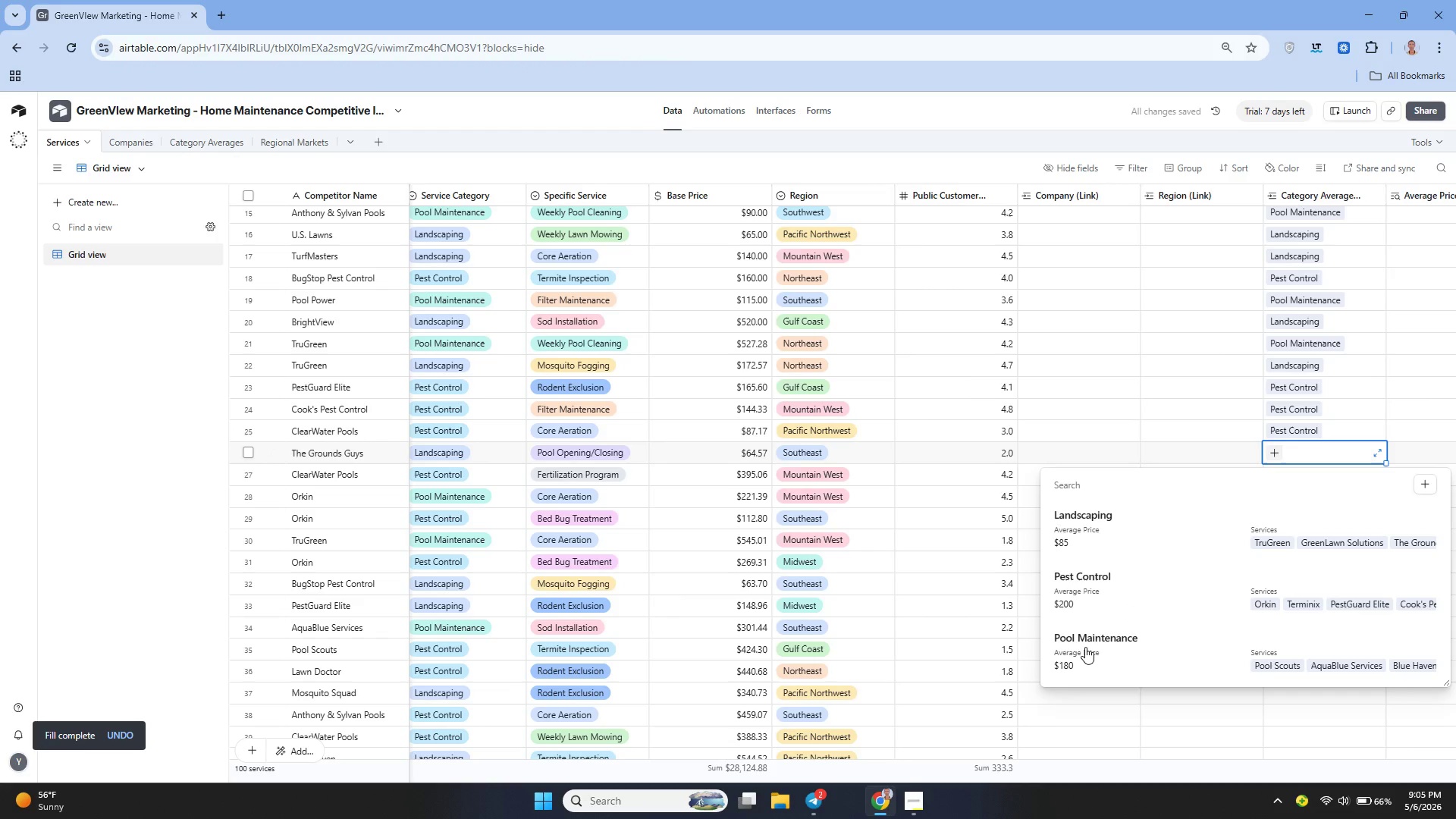 
left_click([1112, 523])
 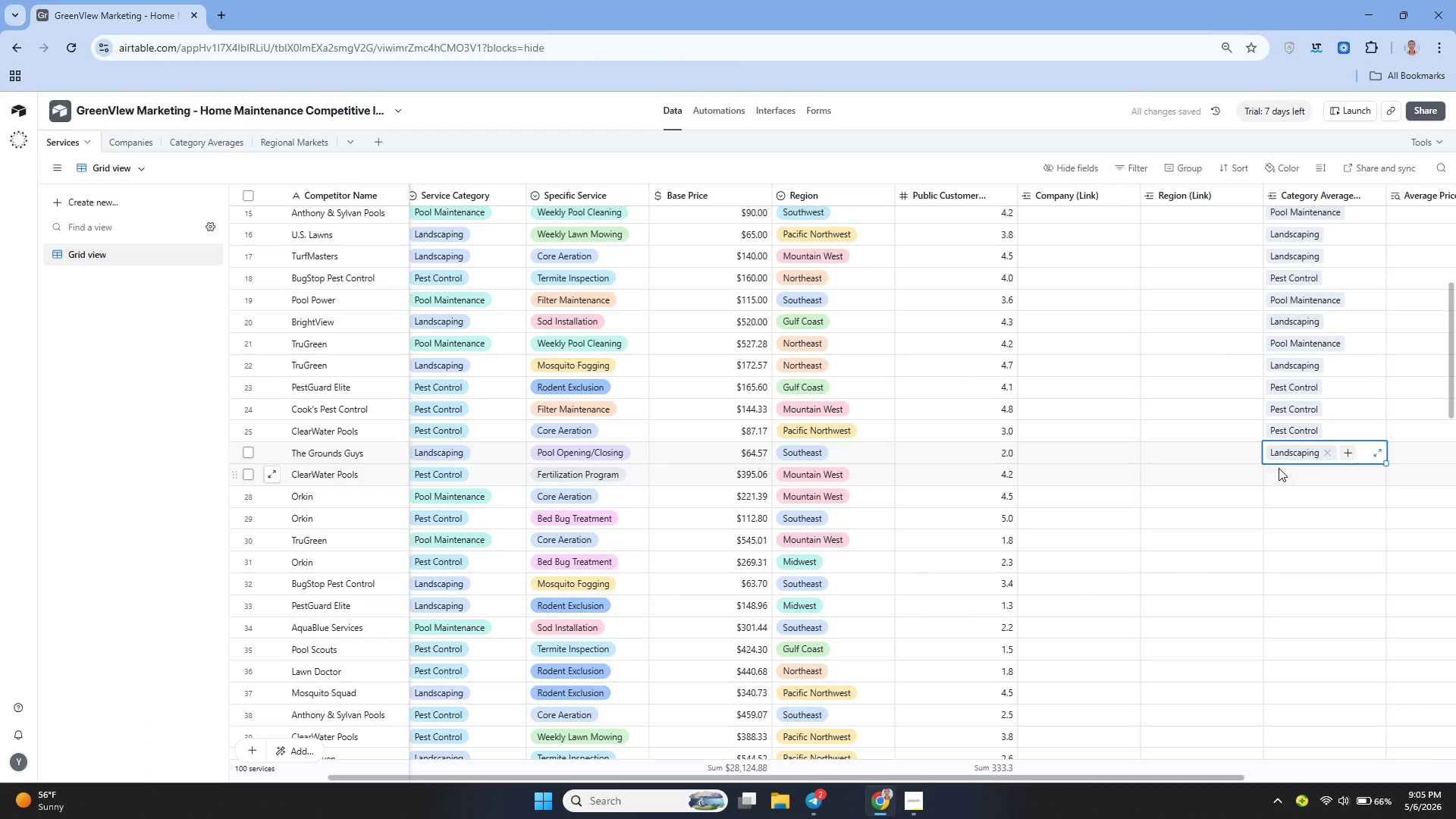 
left_click([1277, 469])
 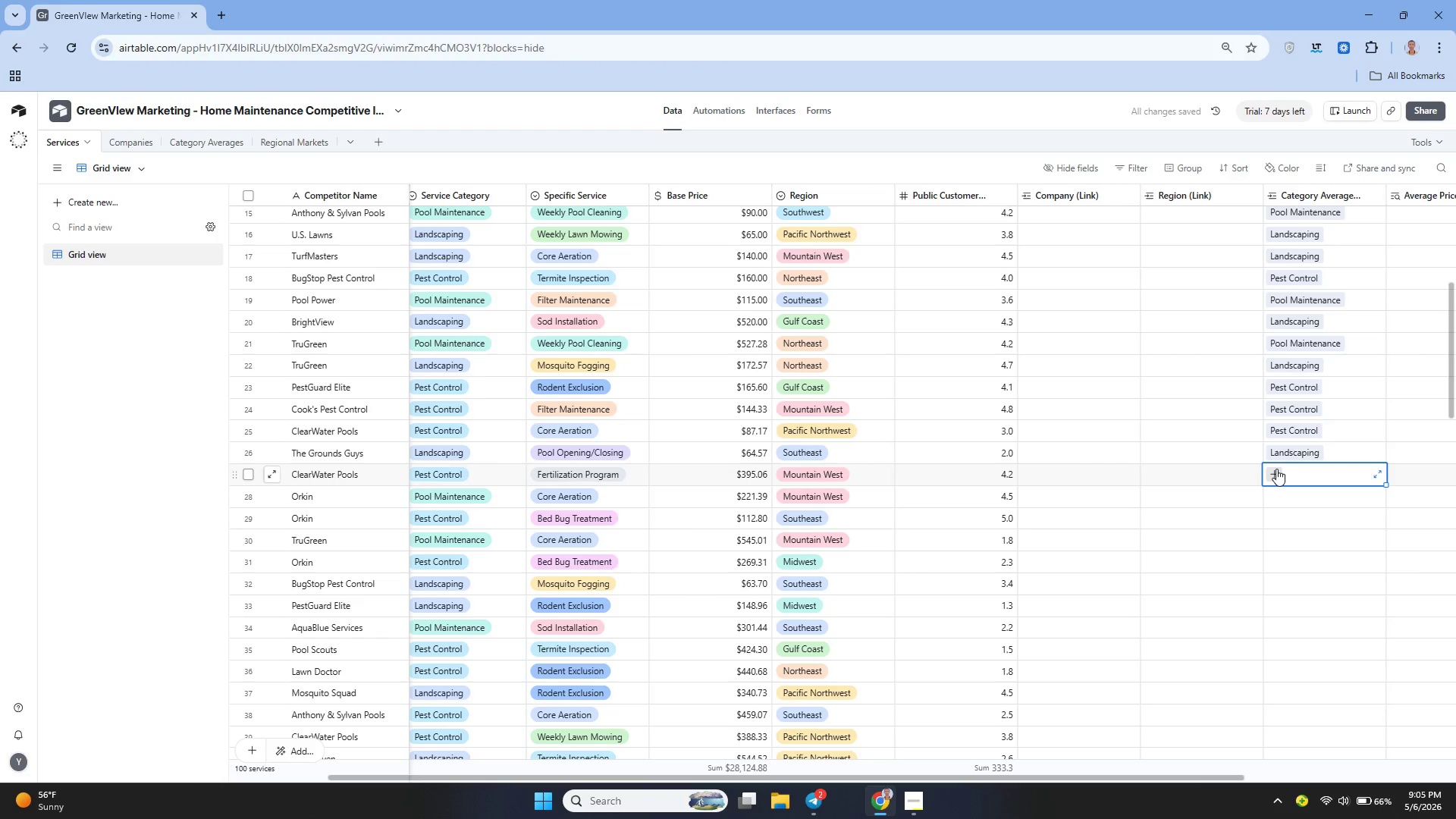 
left_click([1271, 469])
 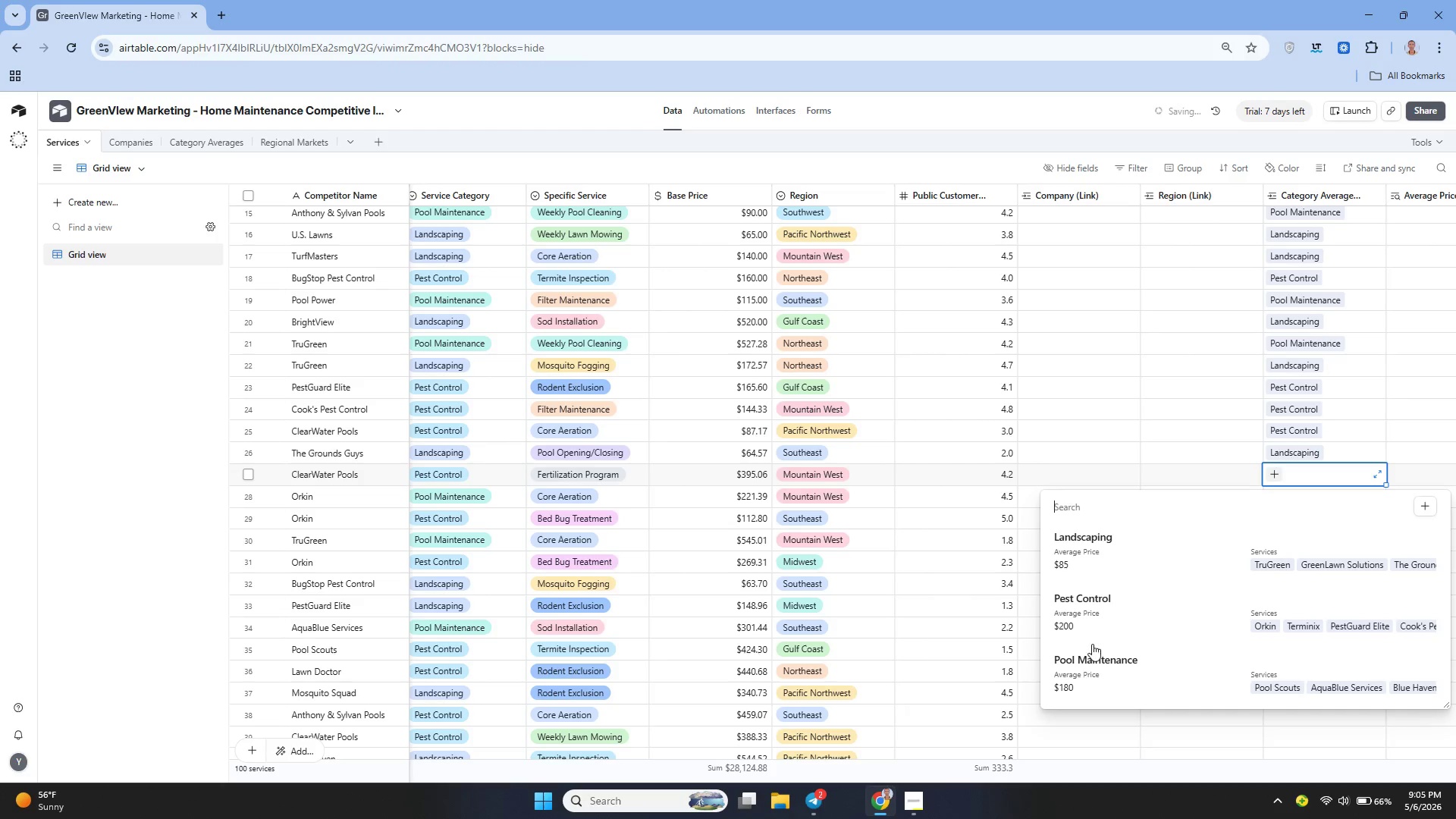 
left_click([1104, 592])
 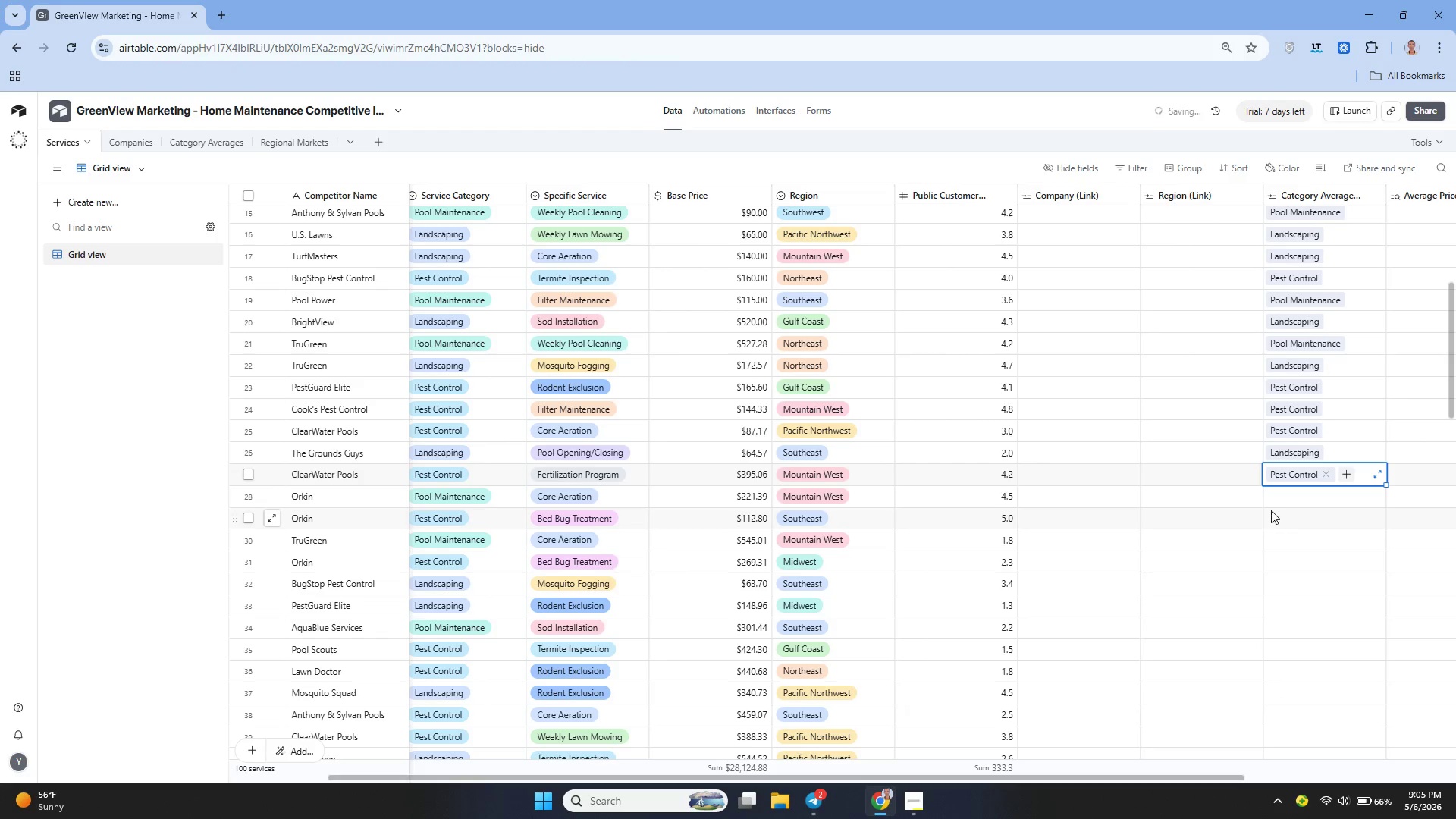 
left_click([1282, 496])
 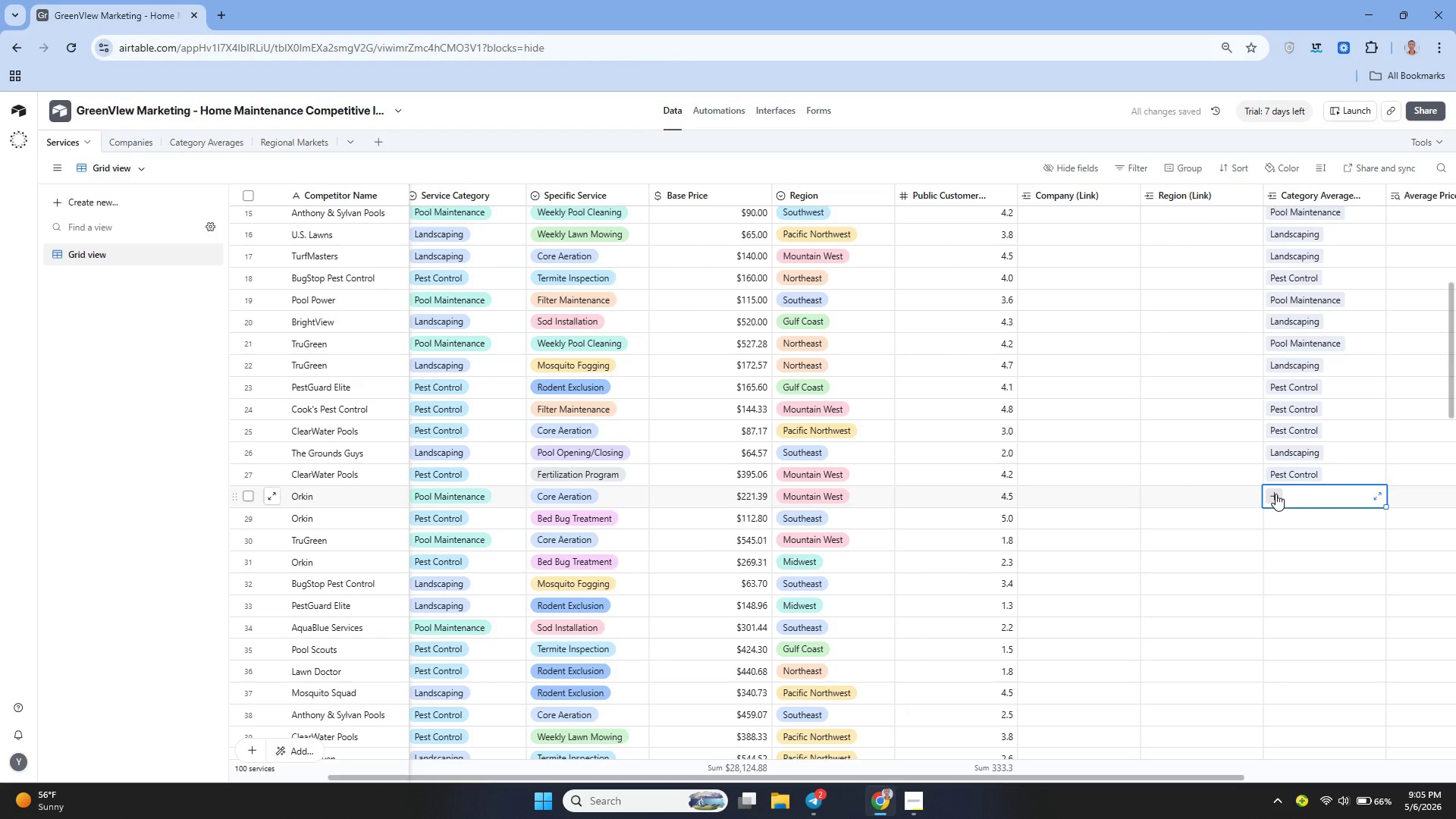 
left_click([1276, 494])
 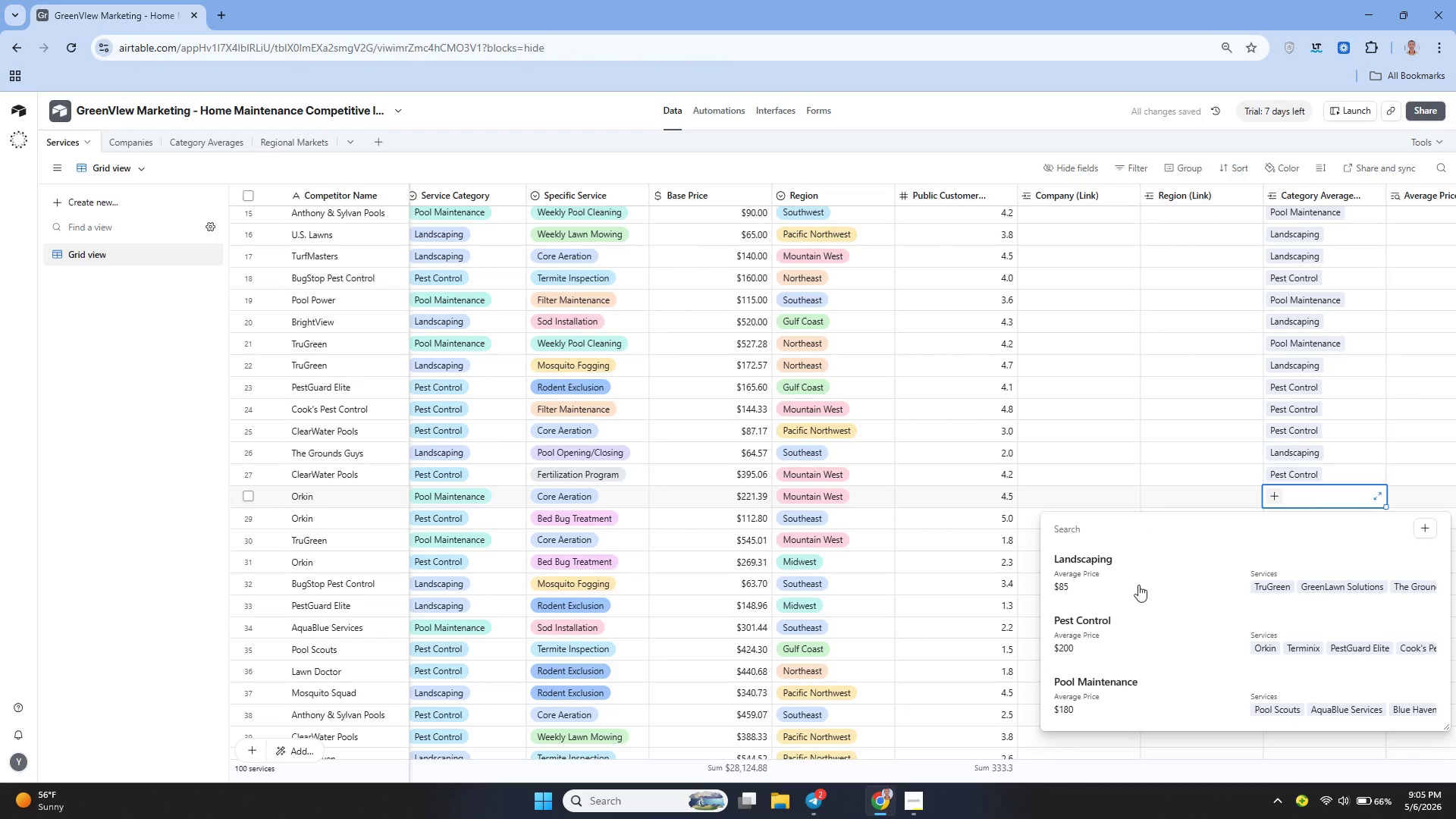 
left_click([1106, 682])
 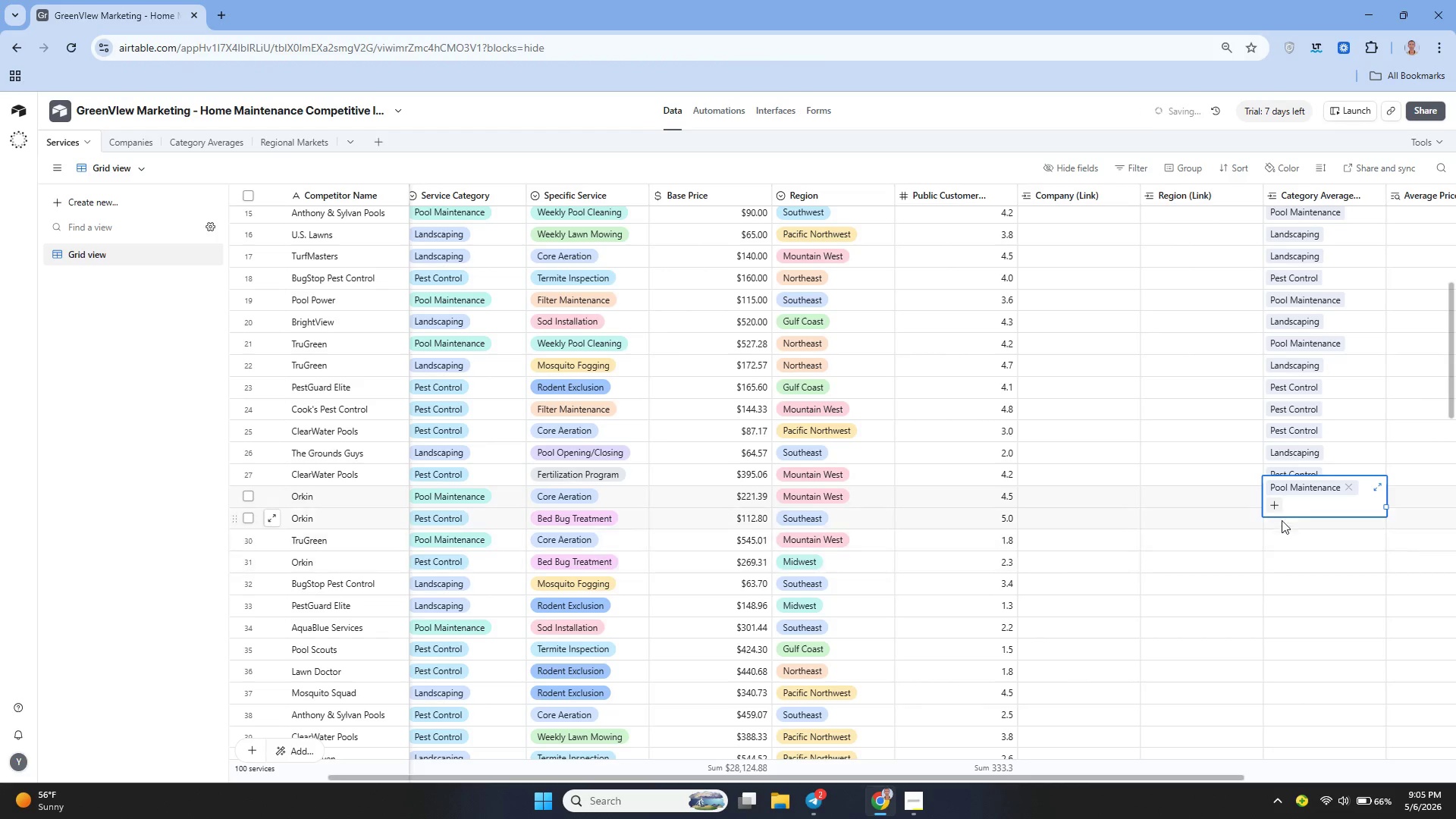 
left_click([1287, 516])
 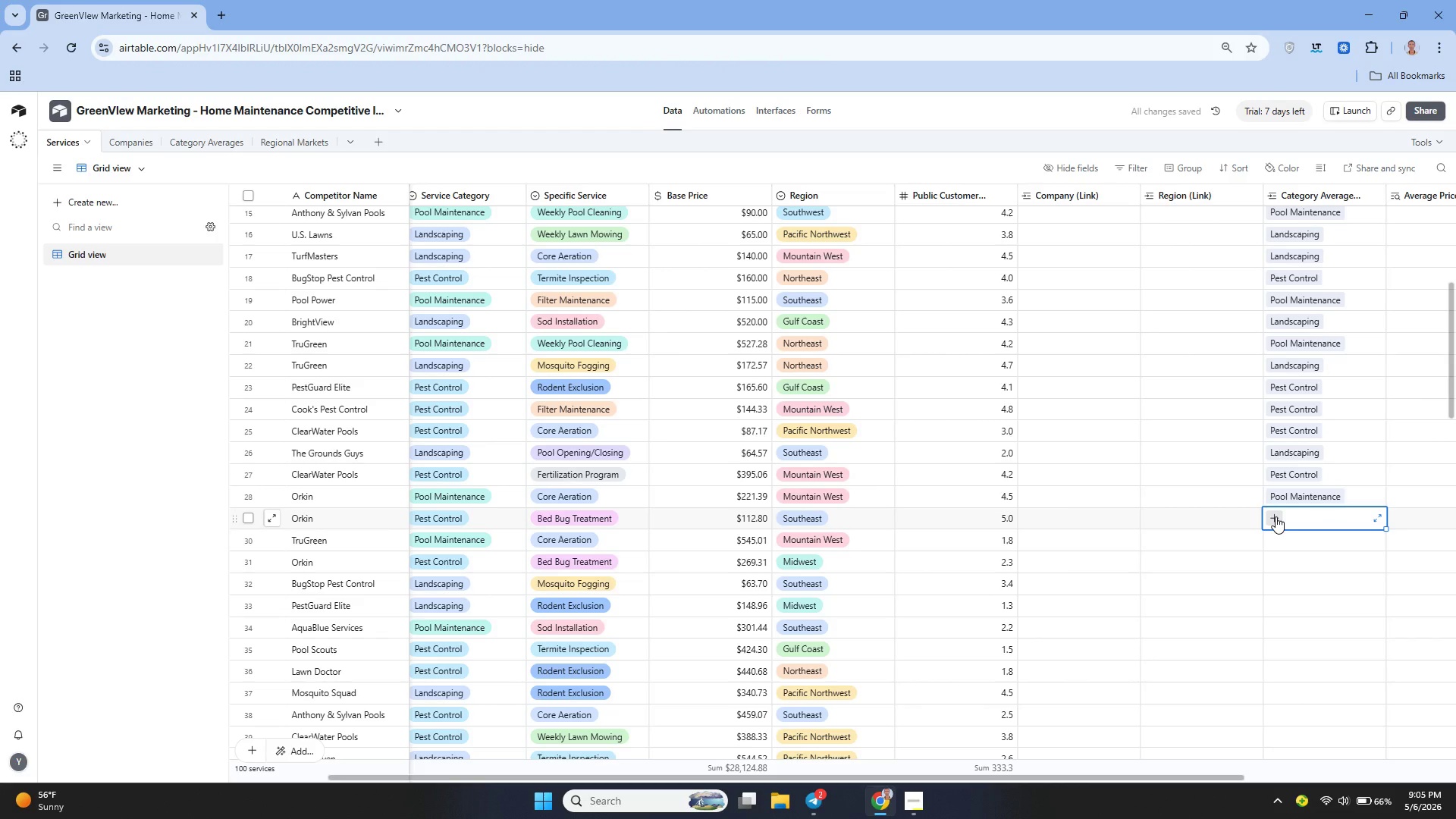 
left_click([1276, 516])
 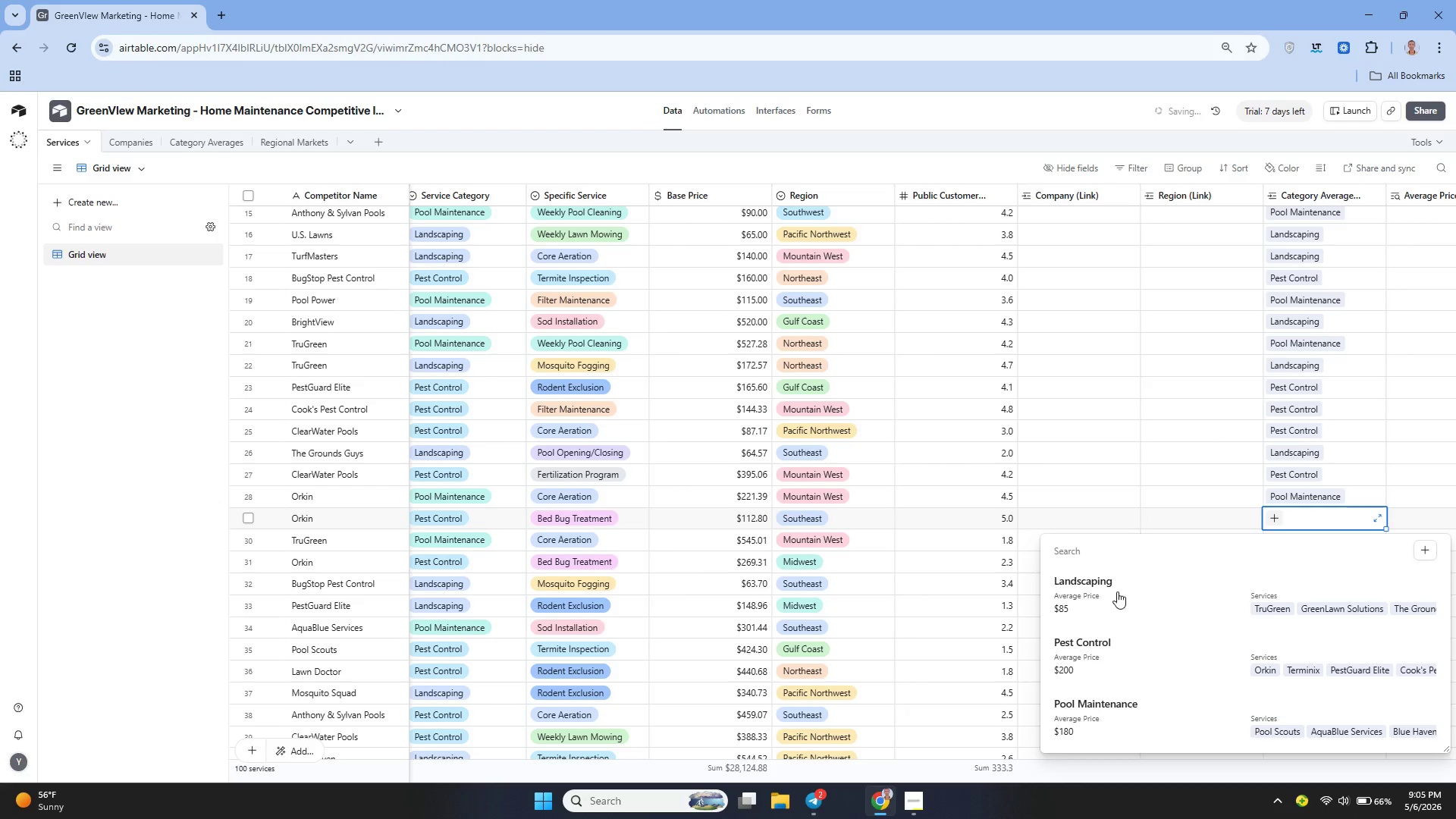 
left_click([1084, 641])
 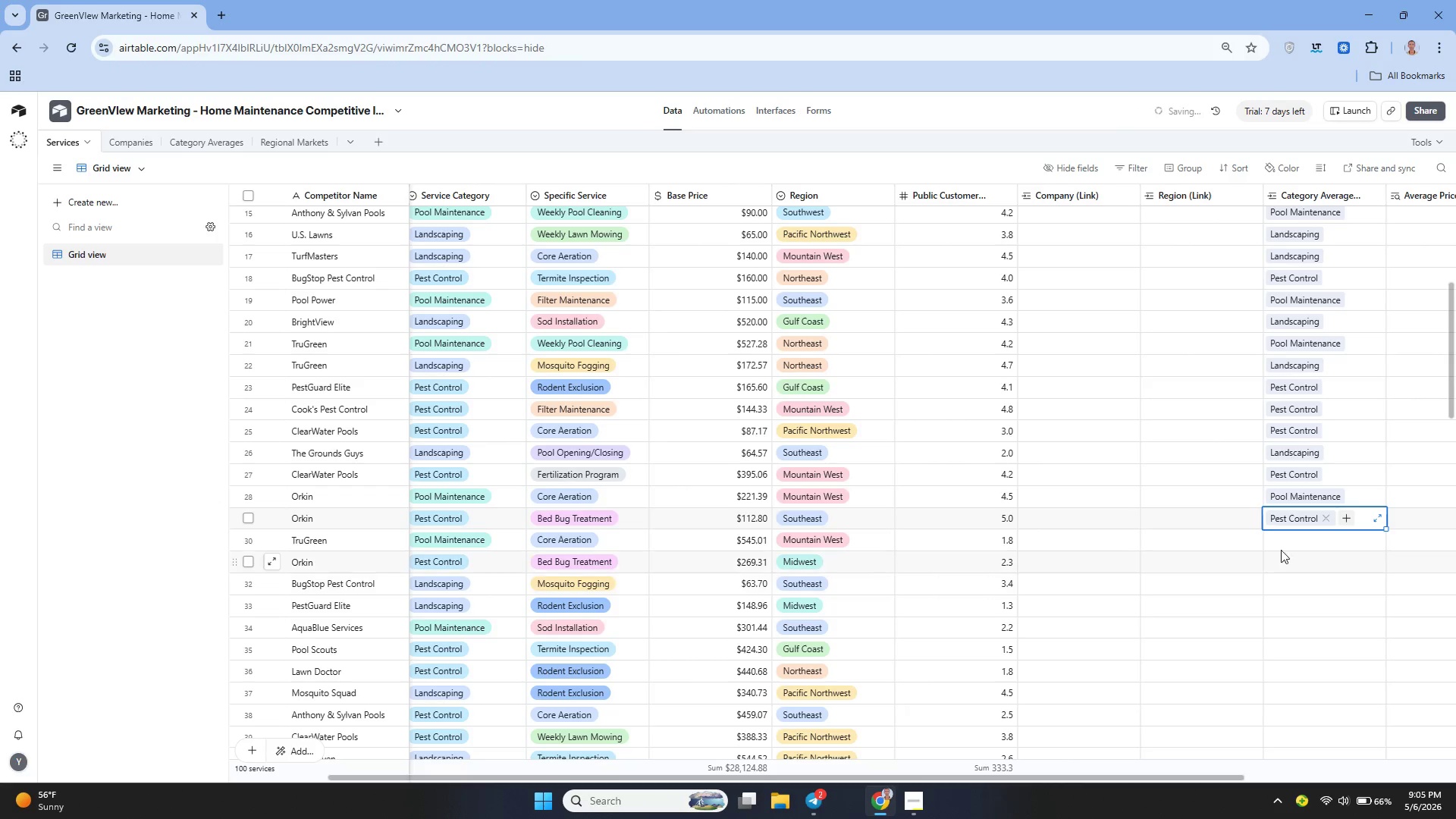 
left_click([1285, 543])
 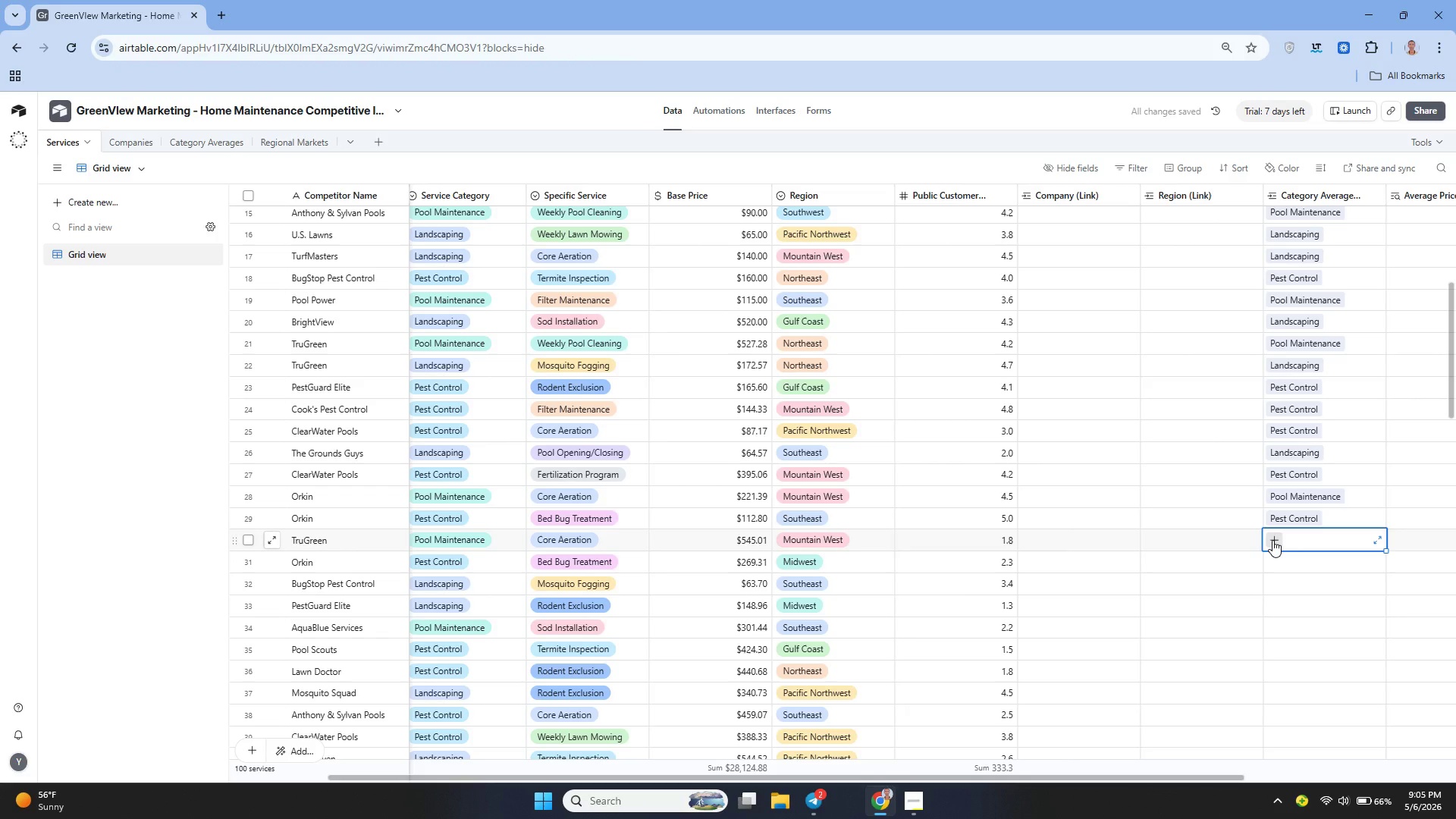 
left_click([1272, 540])
 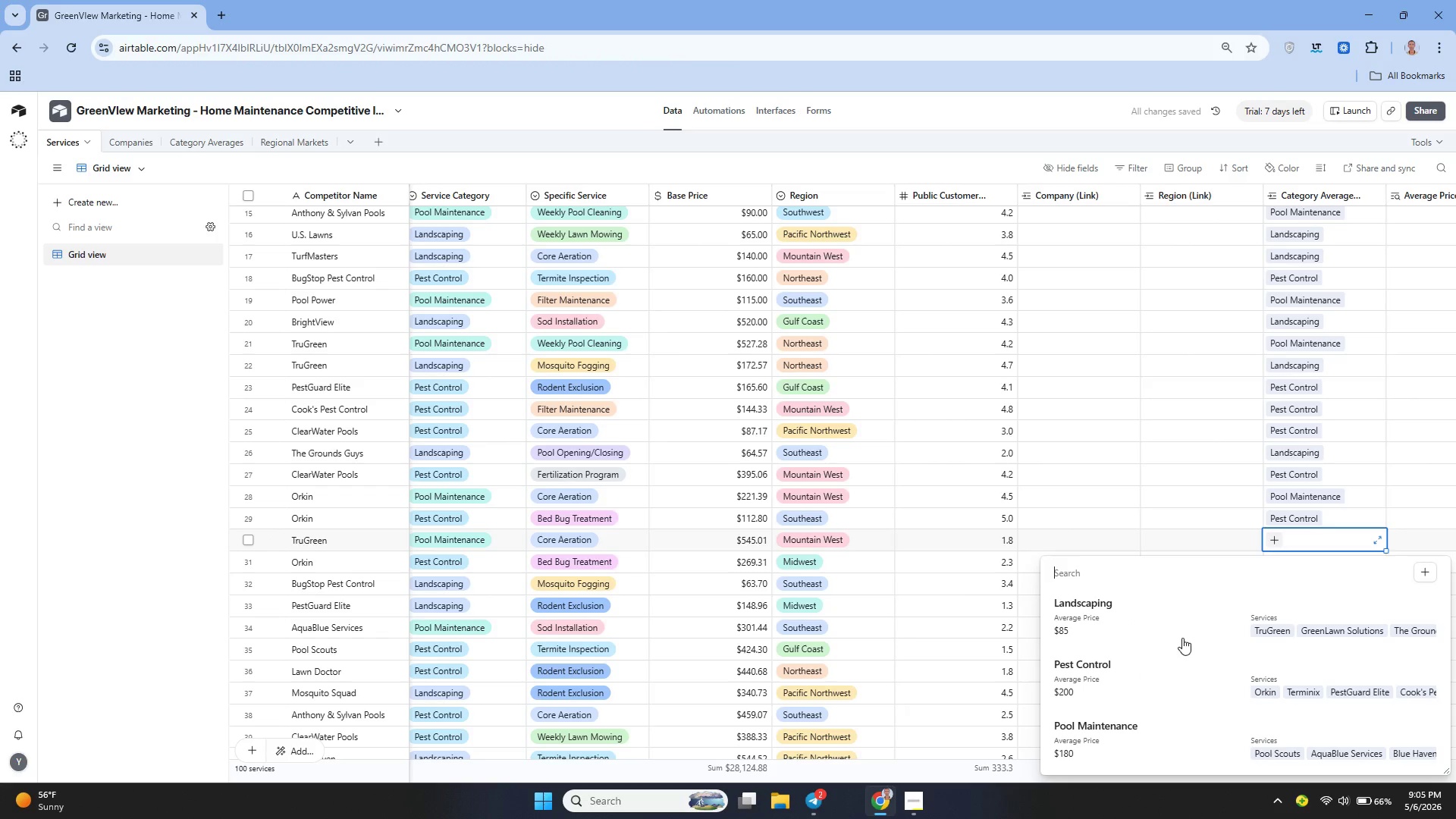 
left_click([1103, 724])
 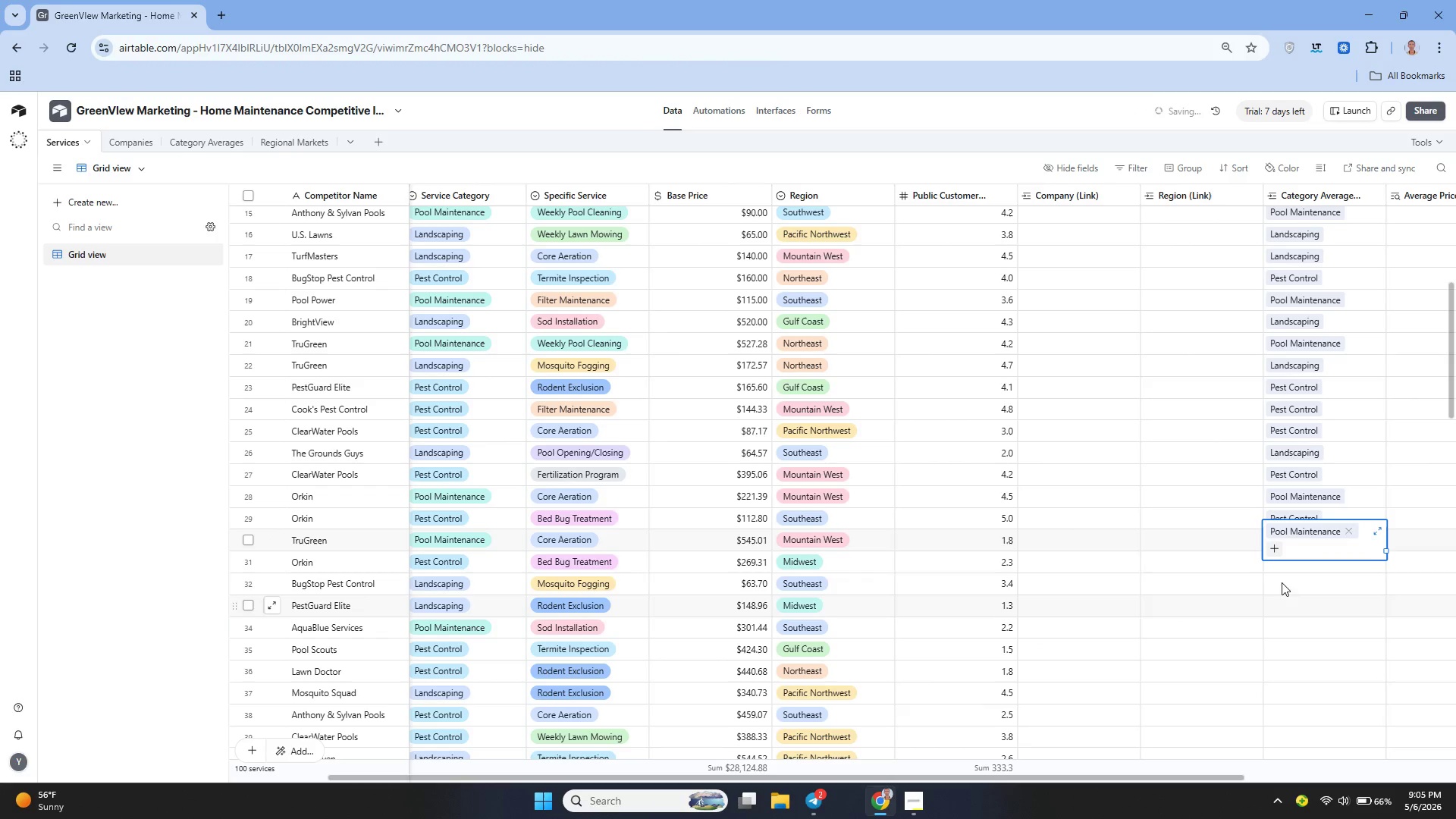 
left_click([1282, 567])
 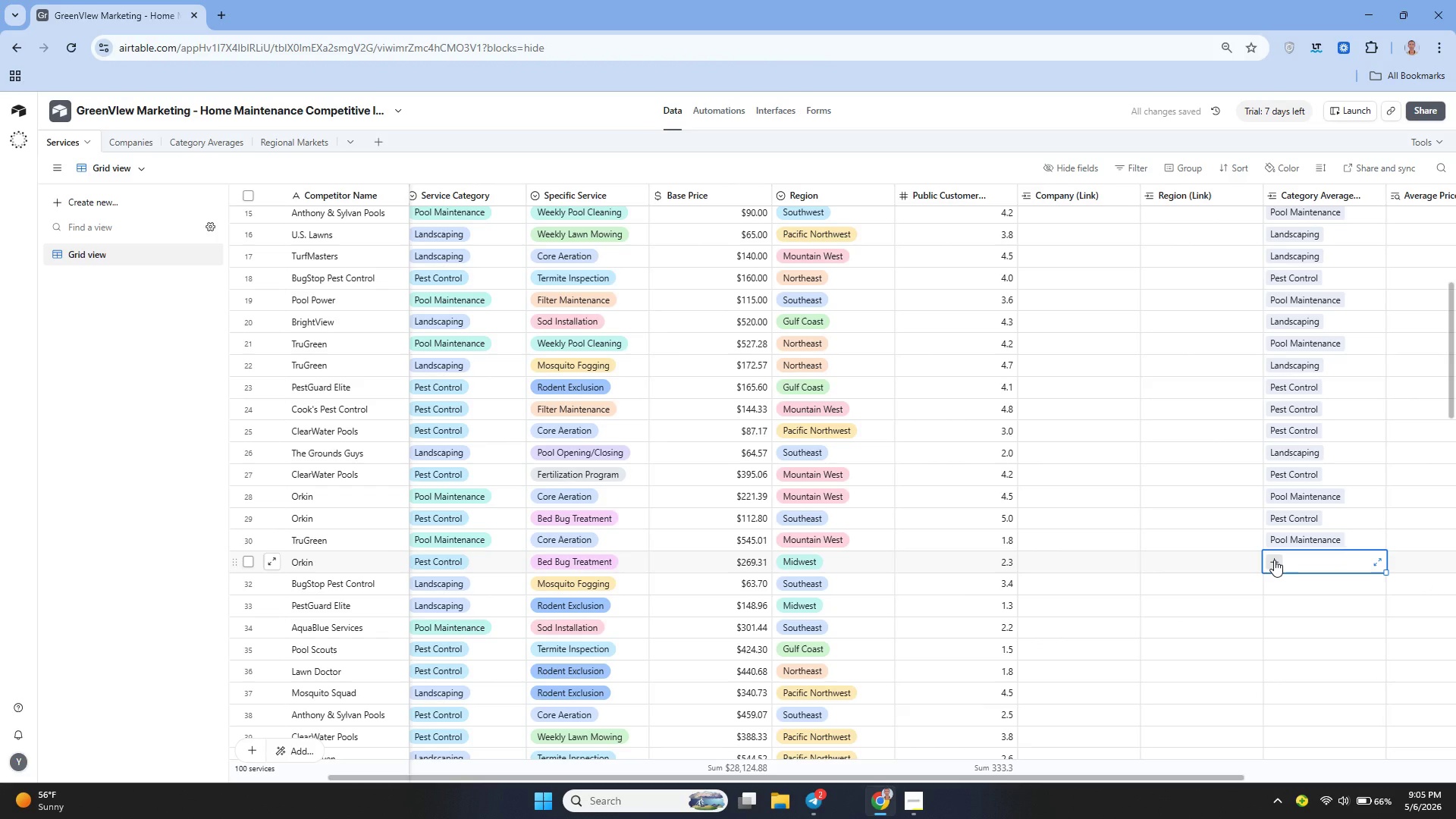 
left_click([1274, 560])
 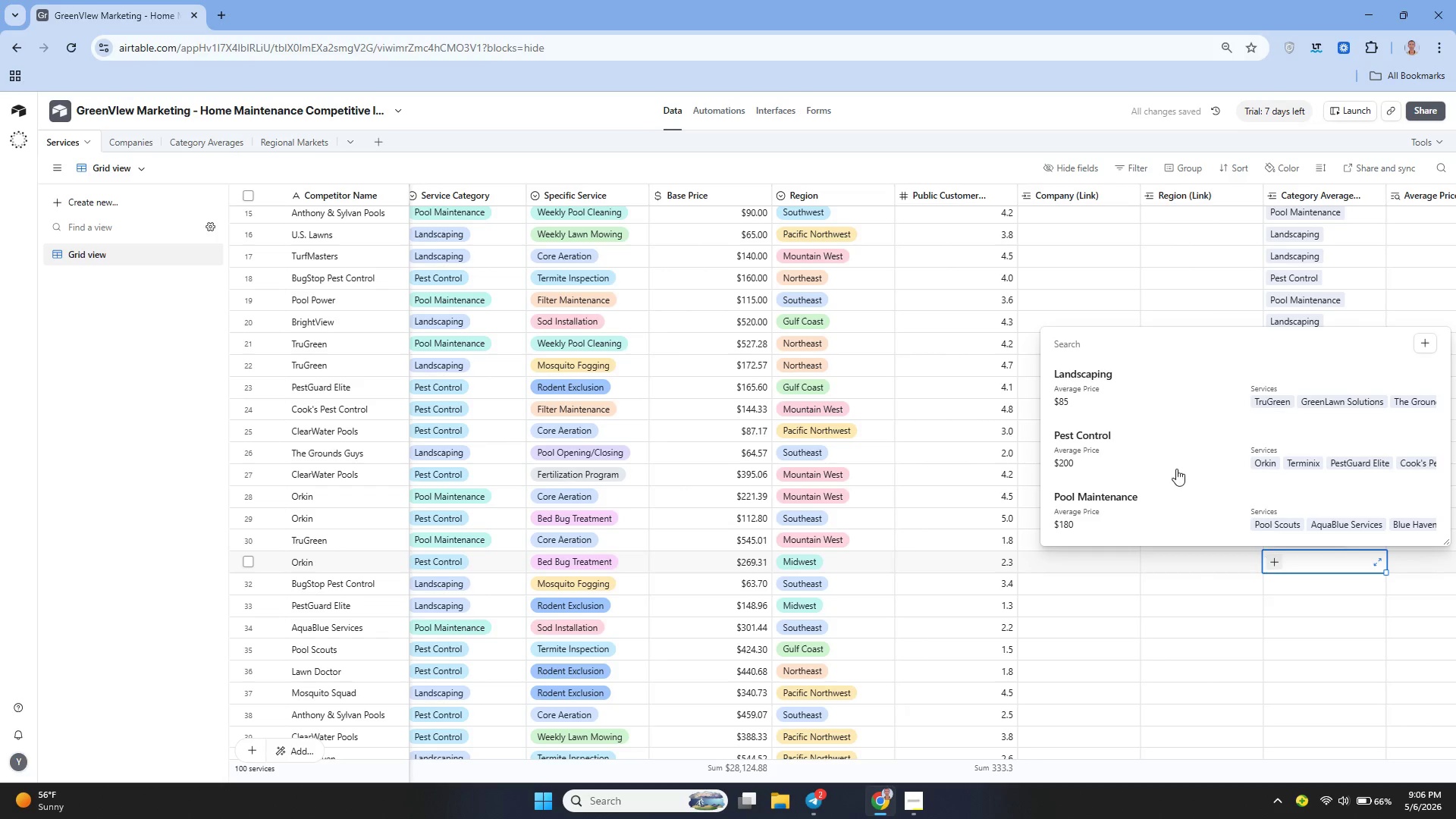 
left_click([1114, 456])
 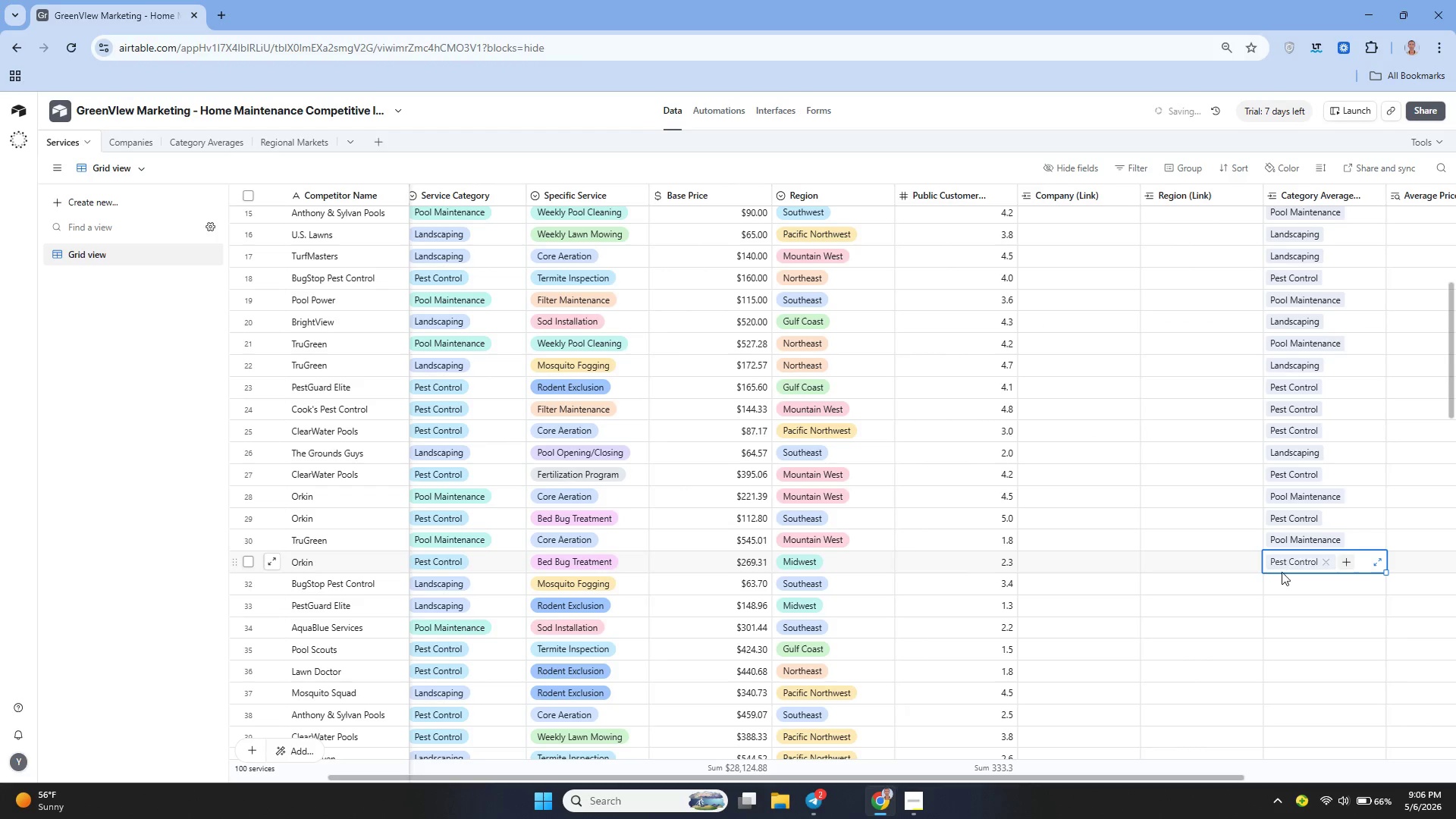 
left_click([1272, 584])
 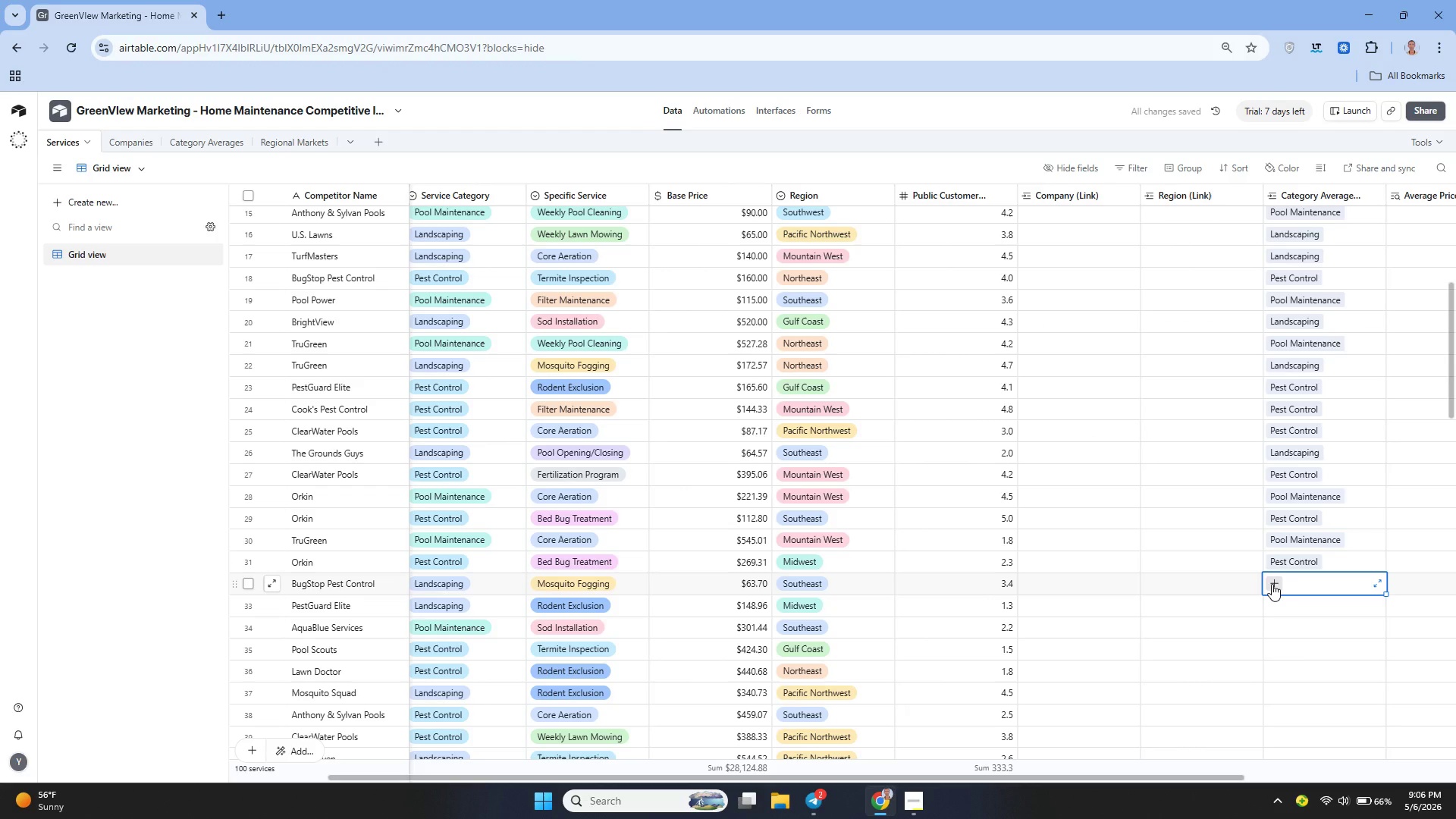 
left_click([1272, 584])
 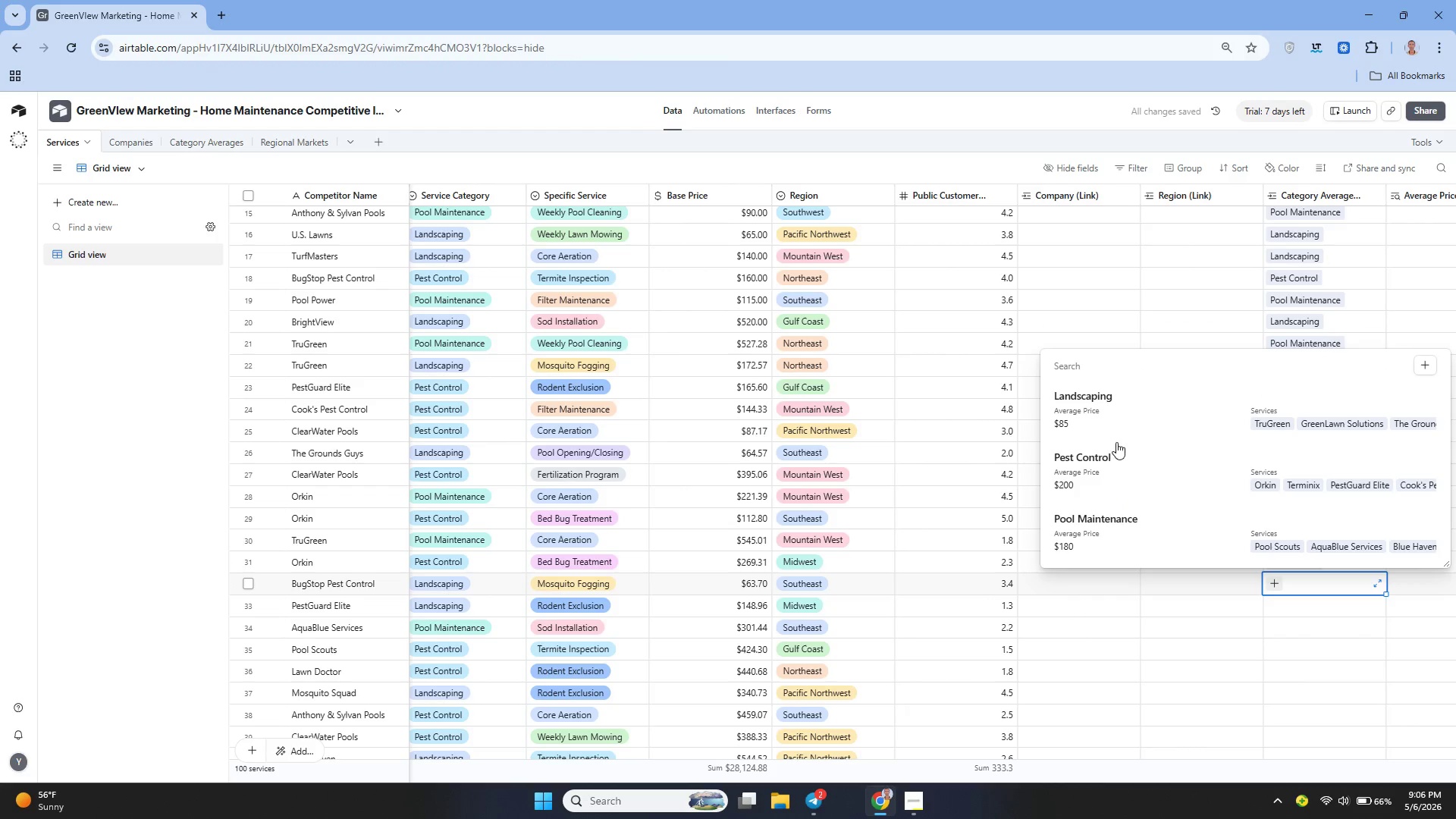 
left_click([1118, 434])
 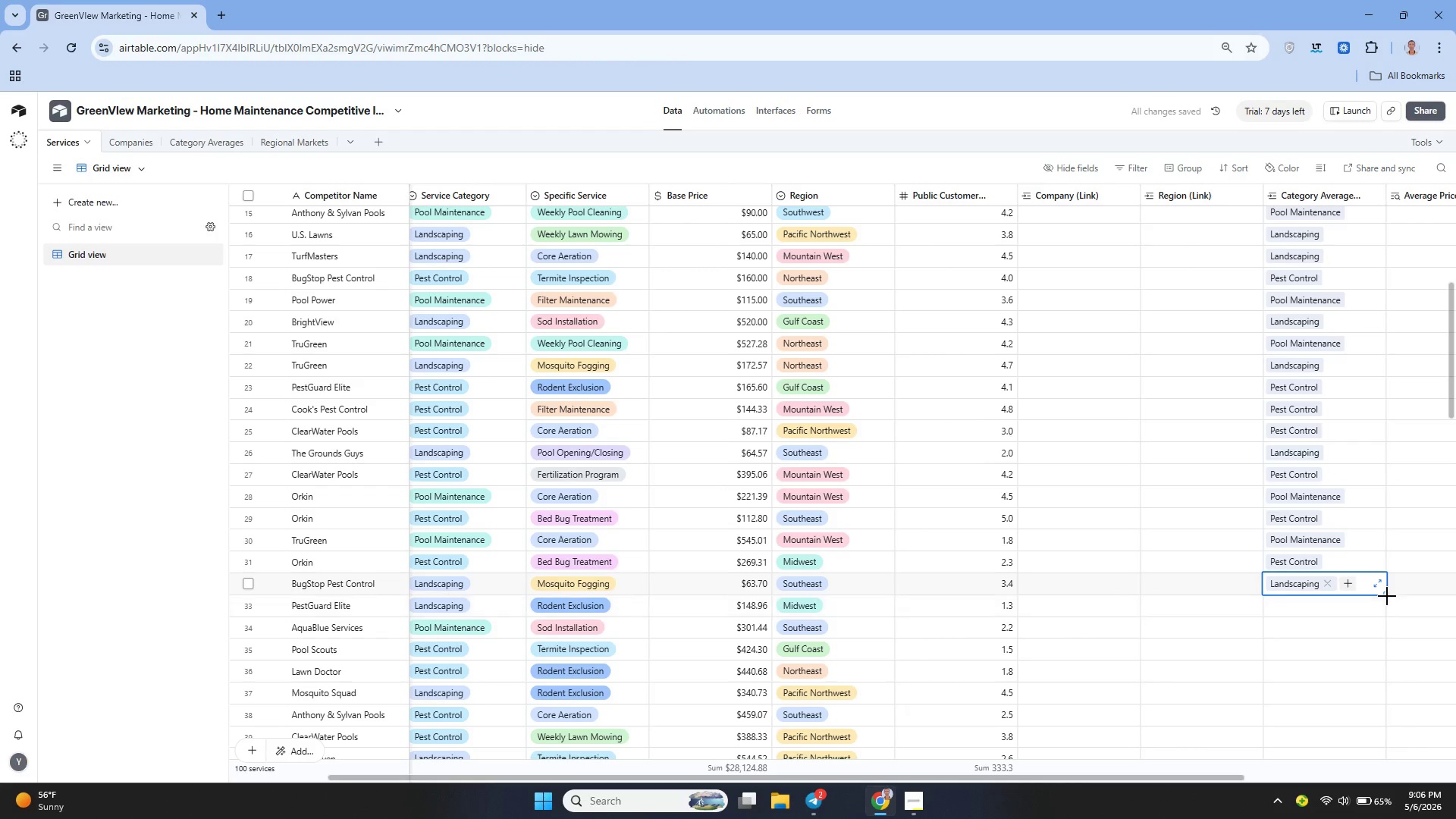 
left_click_drag(start_coordinate=[1385, 592], to_coordinate=[1379, 604])
 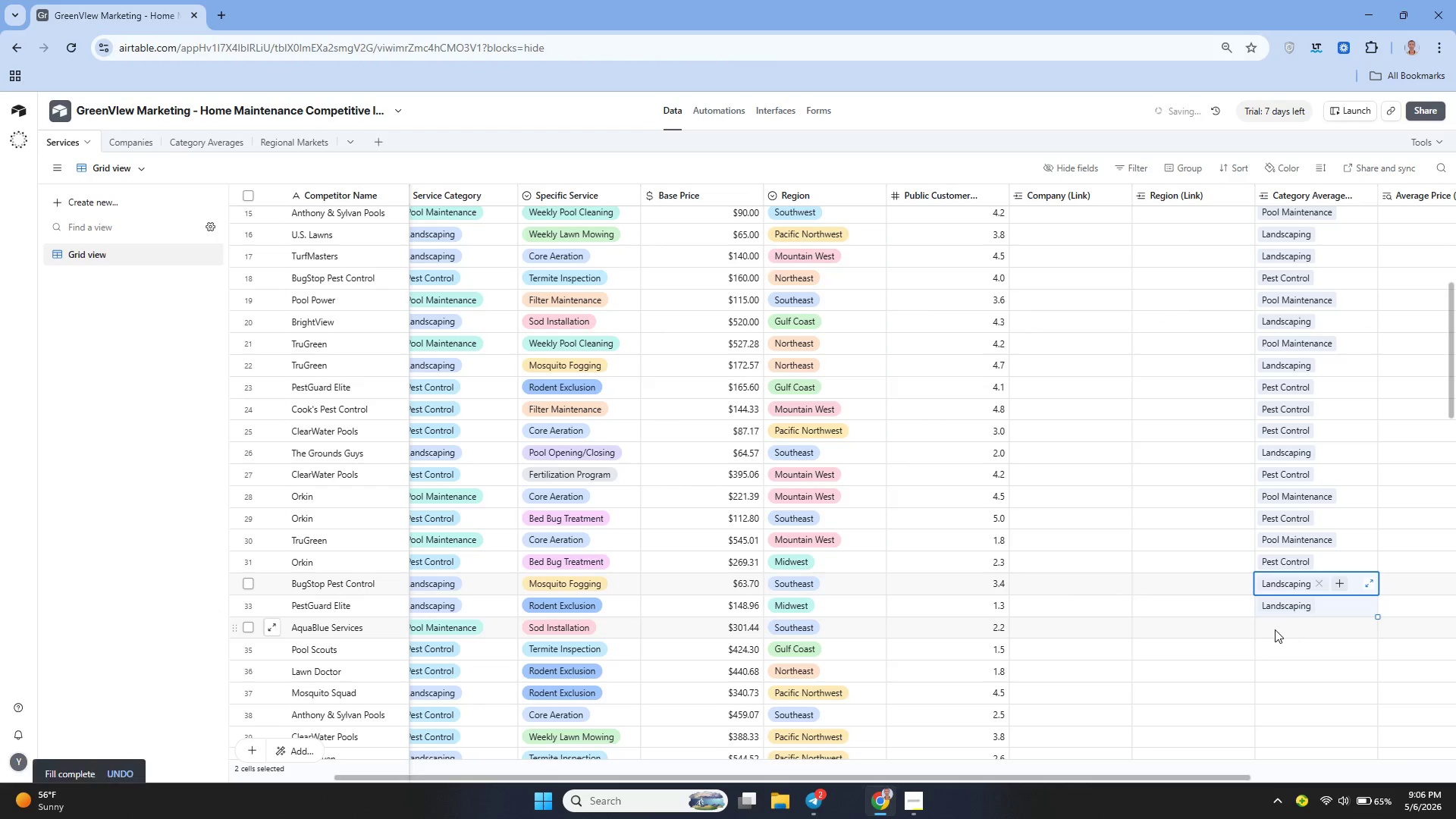 
left_click([1275, 629])
 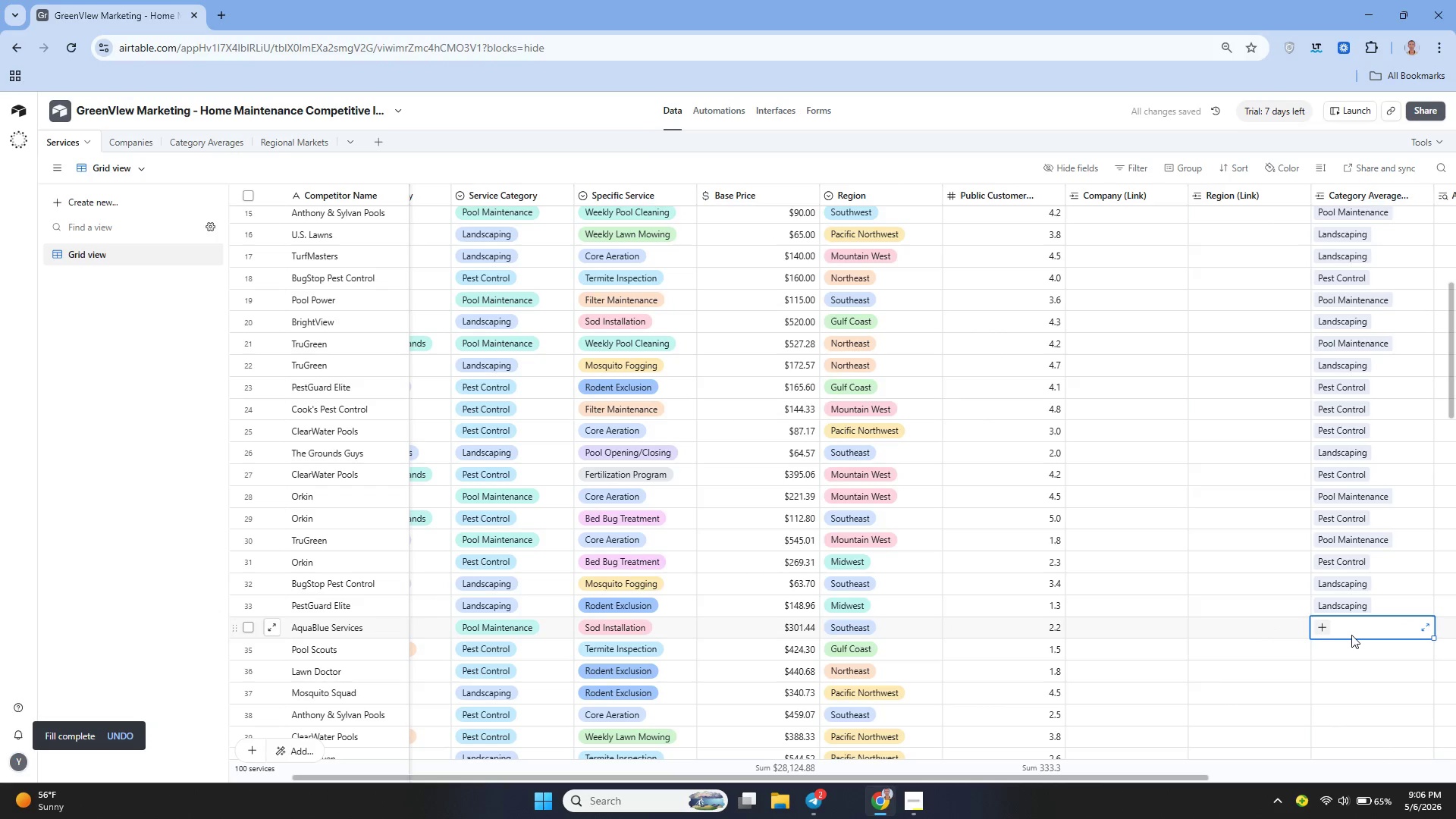 
left_click([1324, 626])
 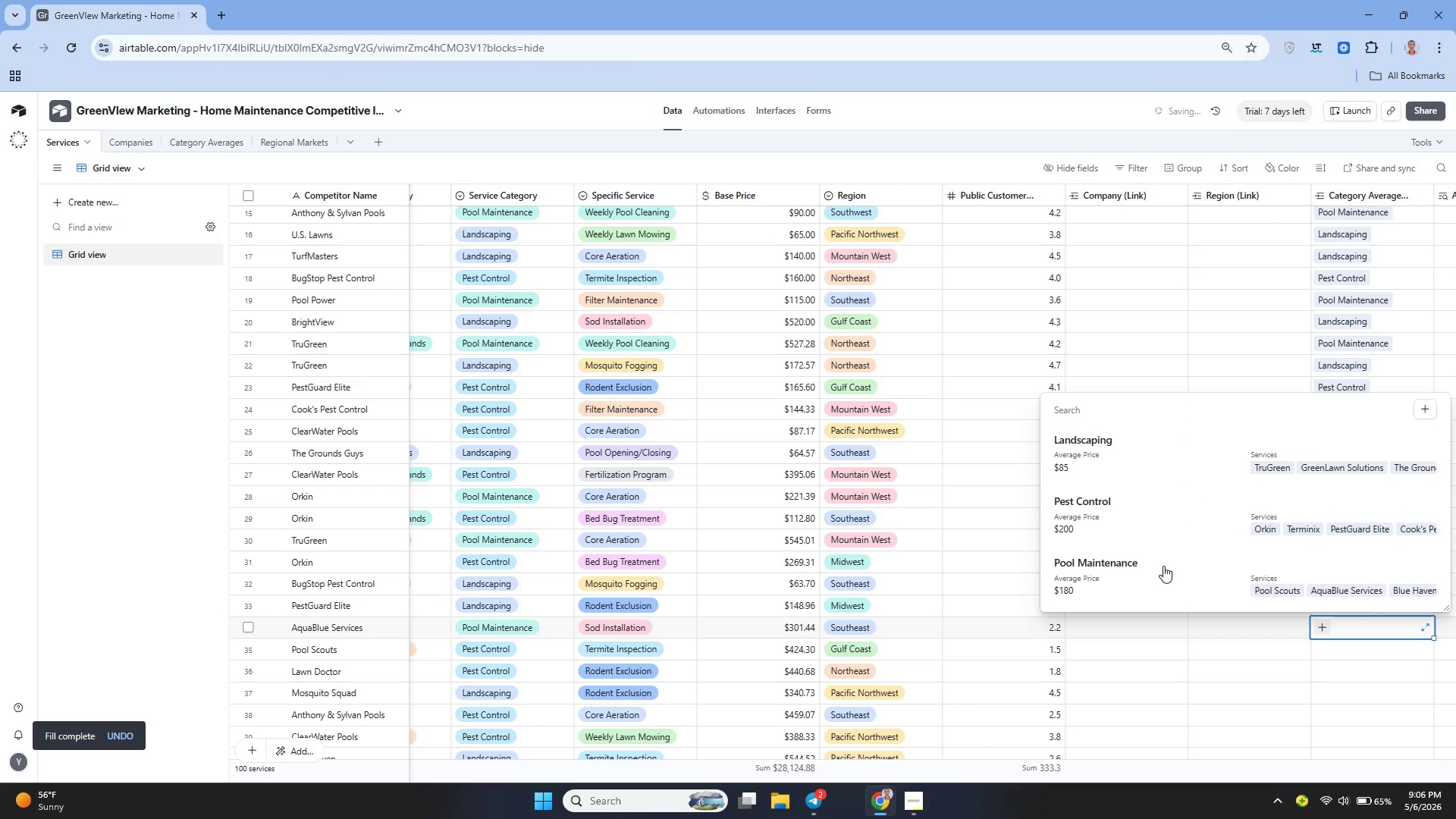 
left_click([1132, 566])
 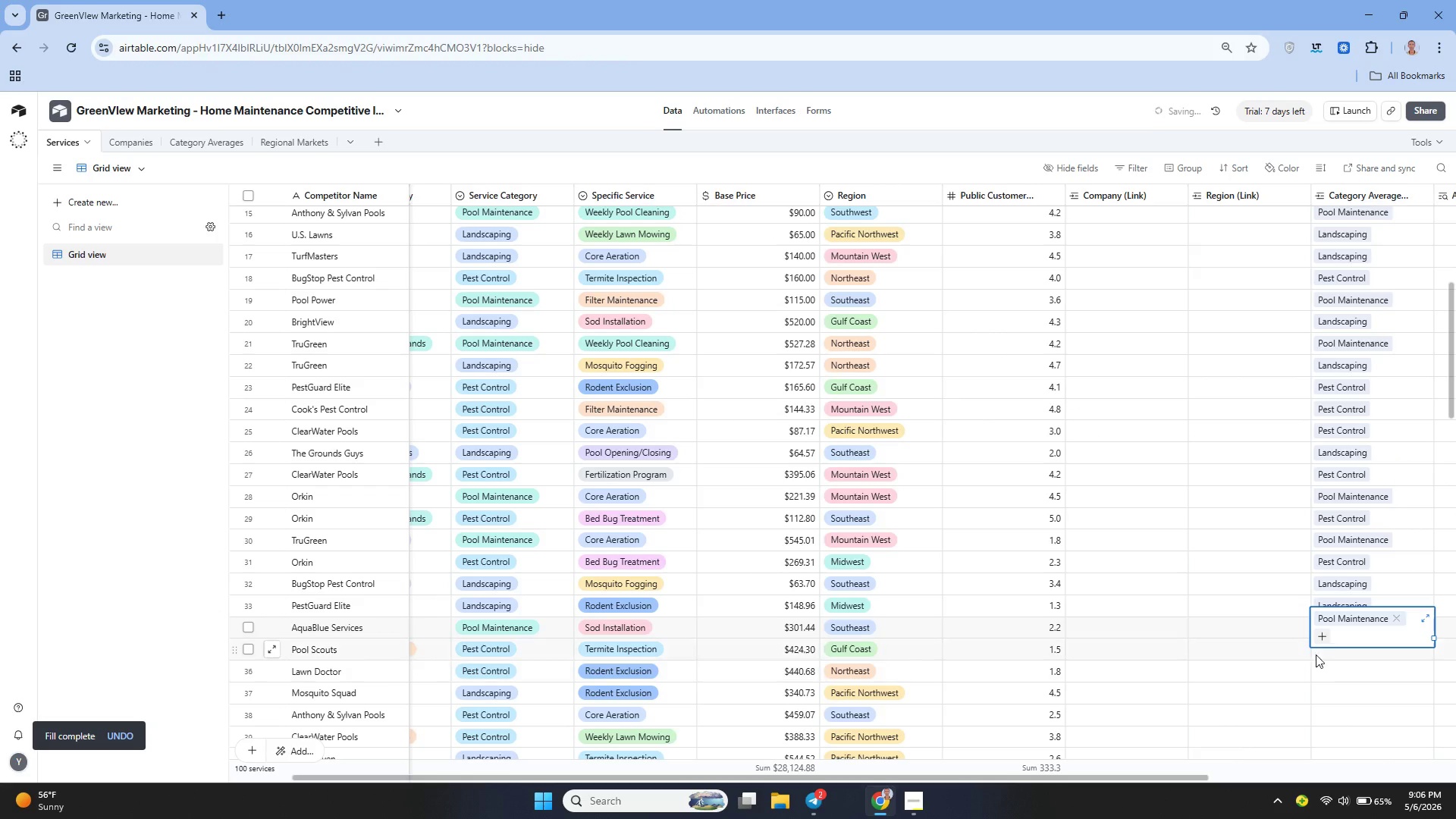 
left_click([1338, 653])
 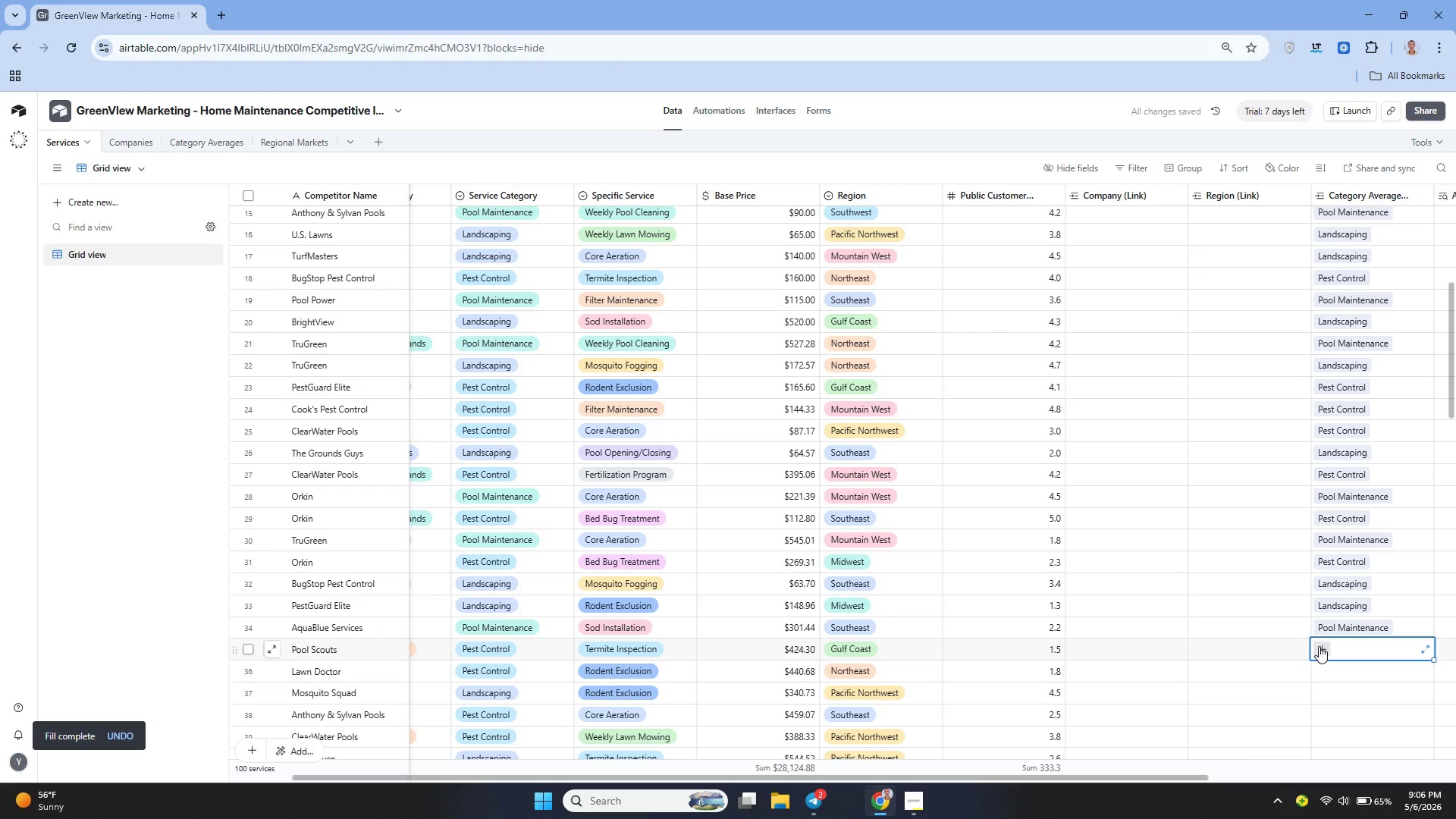 
left_click([1319, 646])
 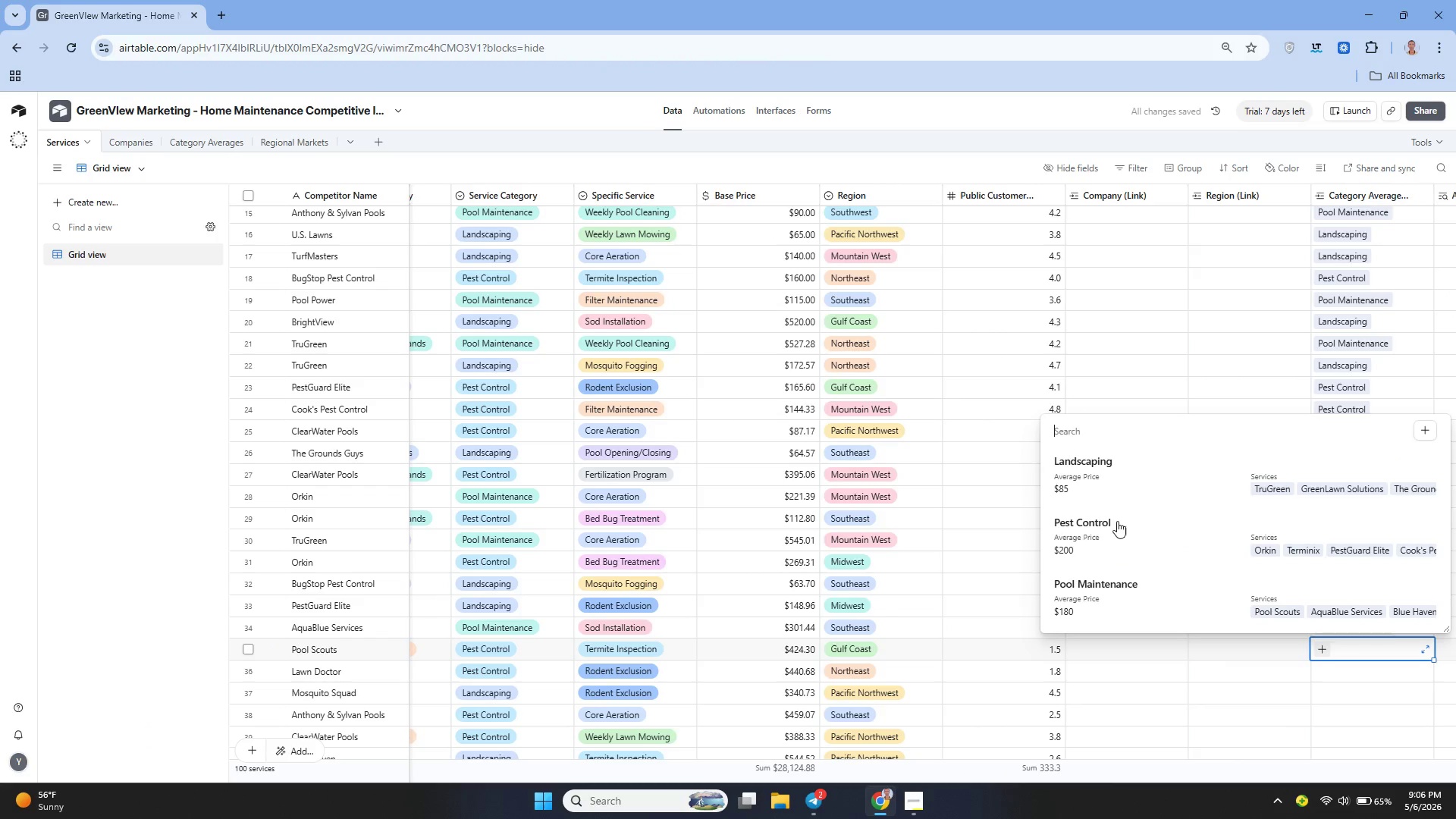 
left_click([1117, 516])
 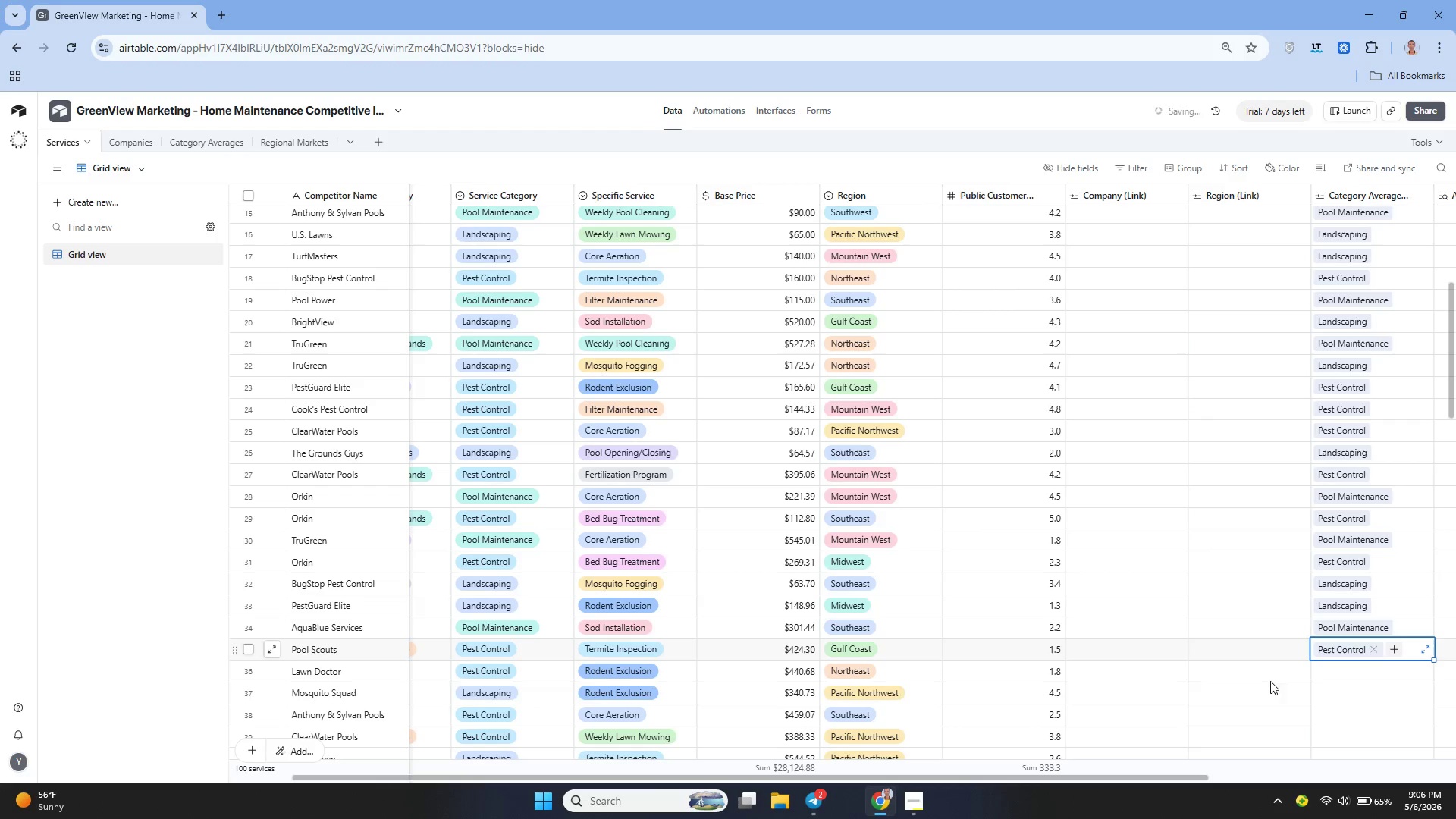 
left_click([1325, 672])
 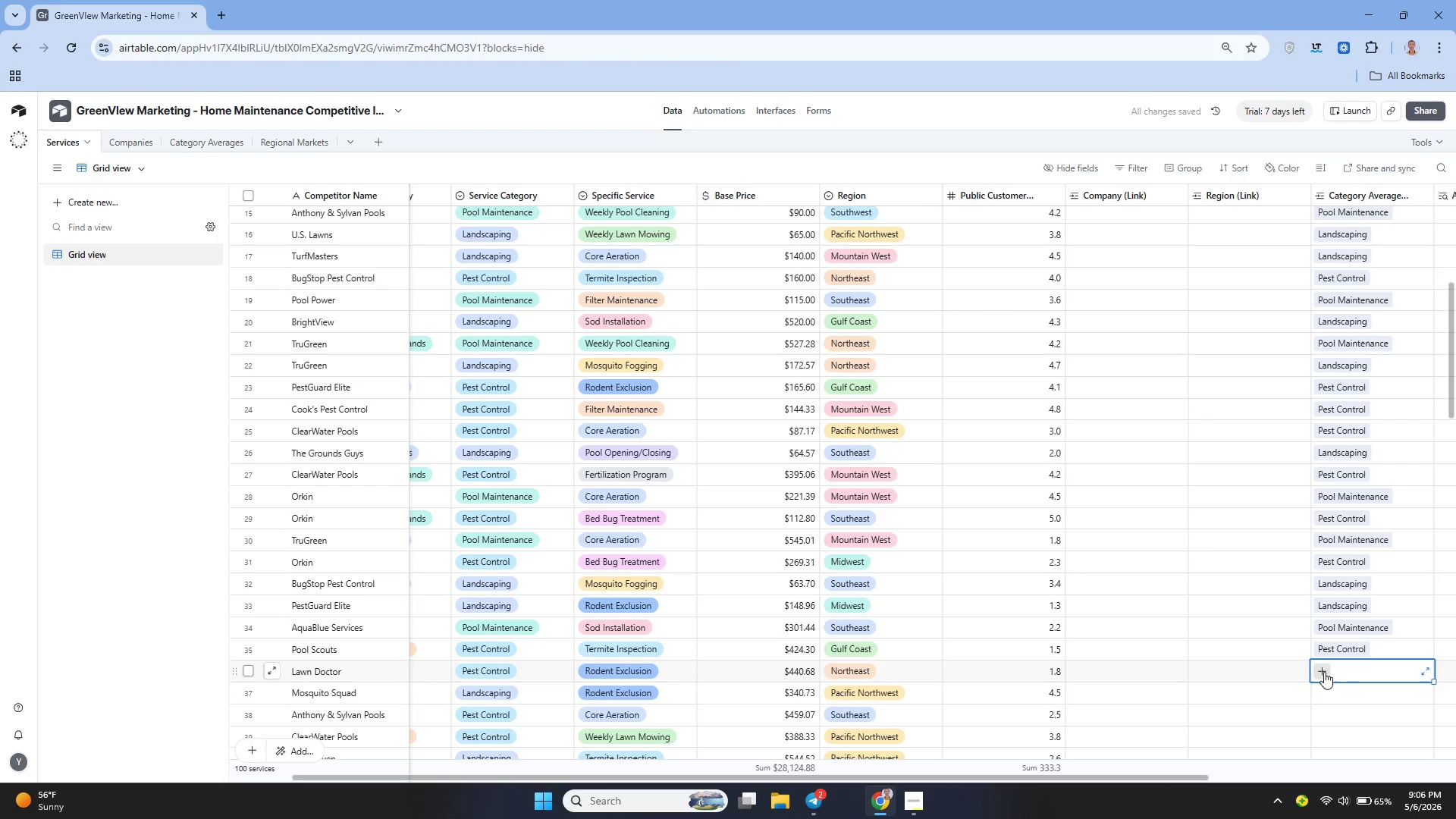 
left_click([1324, 671])
 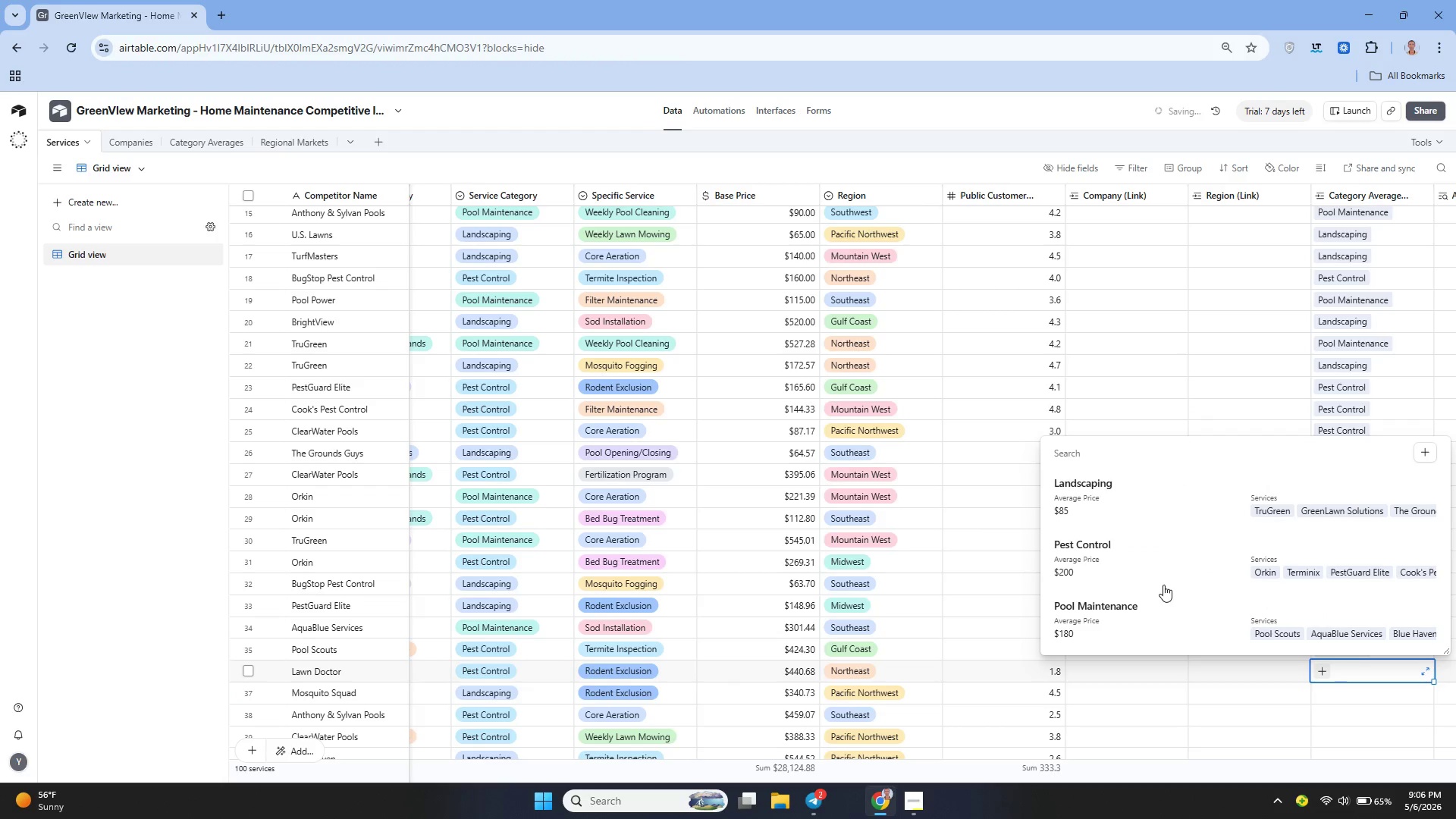 
left_click([1113, 560])
 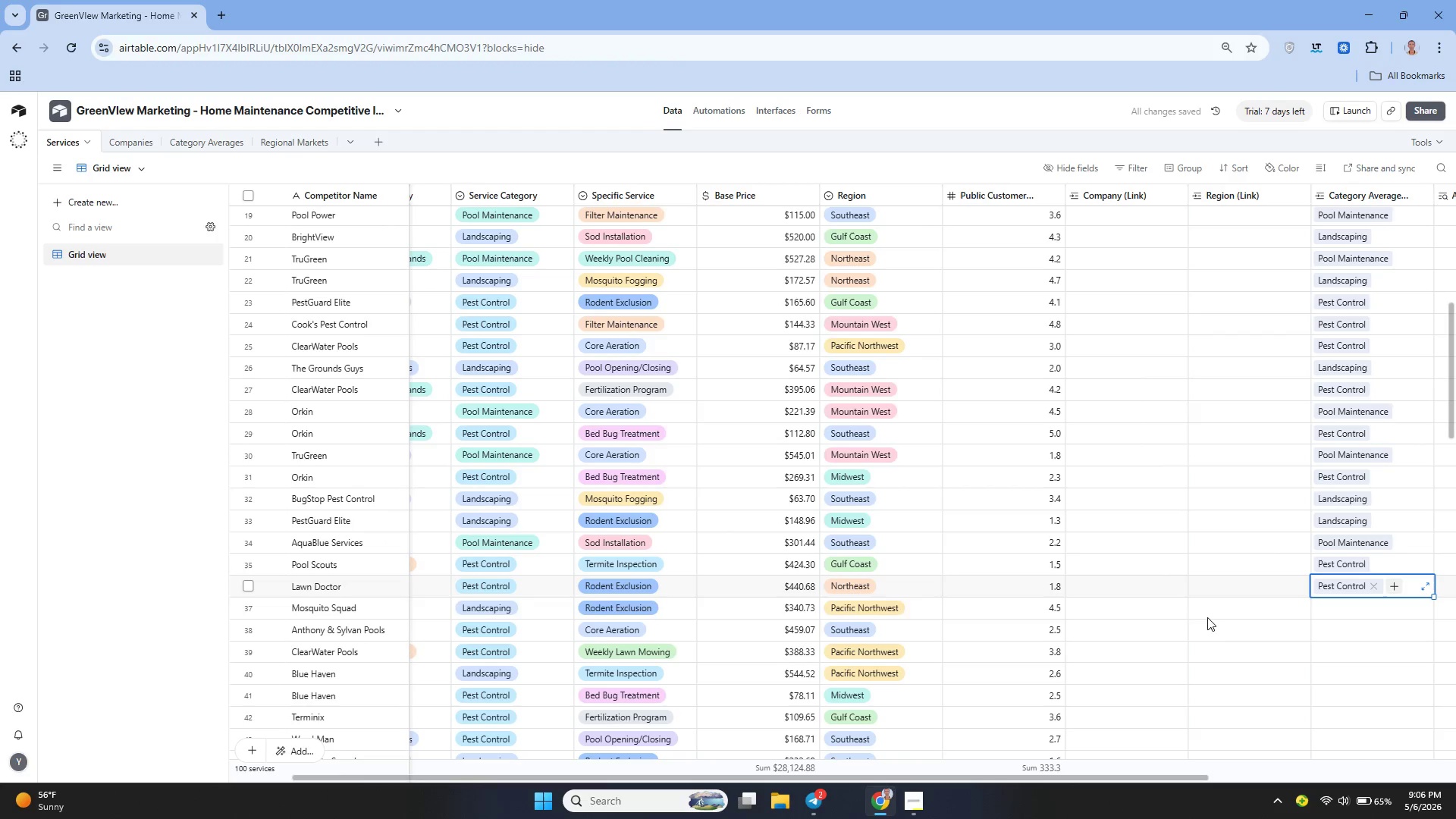 
left_click([1331, 615])
 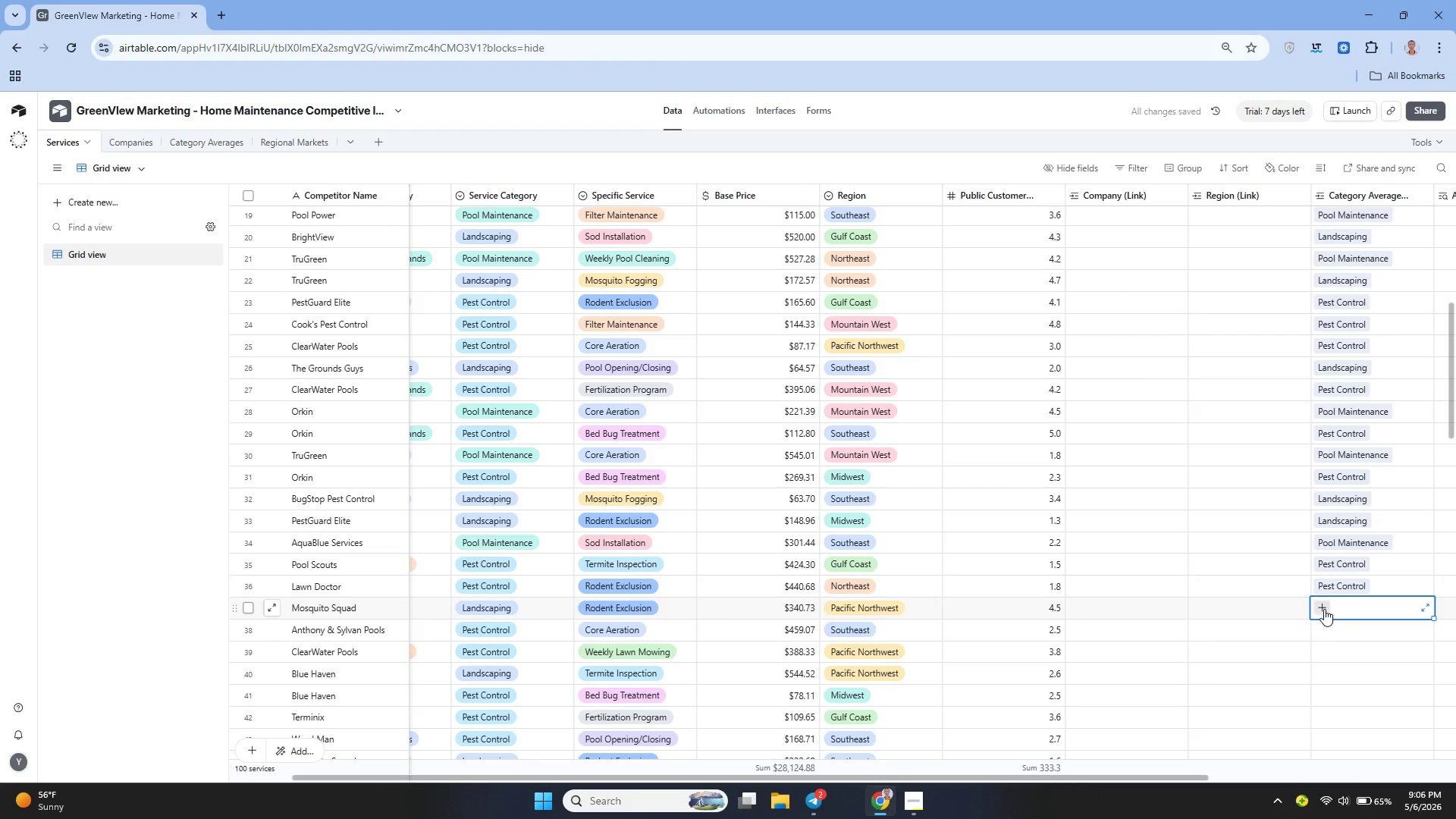 
left_click([1322, 607])
 